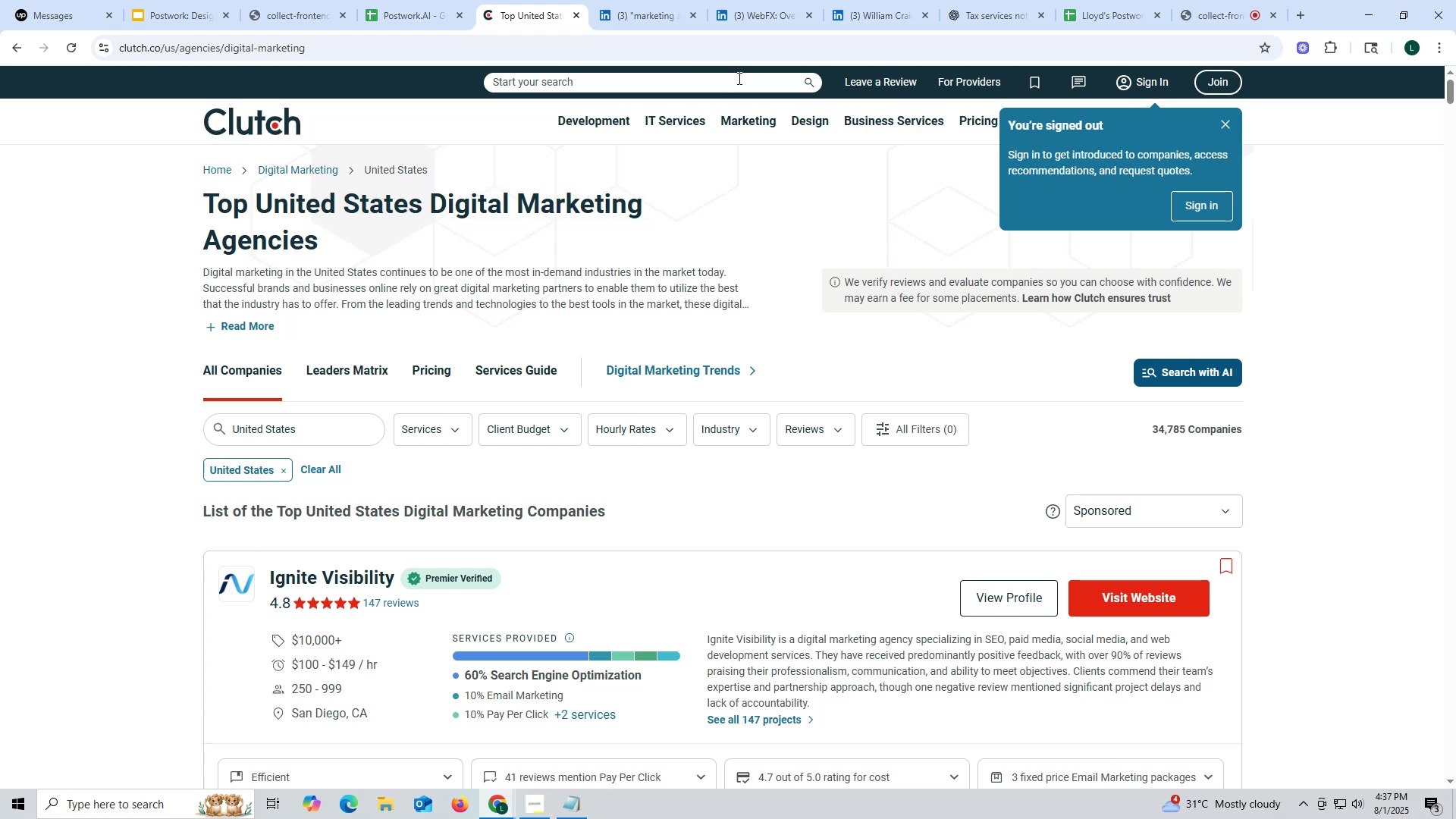 
key(Control+V)
 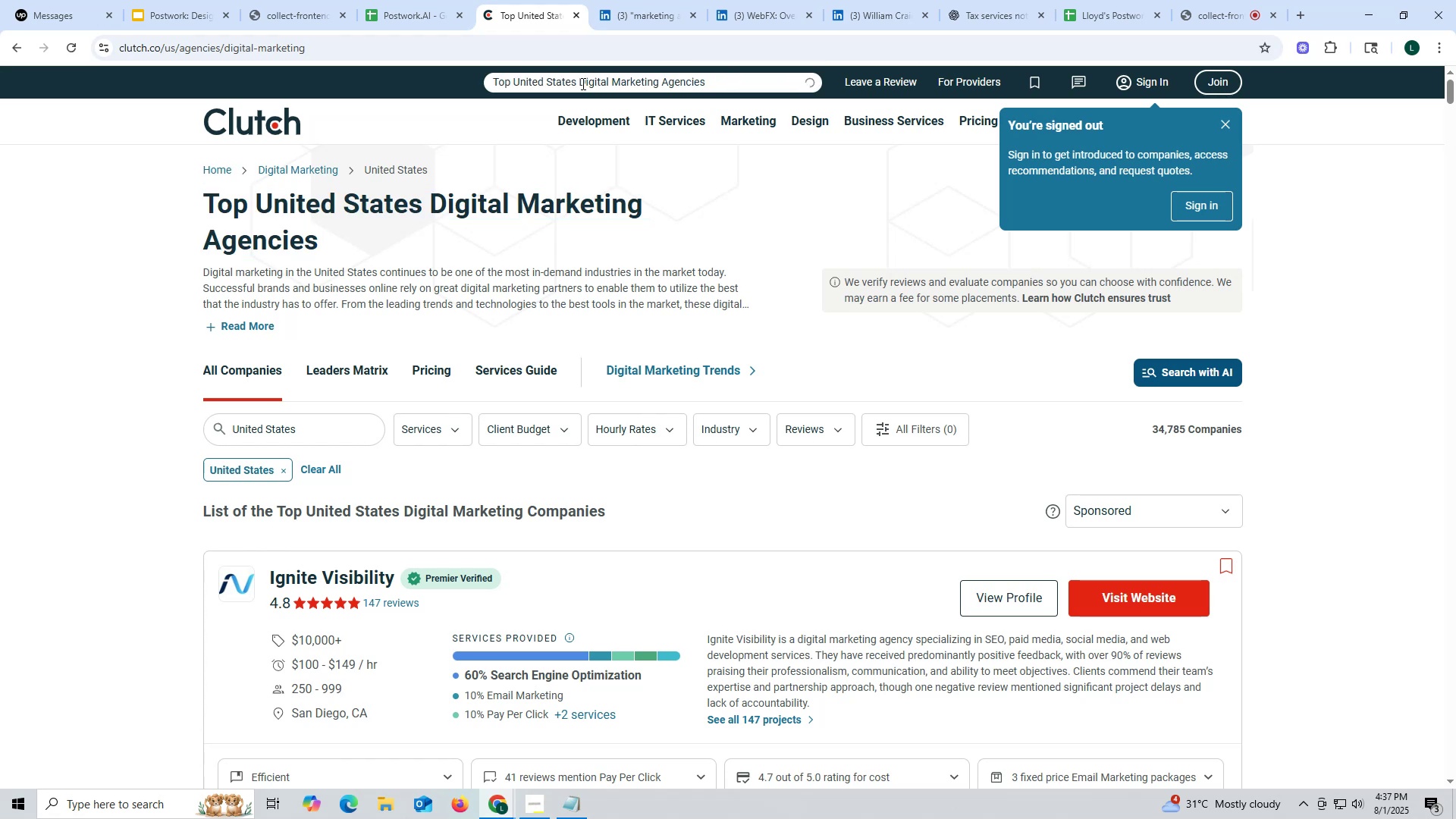 
left_click([582, 83])
 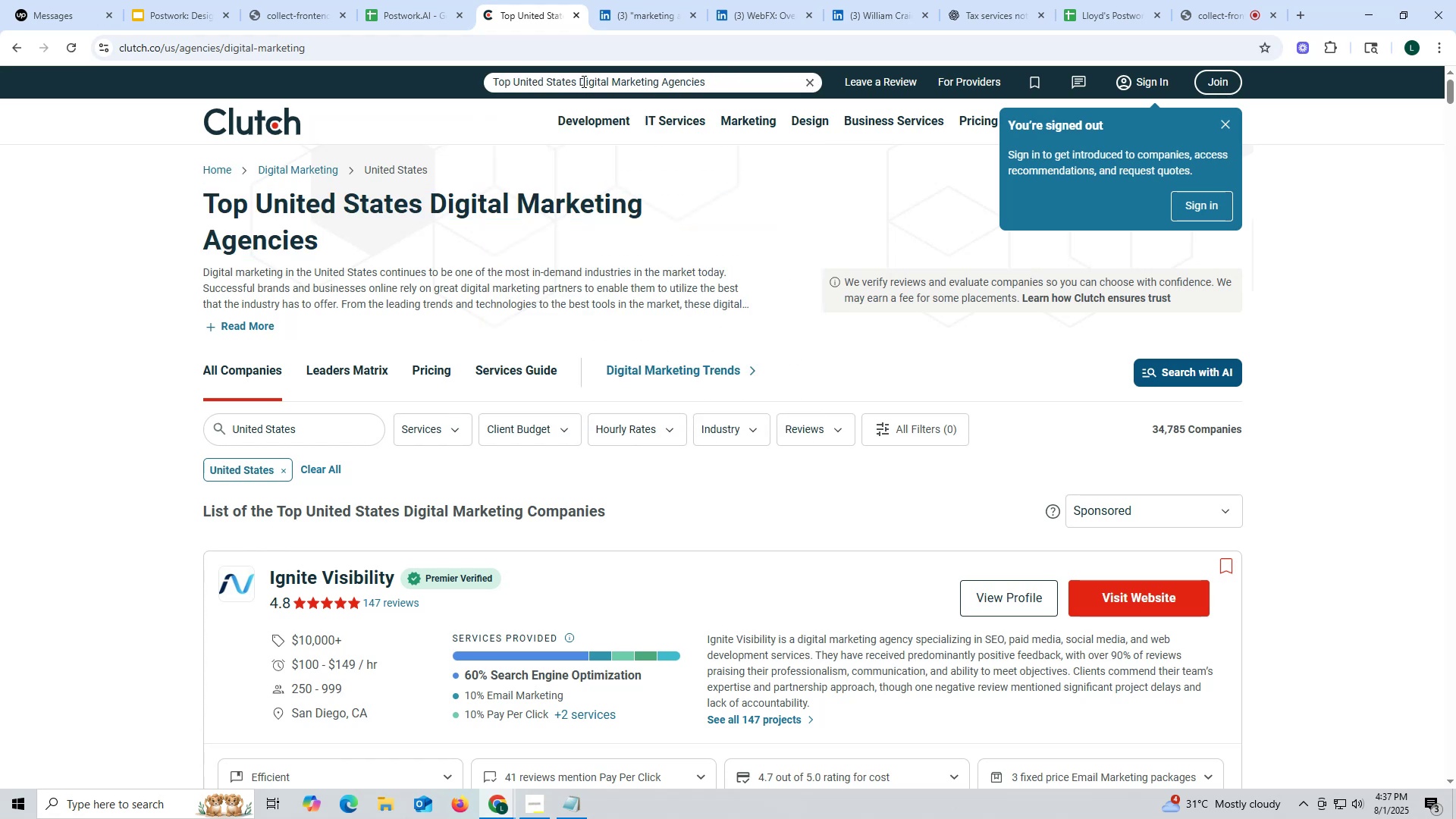 
type(Memal)
key(Backspace)
key(Backspace)
key(Backspace)
key(Backspace)
key(Backspace)
key(Backspace)
type(Email and )
 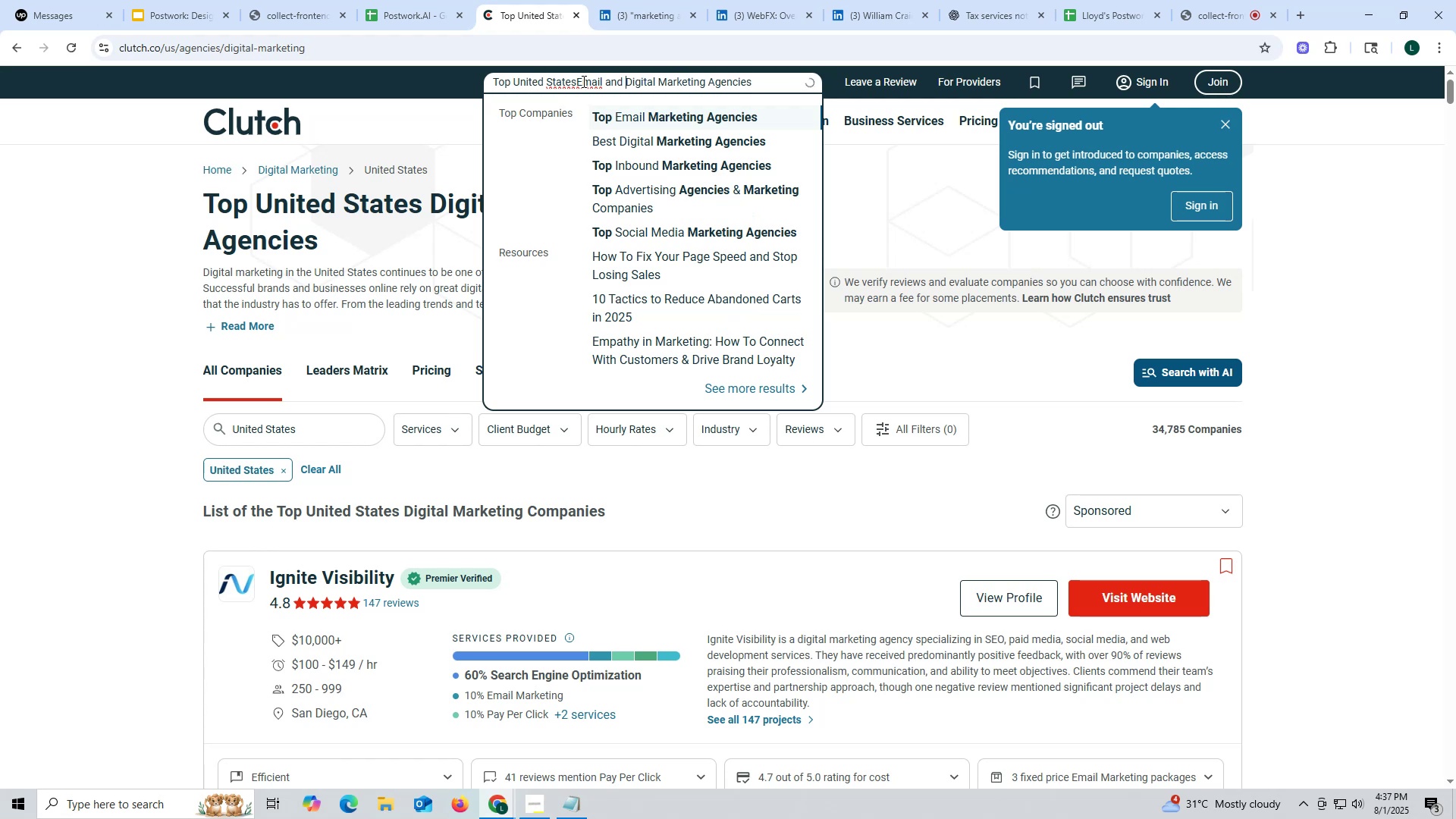 
left_click([575, 82])
 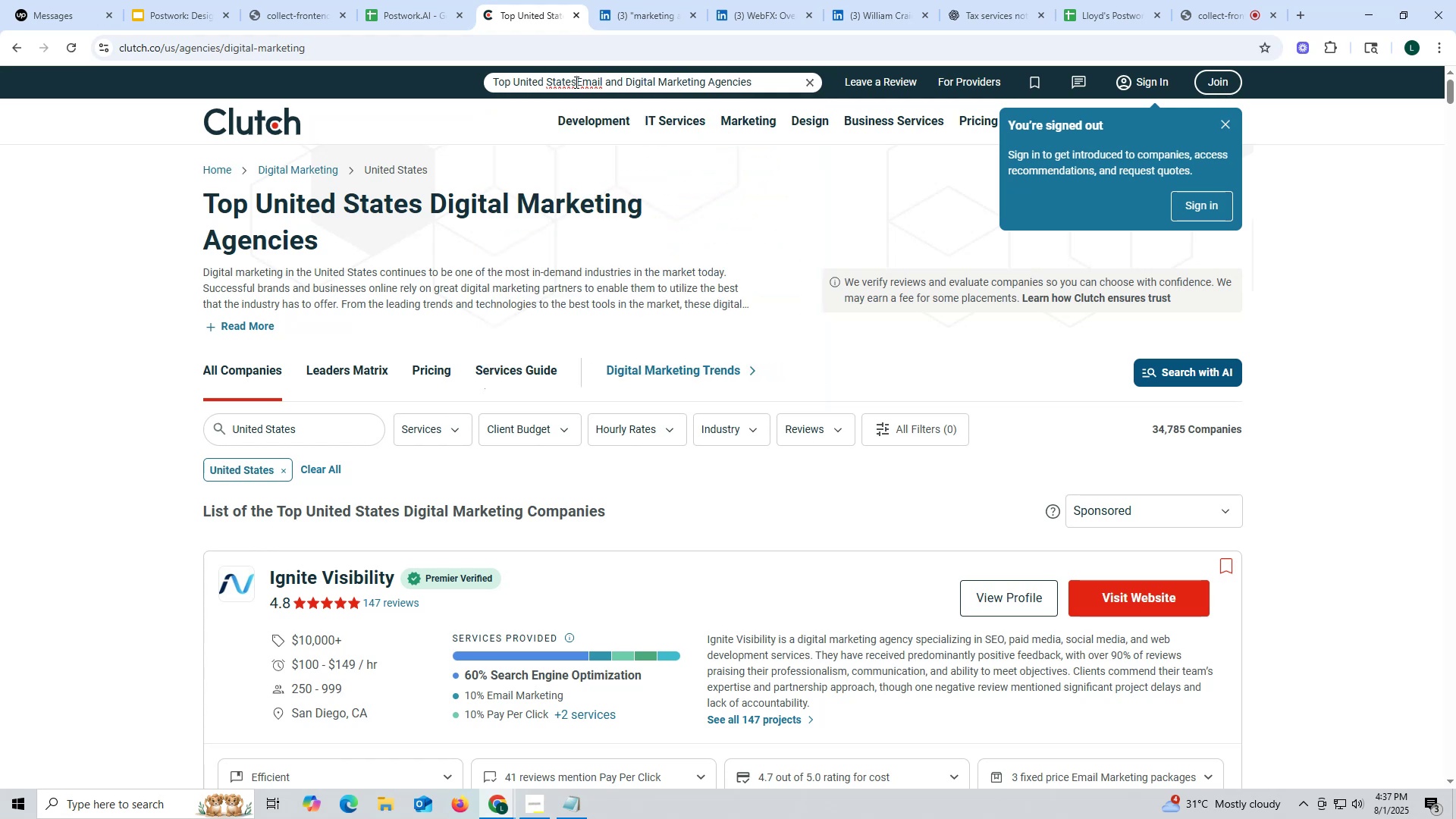 
key(Space)
 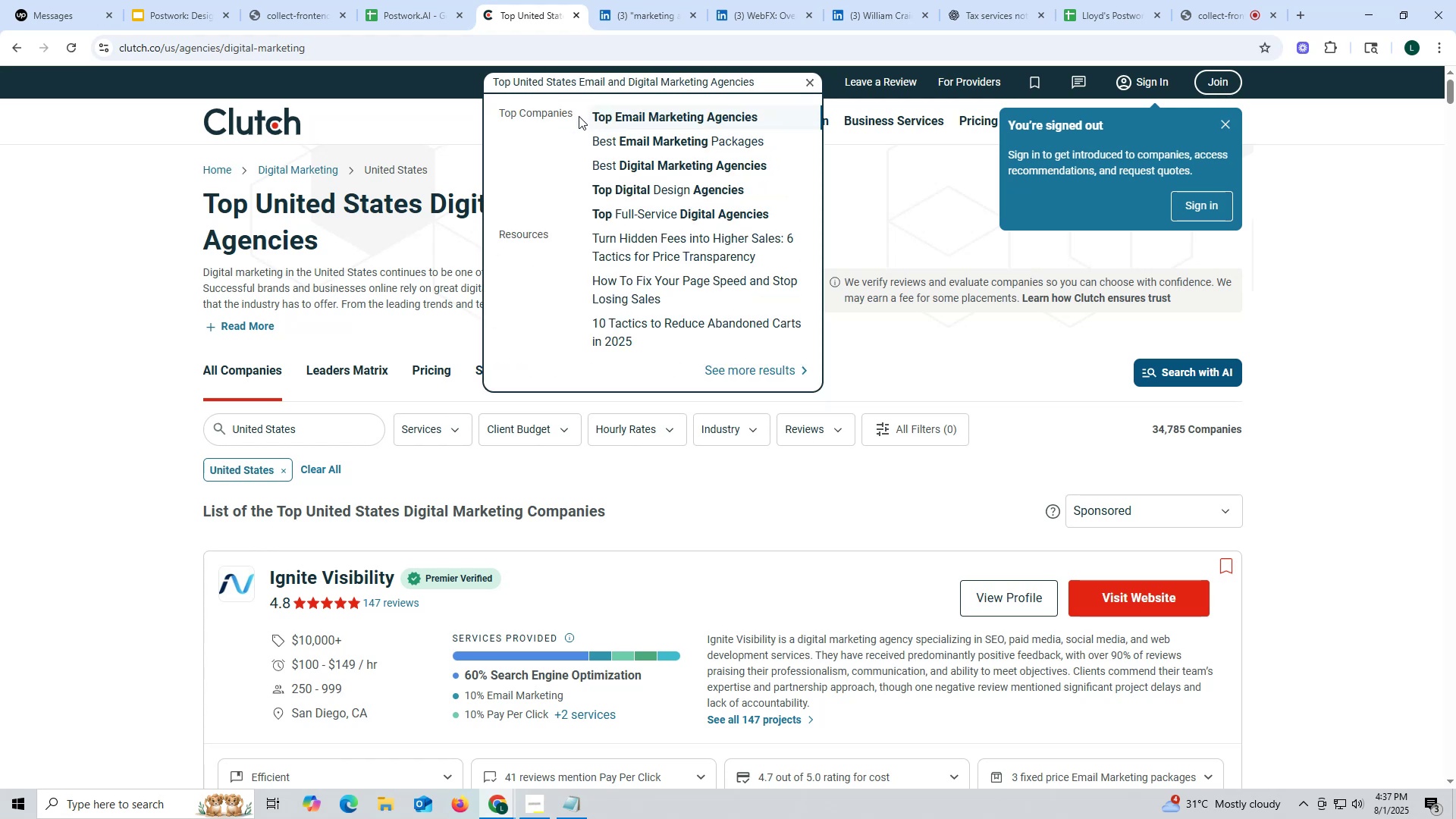 
key(Enter)
 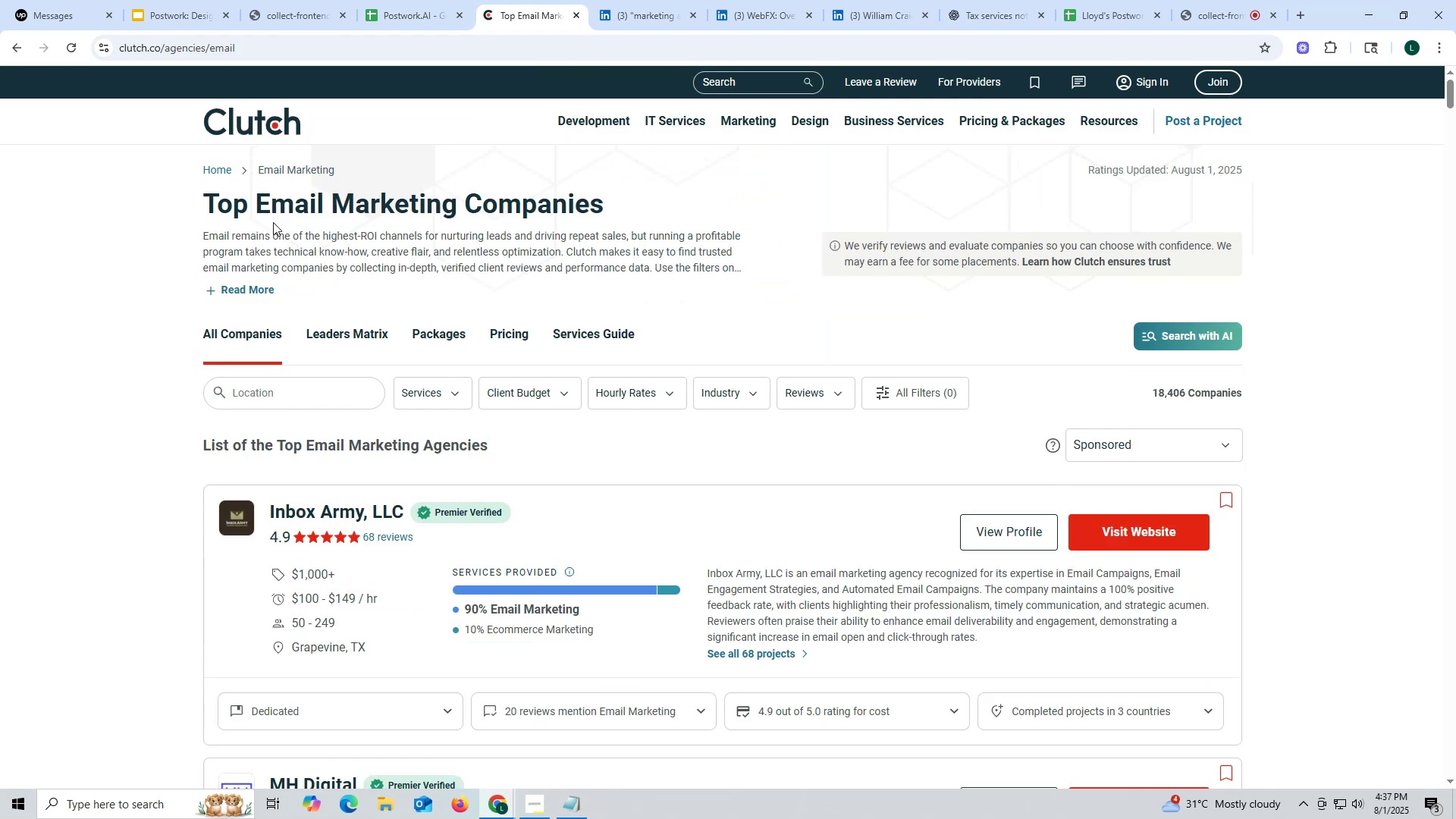 
scroll: coordinate [620, 394], scroll_direction: down, amount: 7.0
 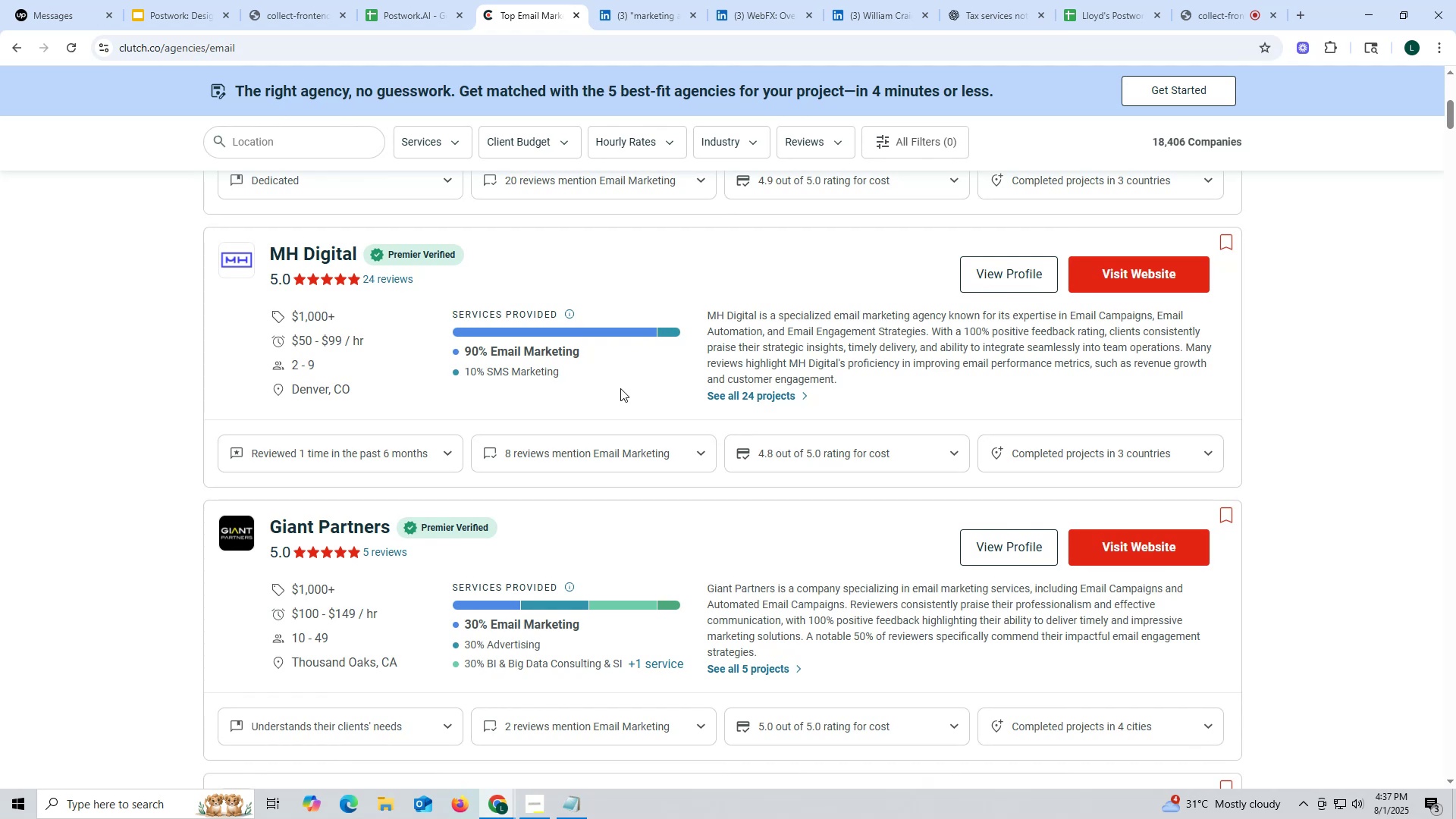 
scroll: coordinate [609, 388], scroll_direction: up, amount: 6.0
 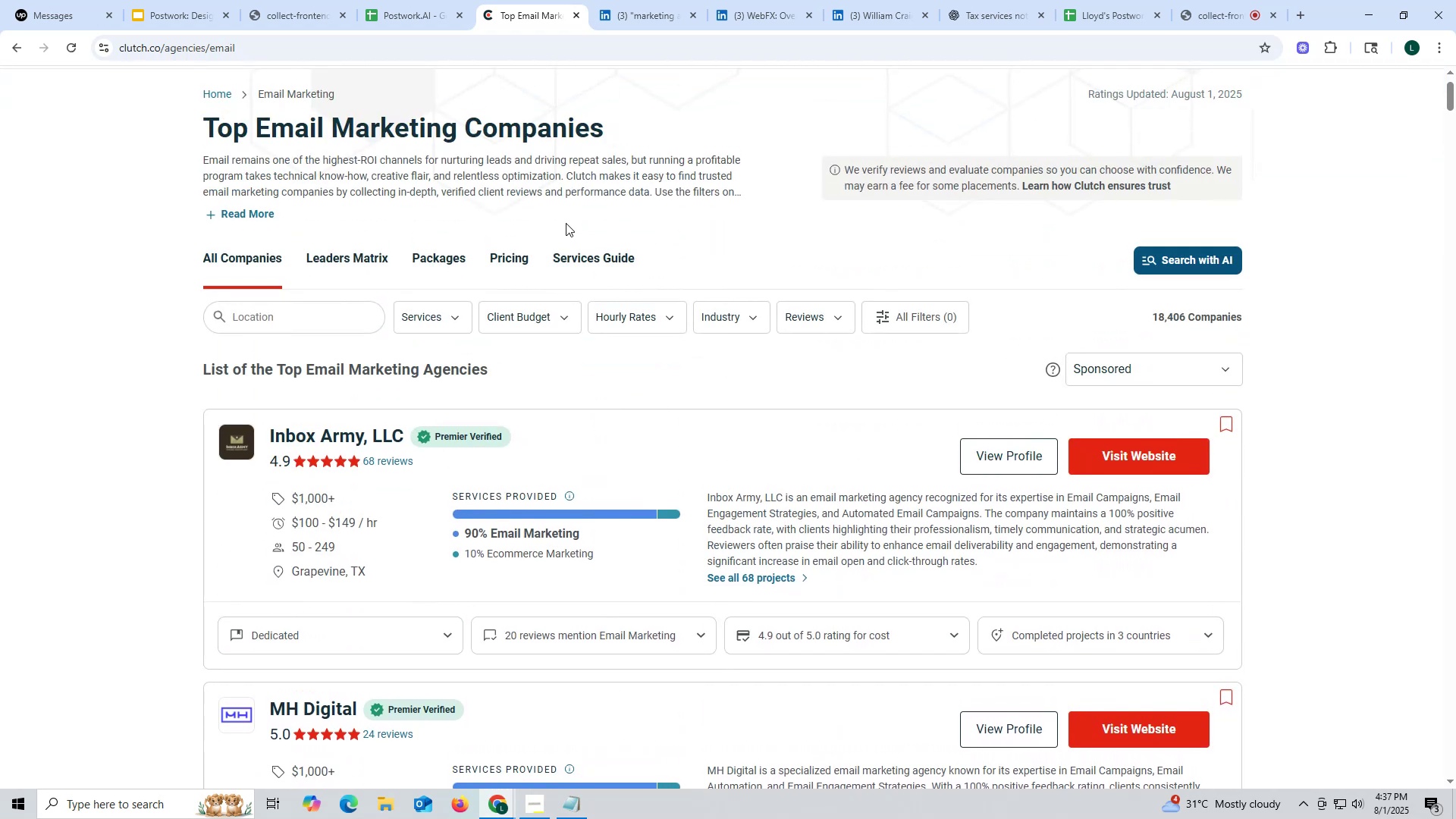 
wait(11.81)
 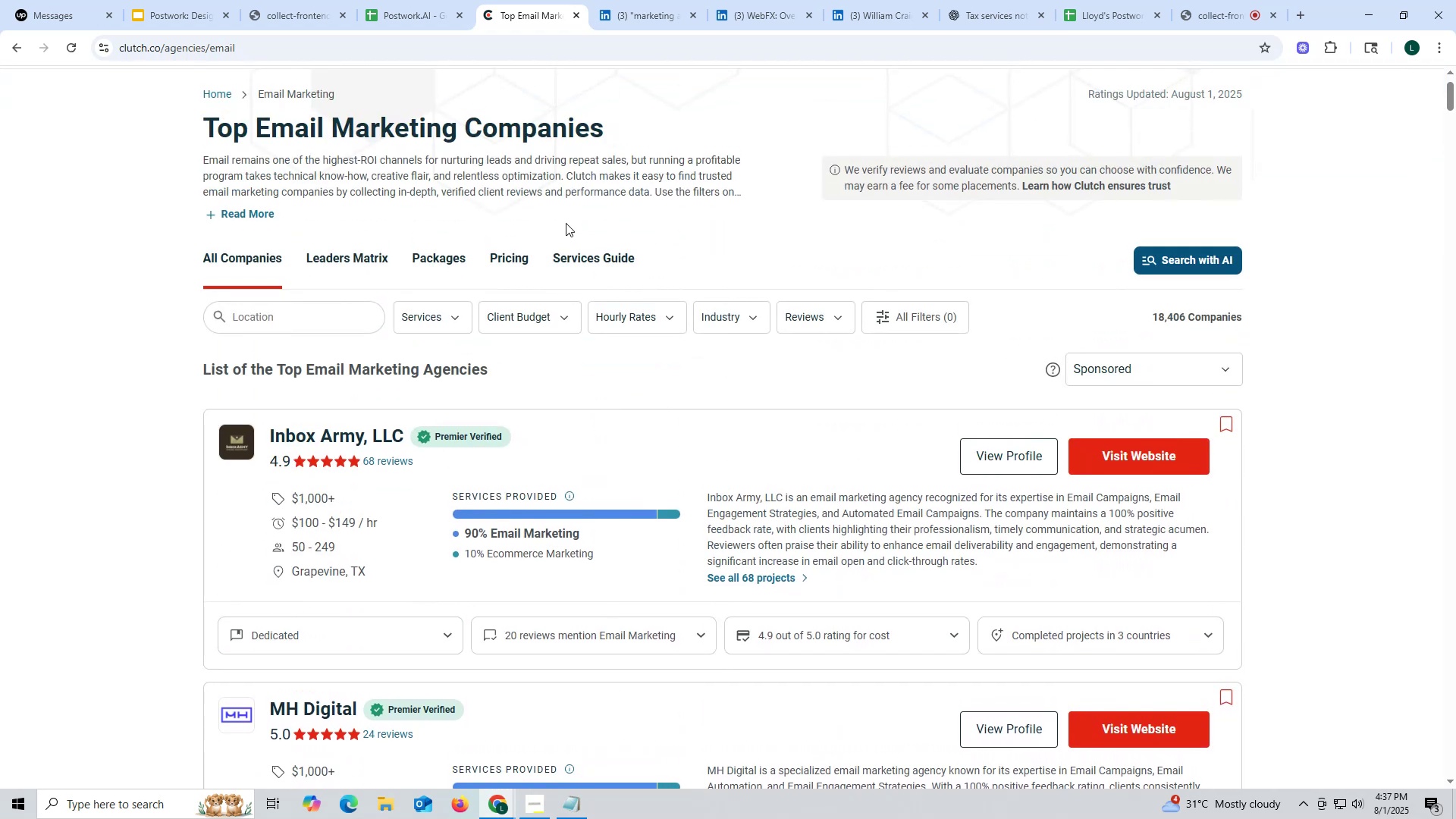 
left_click([930, 320])
 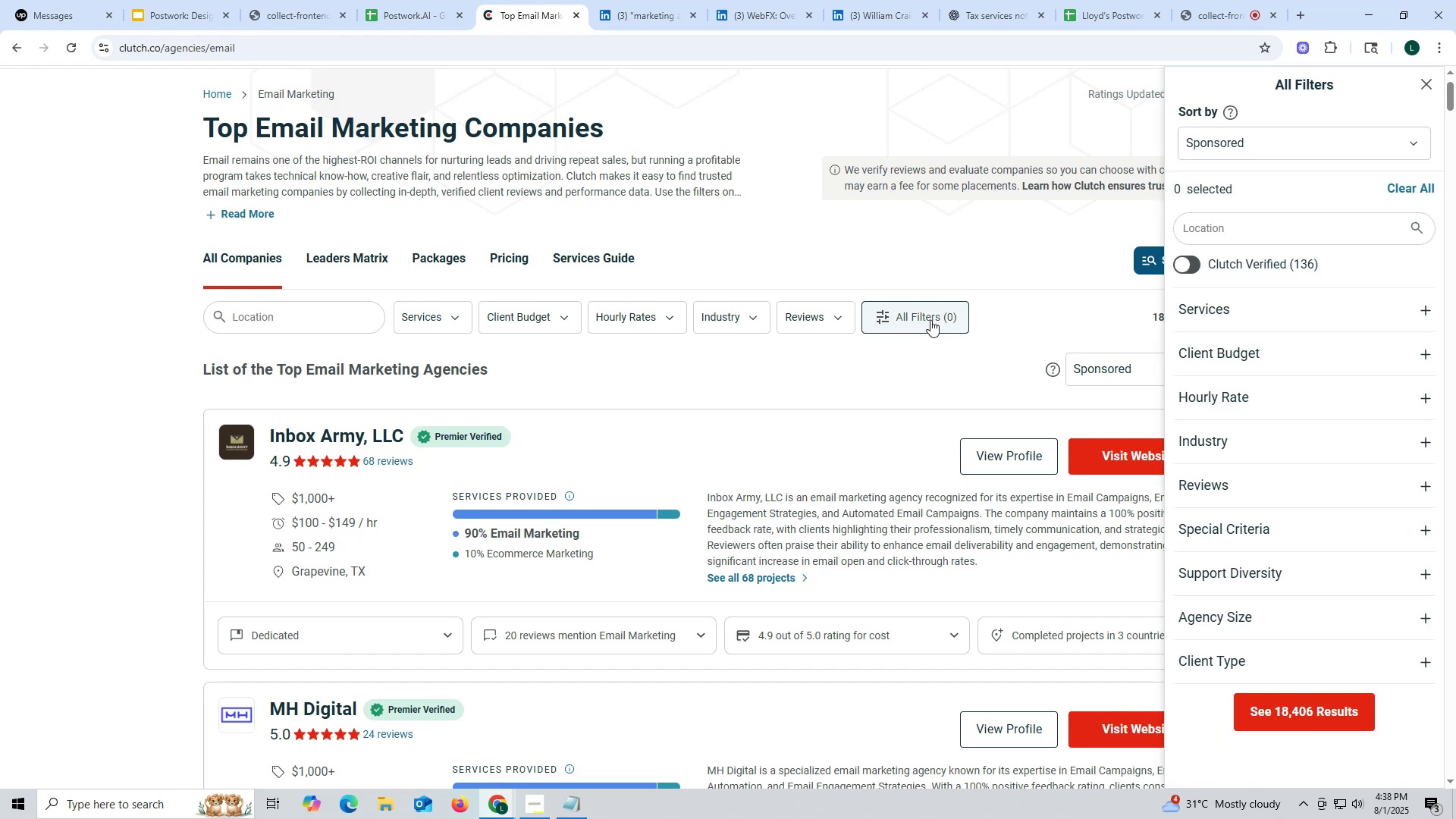 
left_click([816, 374])
 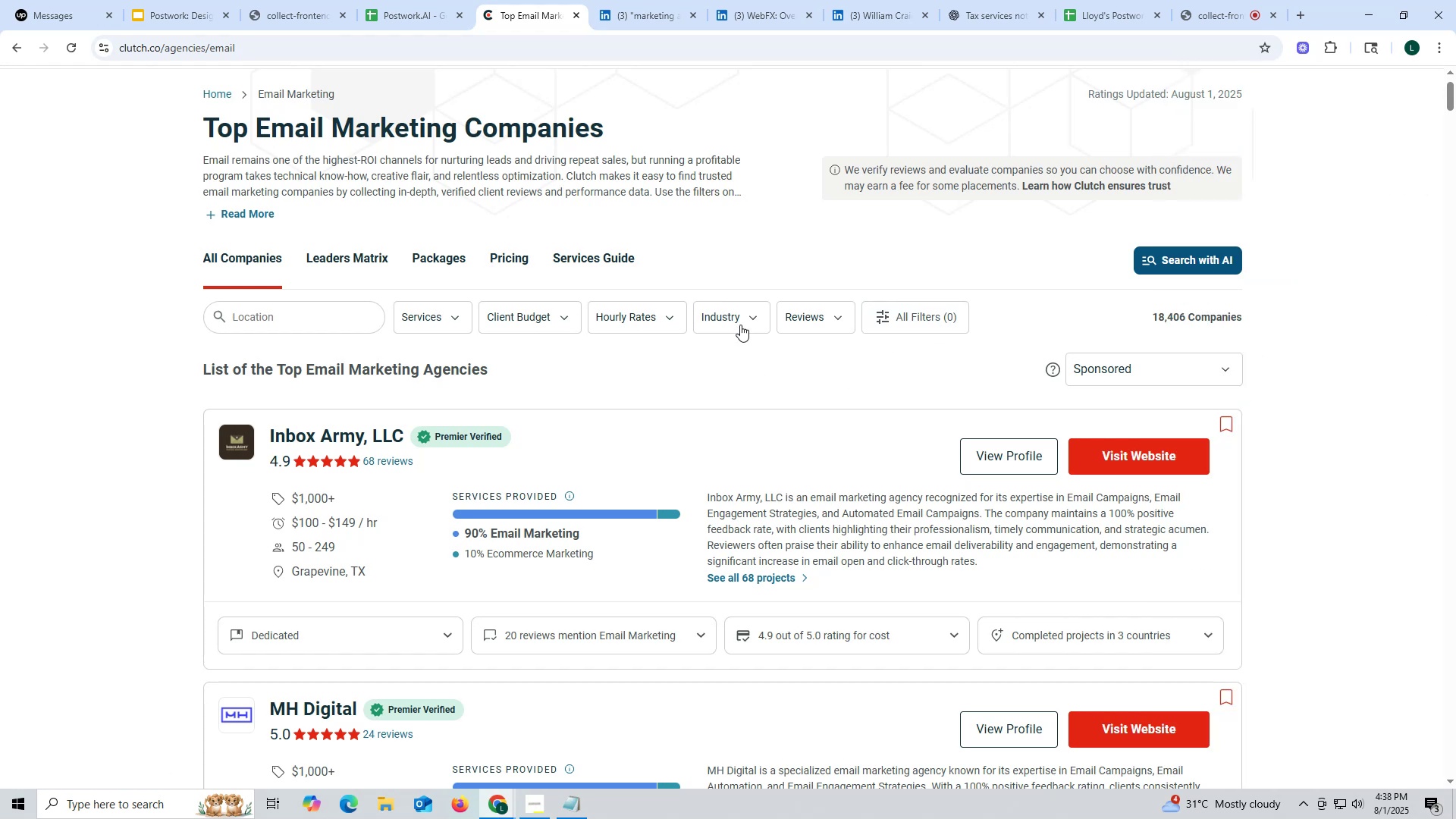 
left_click([742, 319])
 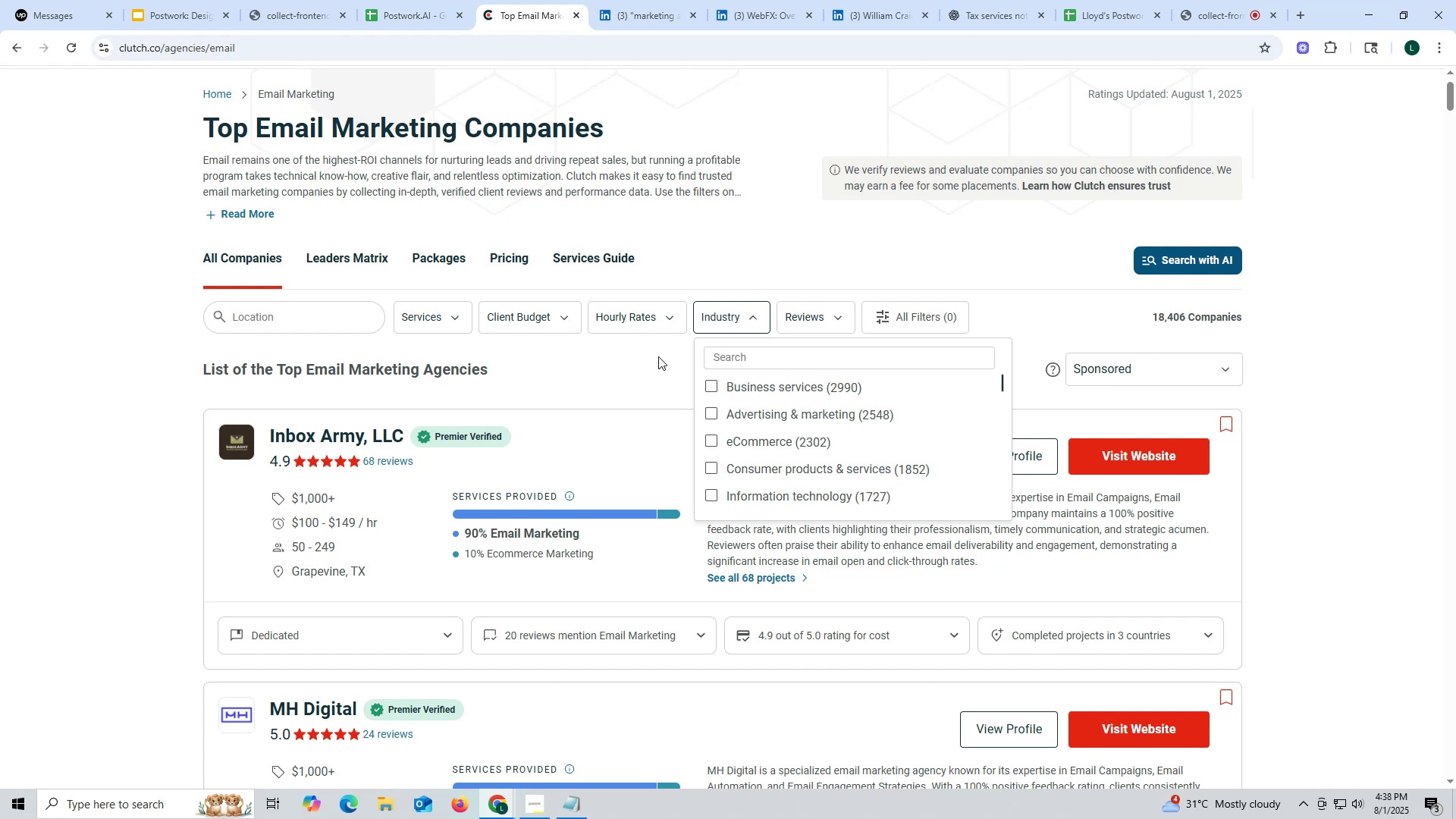 
scroll: coordinate [819, 414], scroll_direction: down, amount: 3.0
 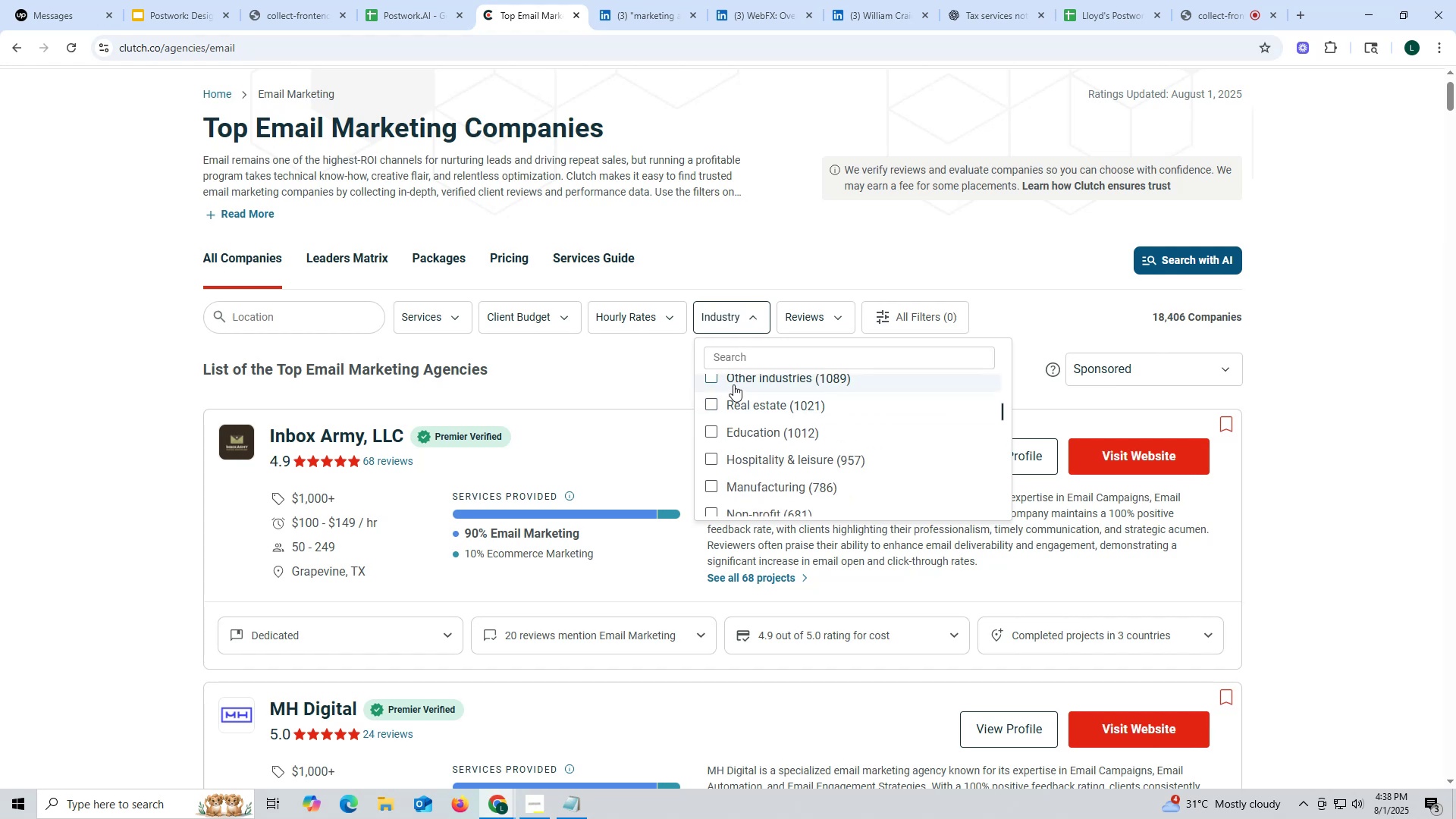 
left_click([752, 355])
 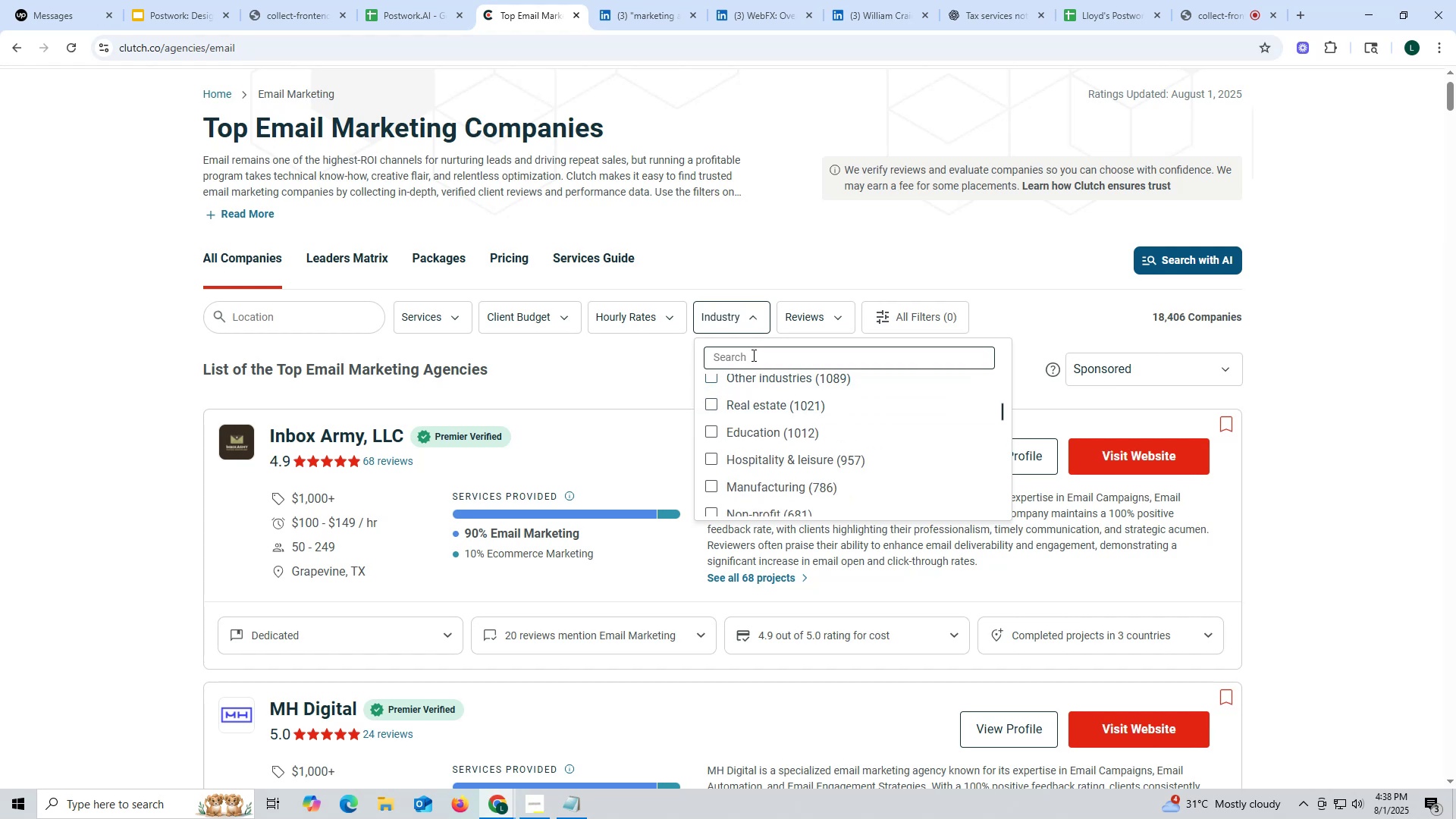 
type(digi)
 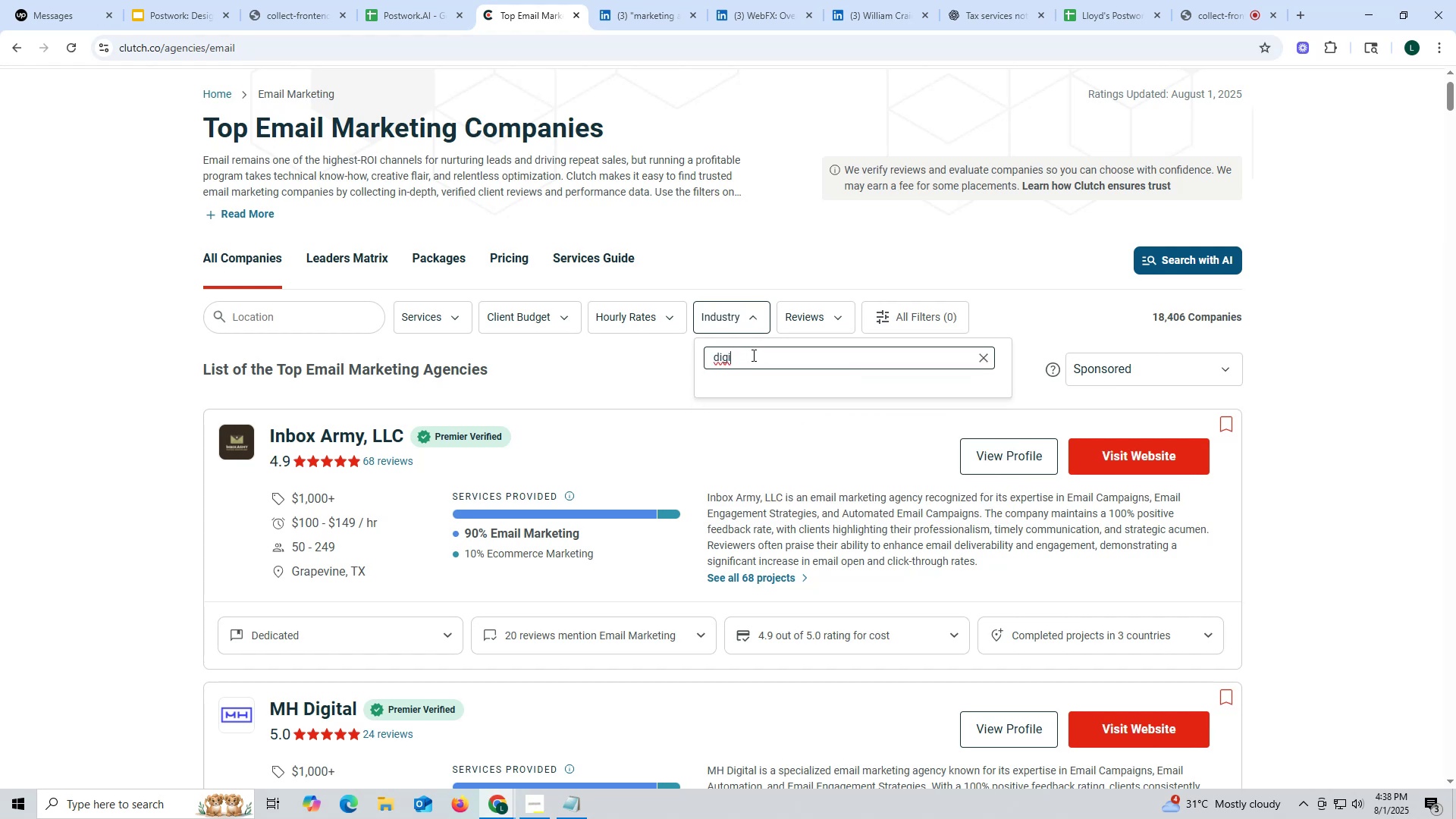 
hold_key(key=Backspace, duration=0.77)
 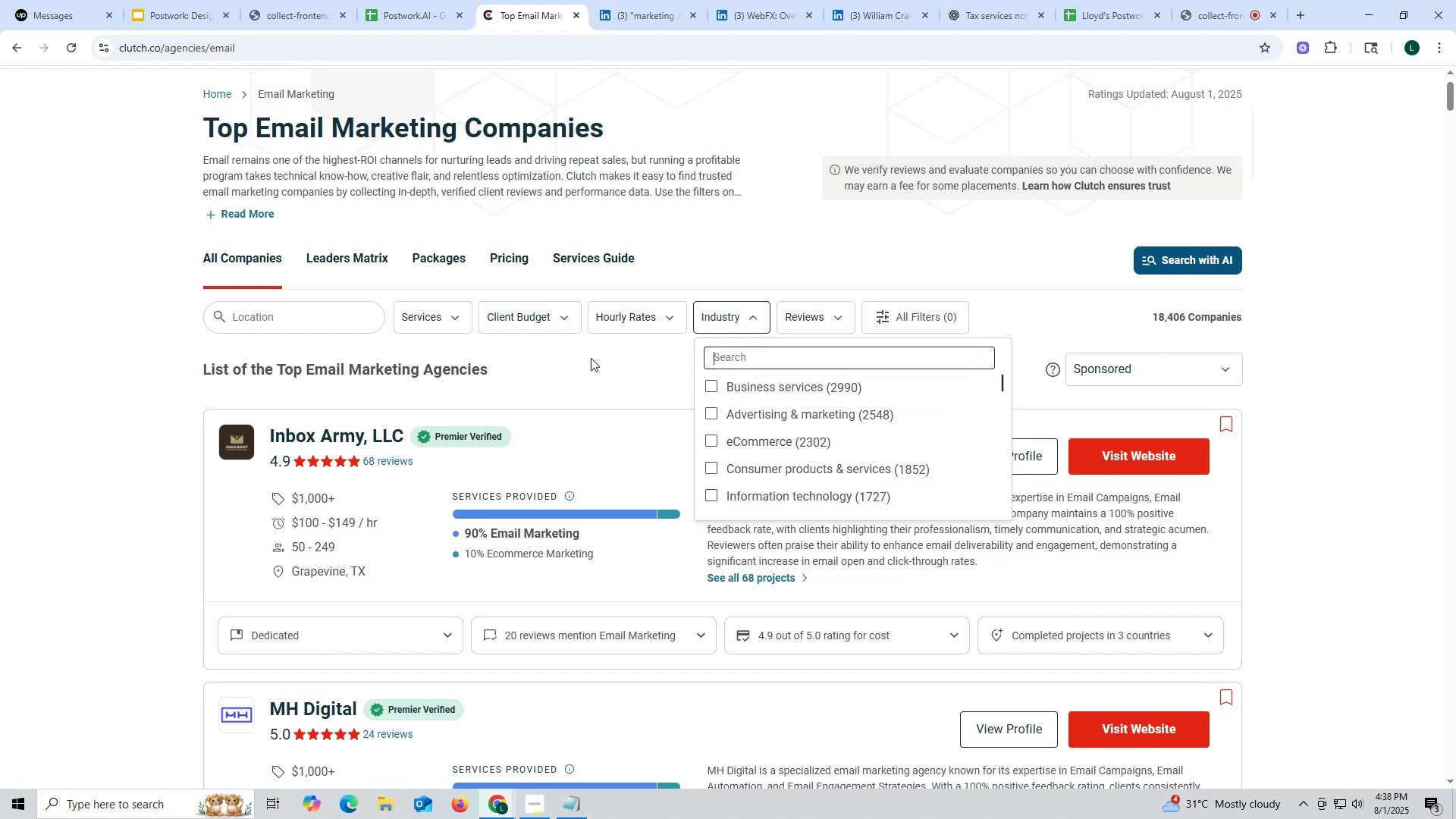 
left_click([591, 358])
 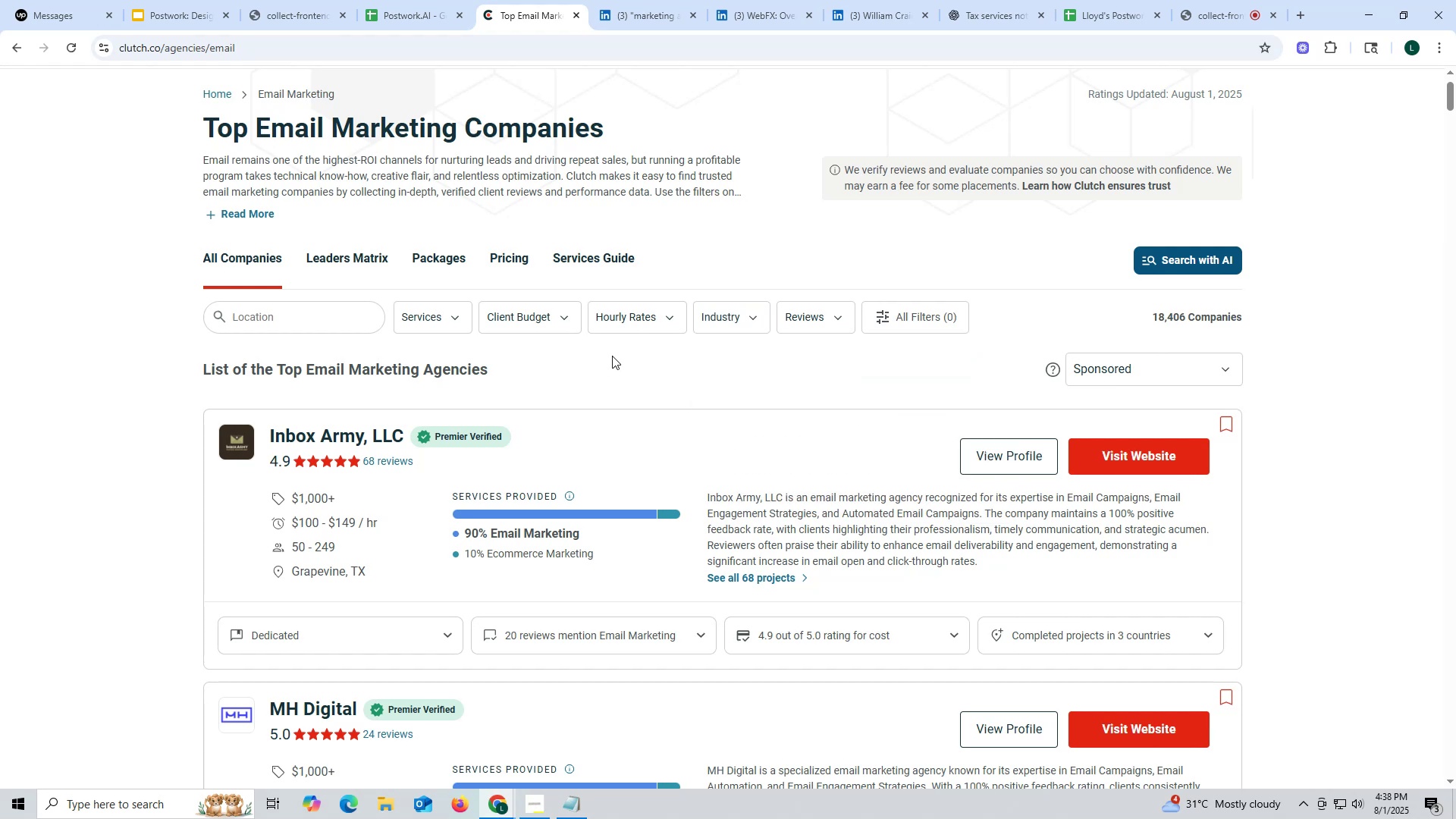 
scroll: coordinate [624, 359], scroll_direction: up, amount: 3.0
 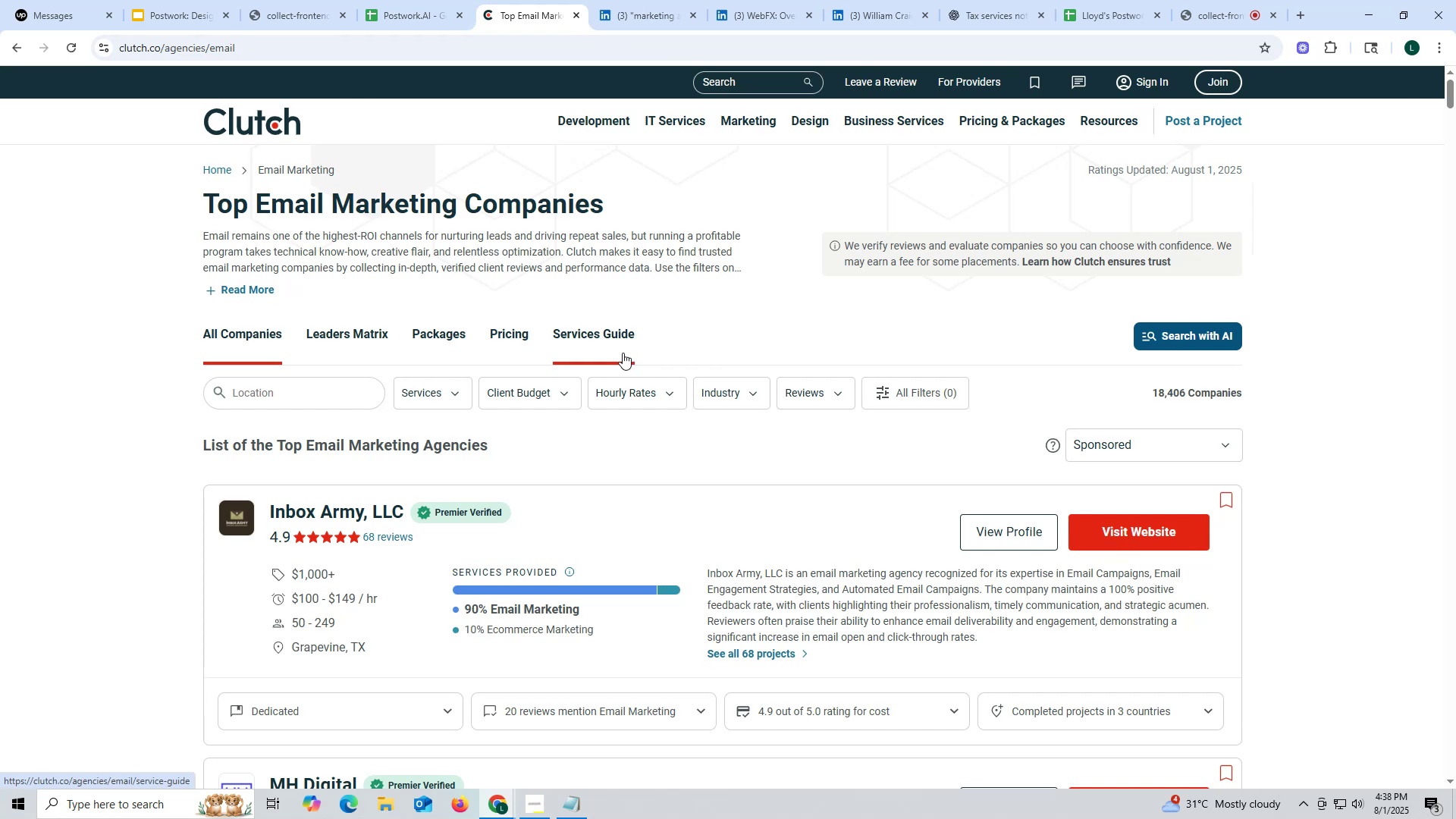 
scroll: coordinate [616, 346], scroll_direction: down, amount: 18.0
 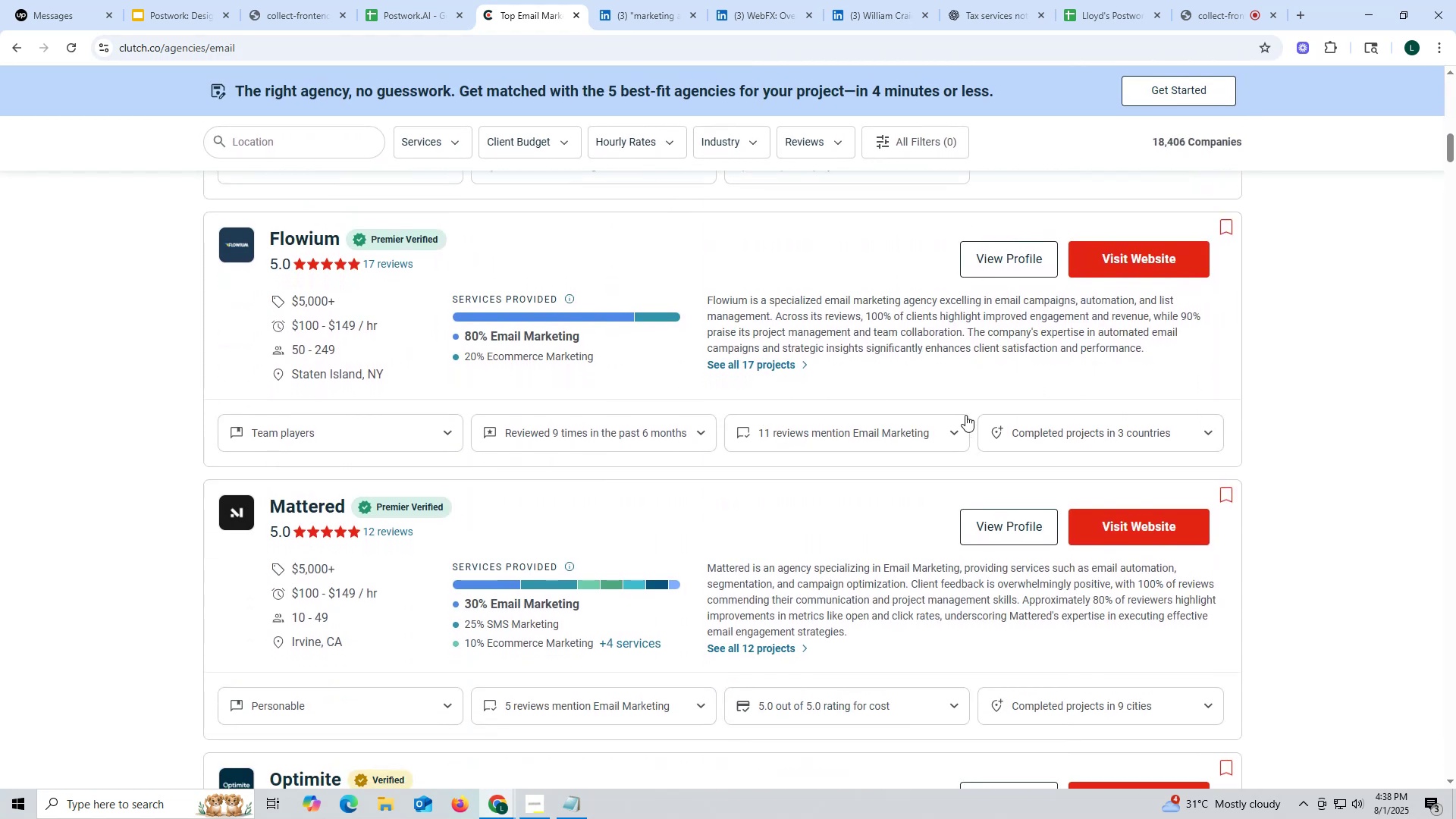 
scroll: coordinate [962, 410], scroll_direction: down, amount: 4.0
 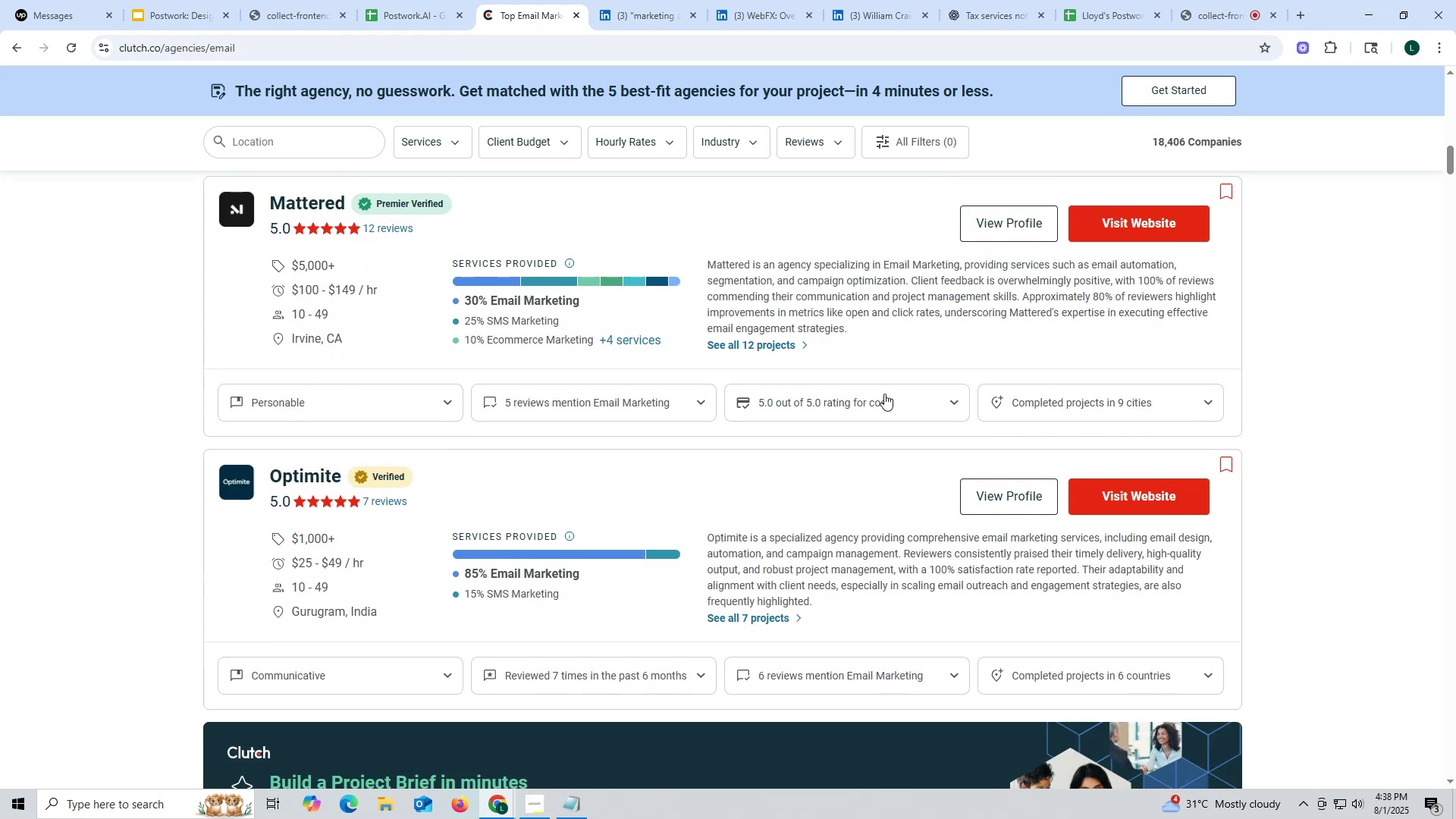 
scroll: coordinate [831, 356], scroll_direction: up, amount: 35.0
 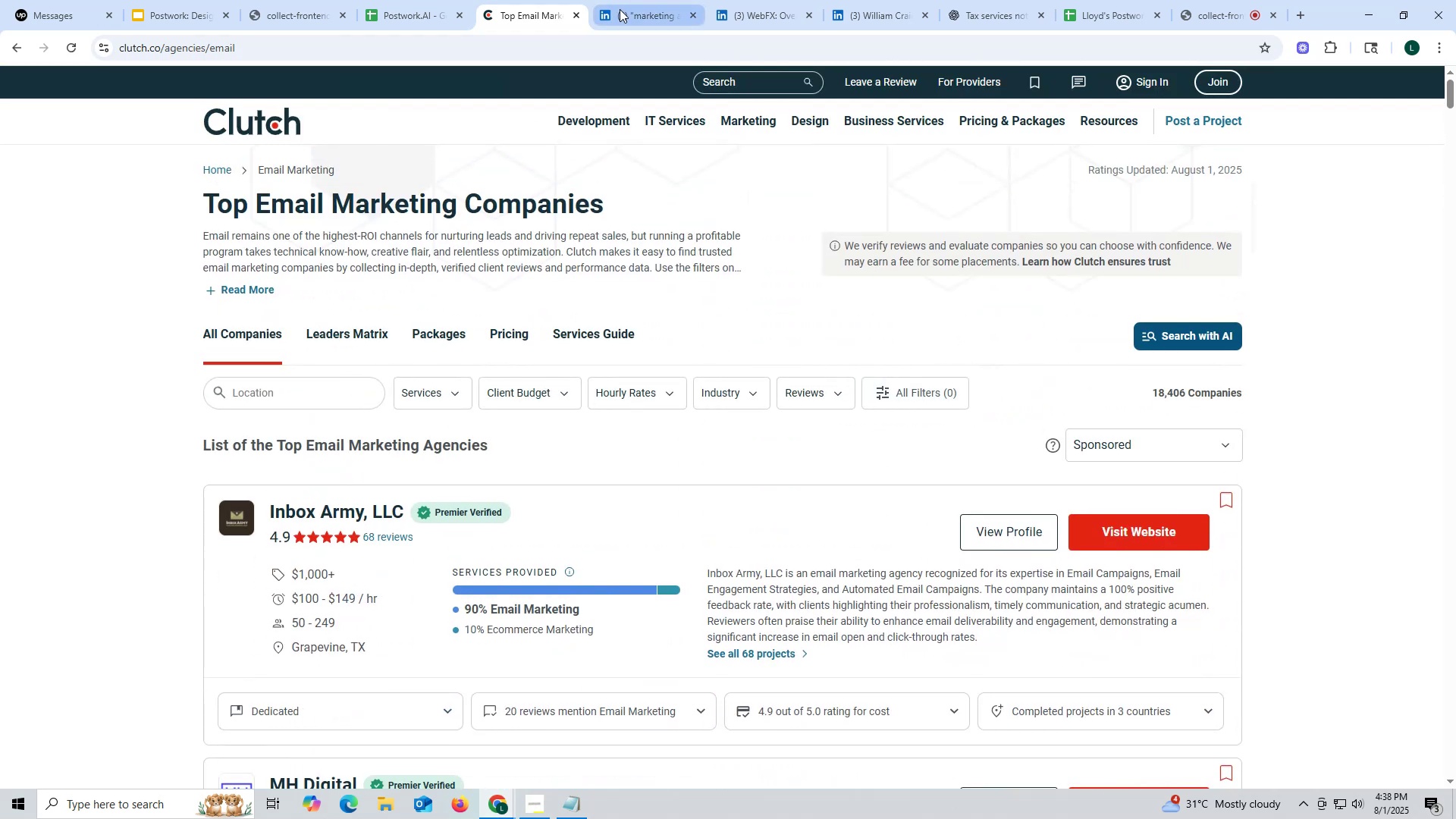 
left_click([621, 11])
 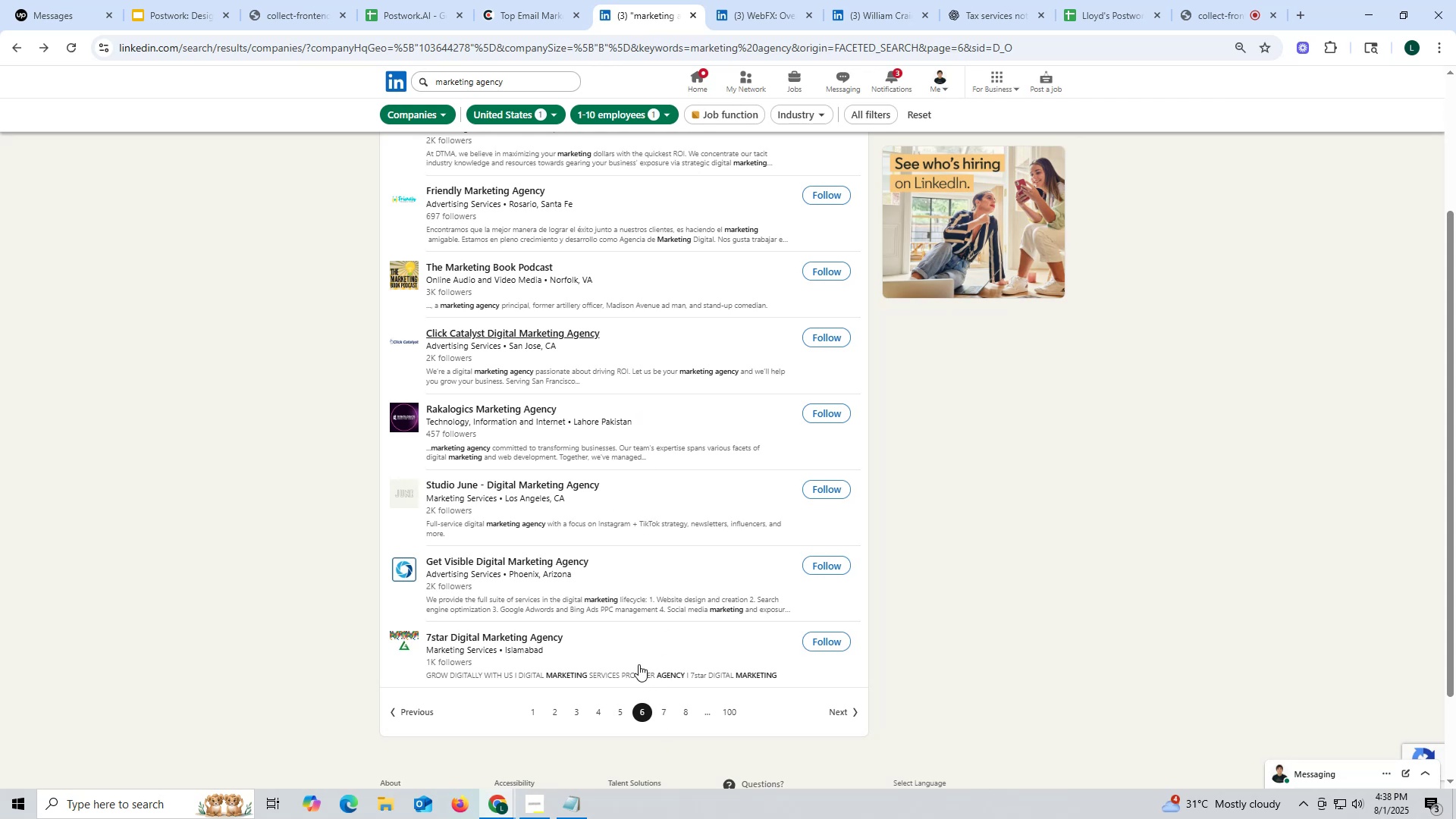 
wait(14.91)
 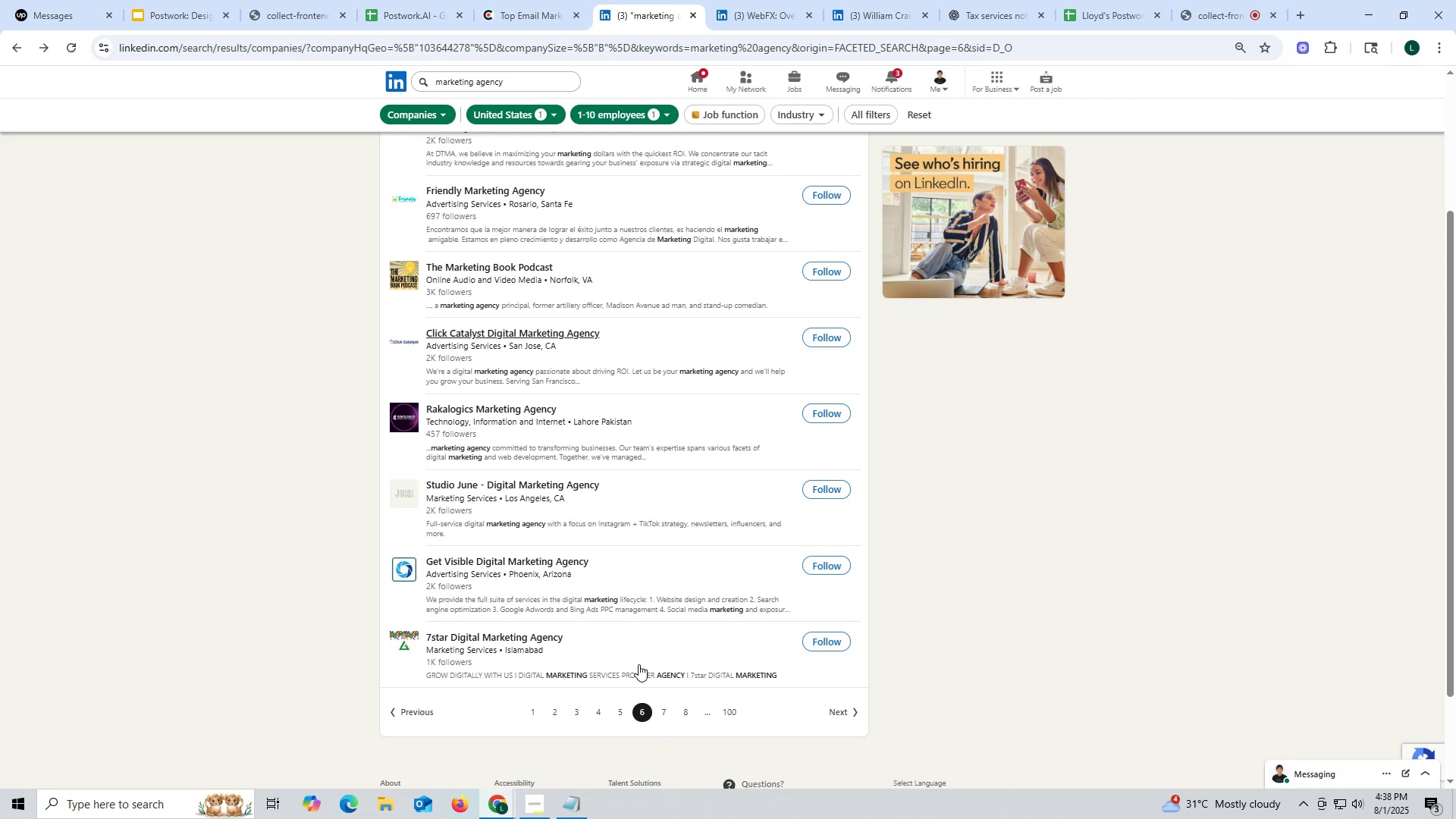 
left_click([400, 14])
 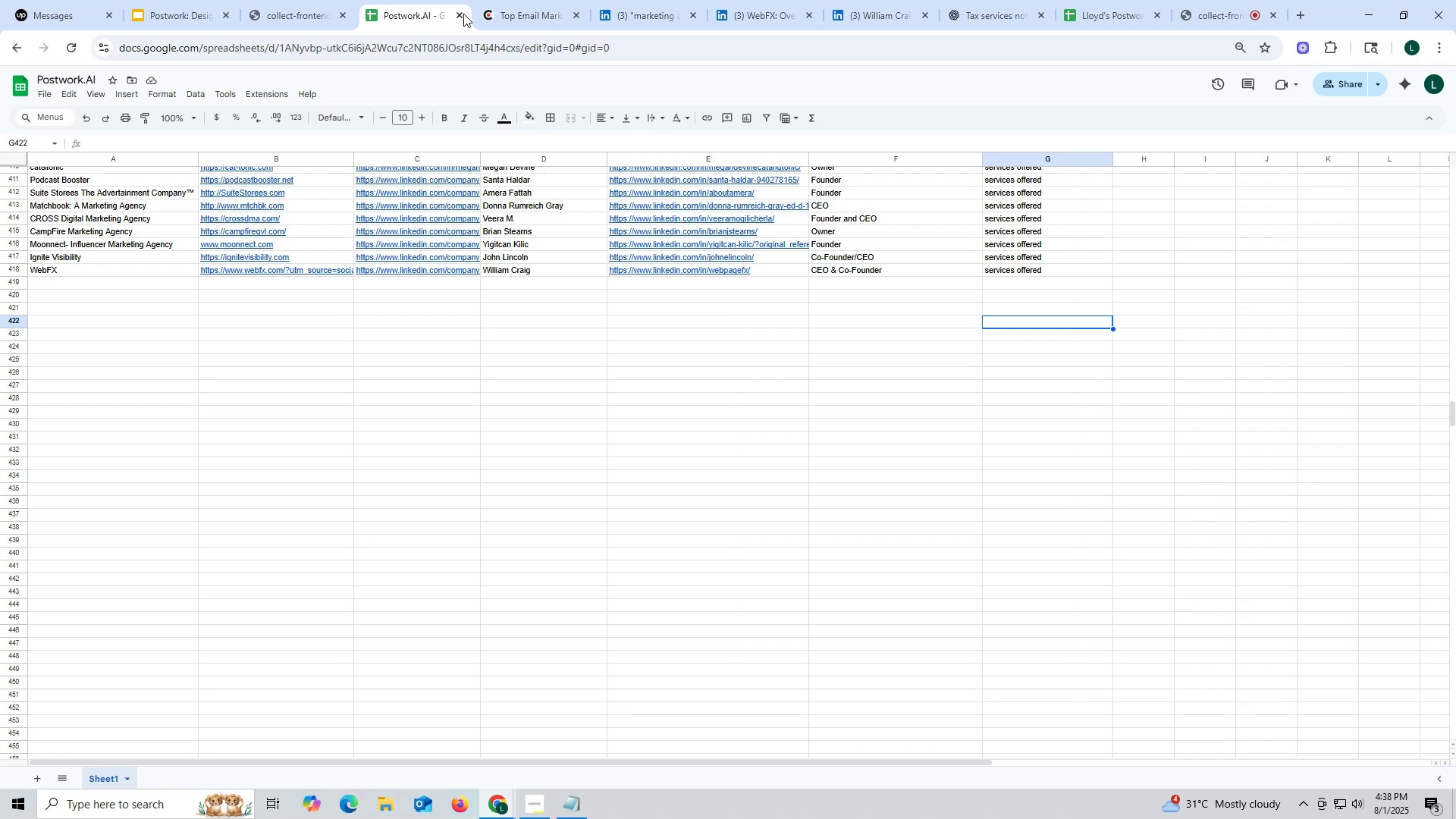 
left_click([519, 14])
 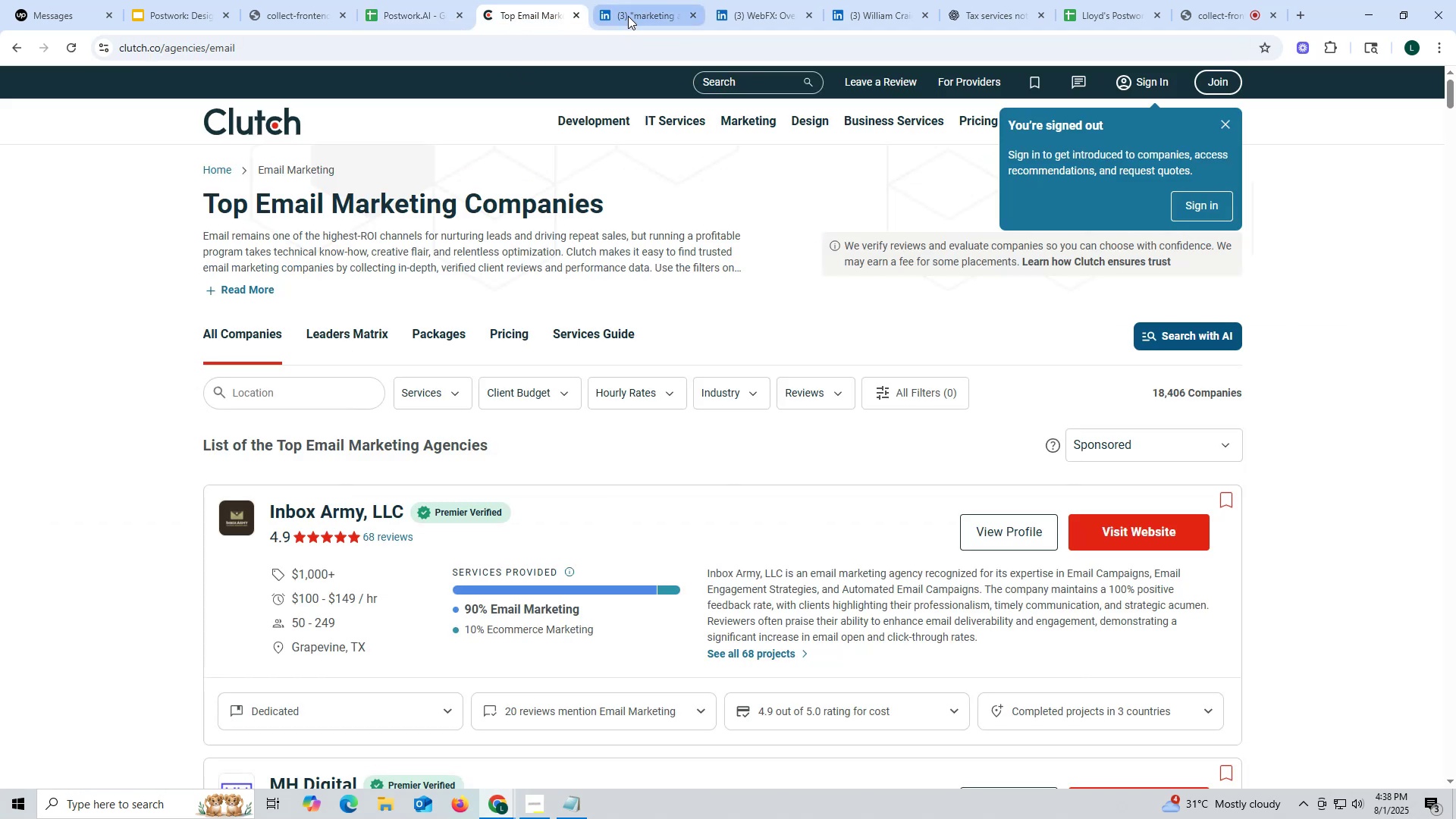 
left_click([628, 16])
 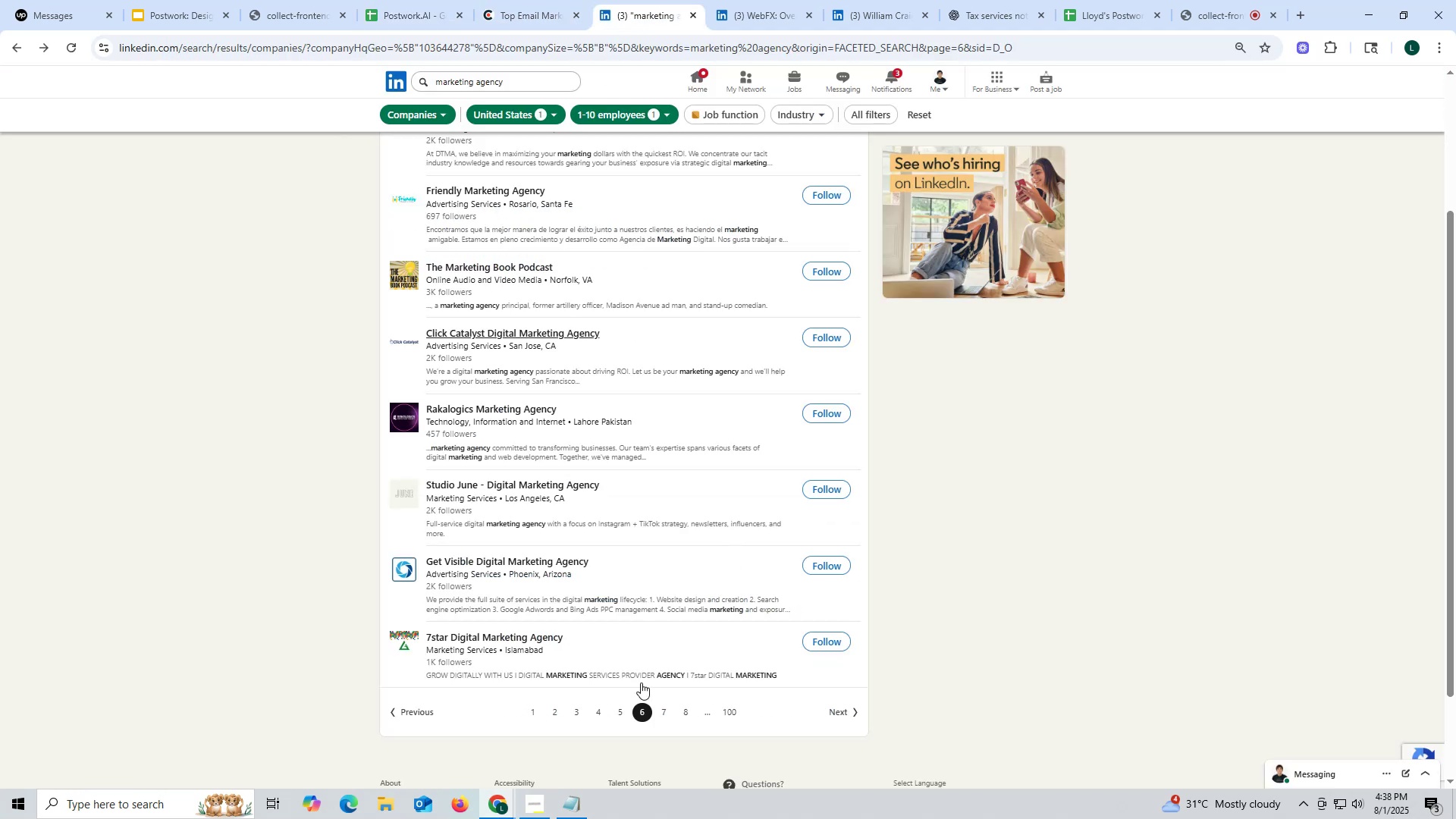 
left_click([668, 708])
 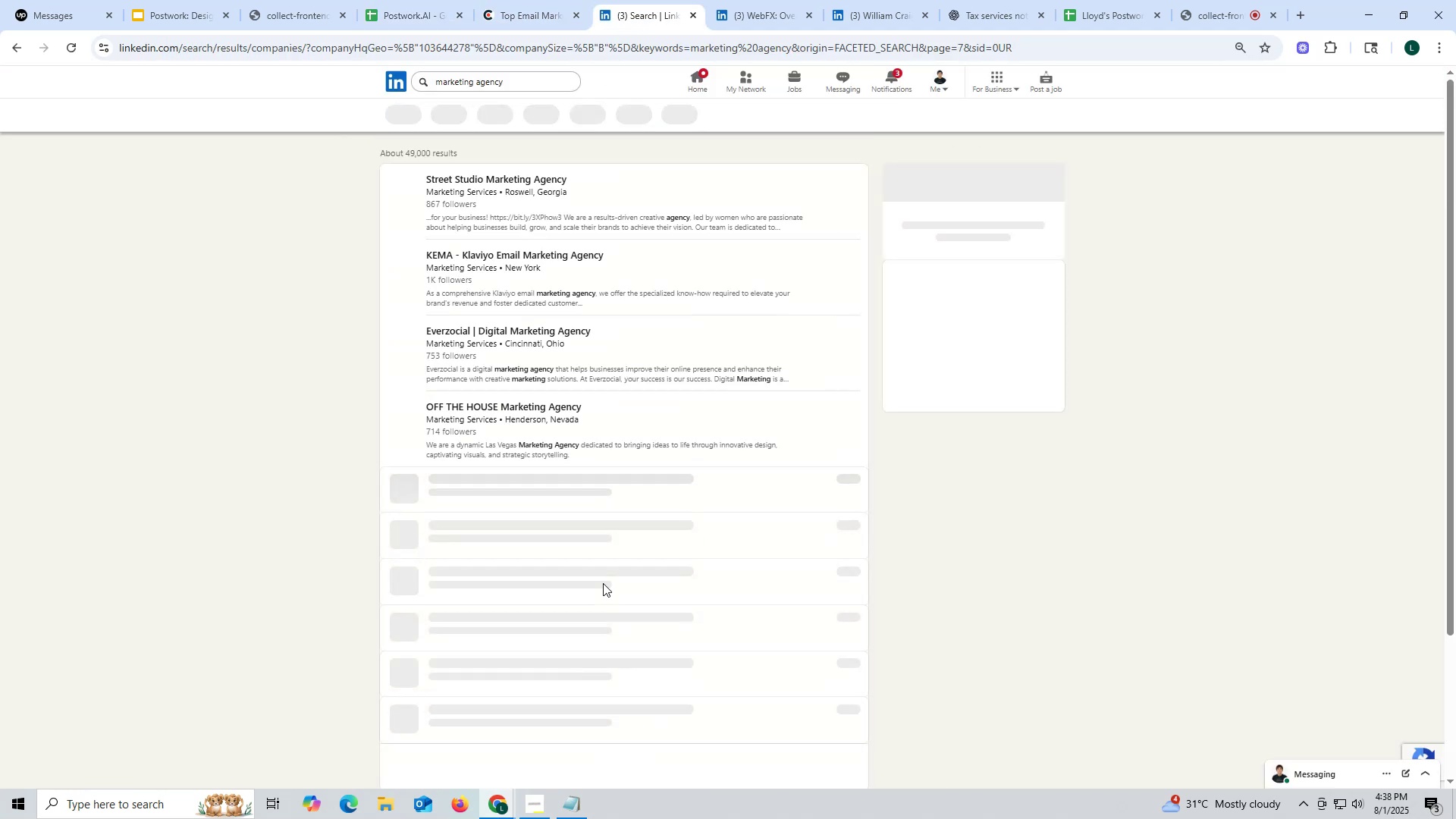 
scroll: coordinate [562, 497], scroll_direction: up, amount: 4.0
 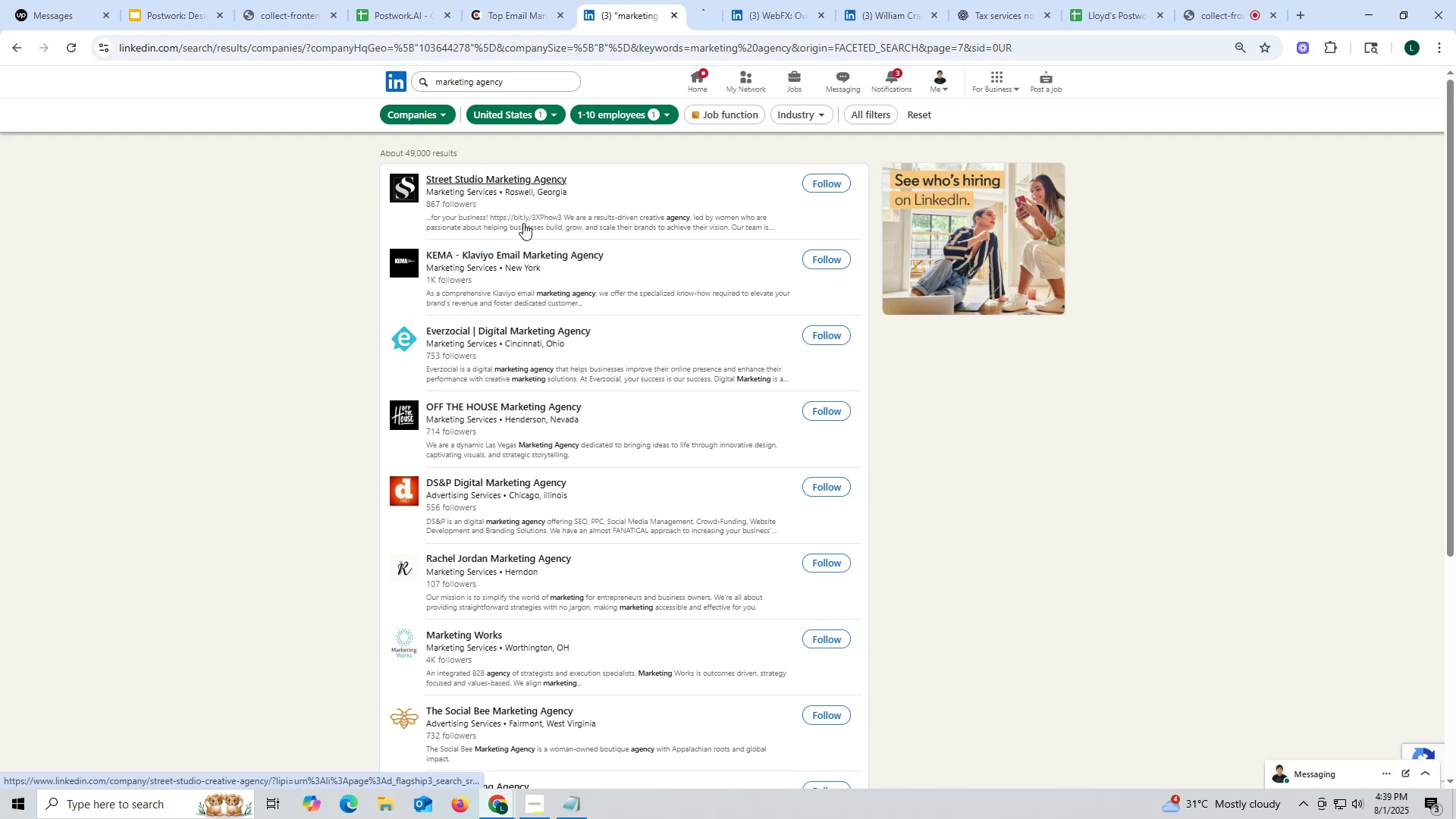 
left_click([688, 17])
 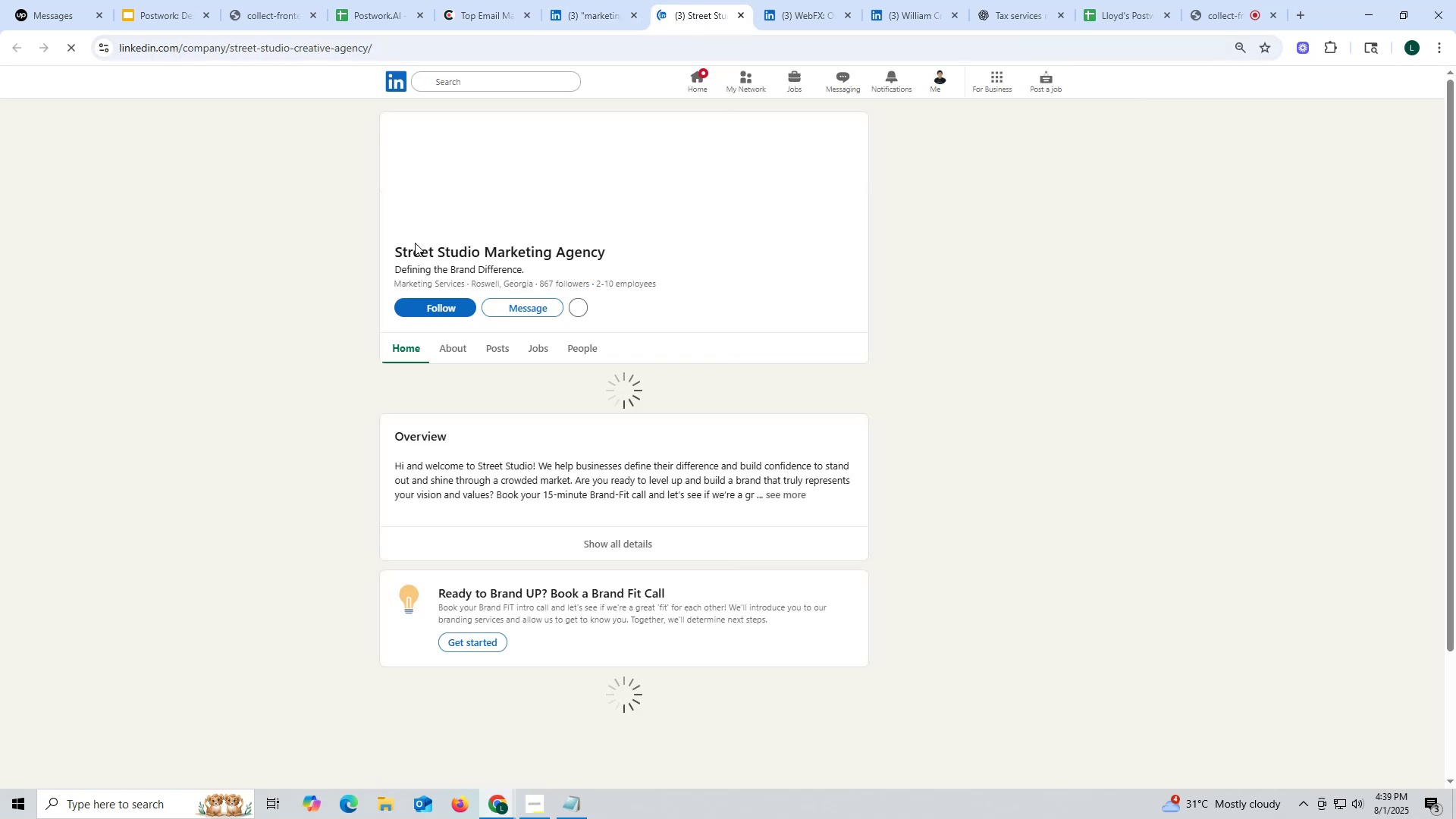 
left_click_drag(start_coordinate=[394, 246], to_coordinate=[642, 256])
 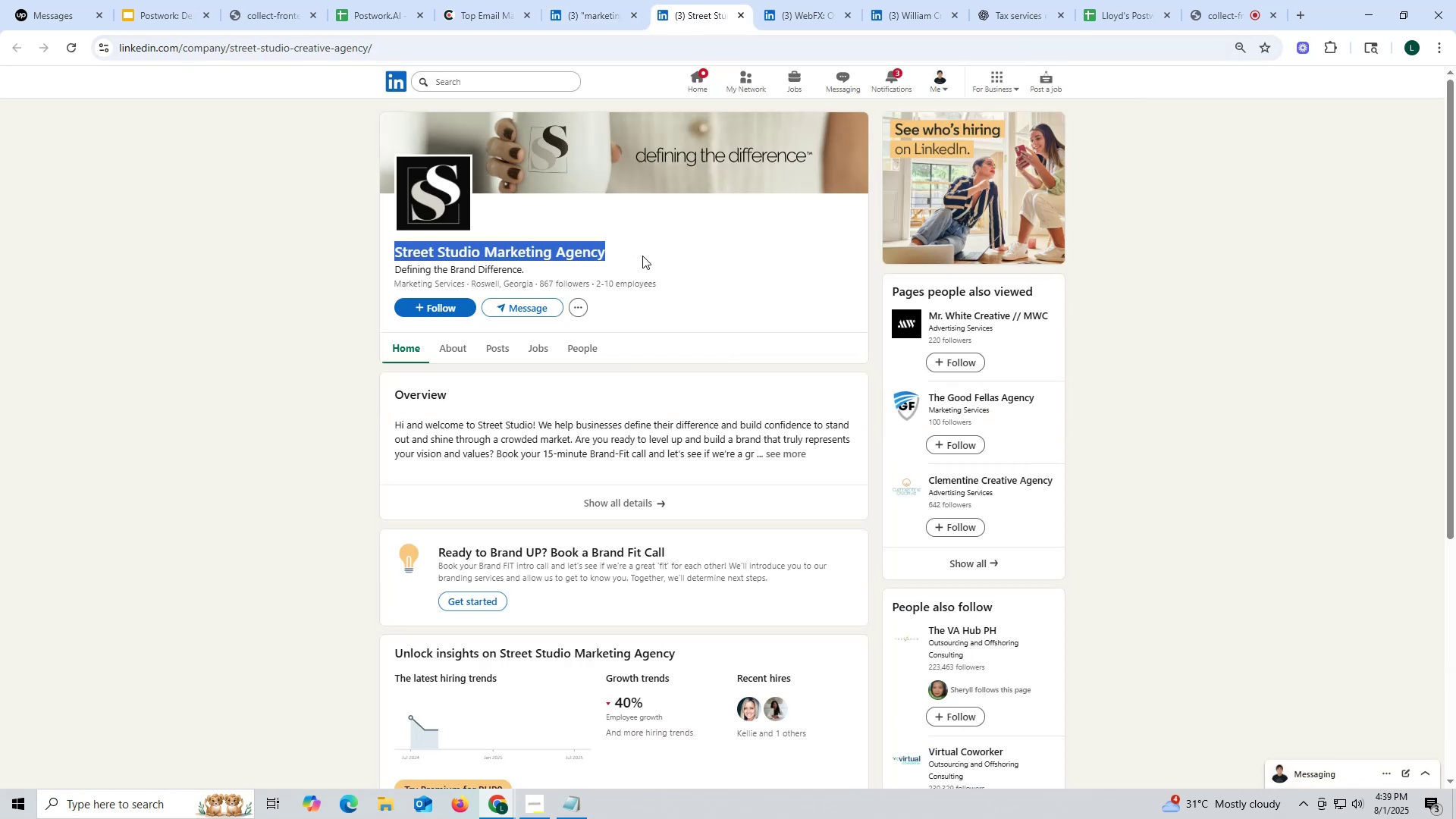 
key(Control+ControlLeft)
 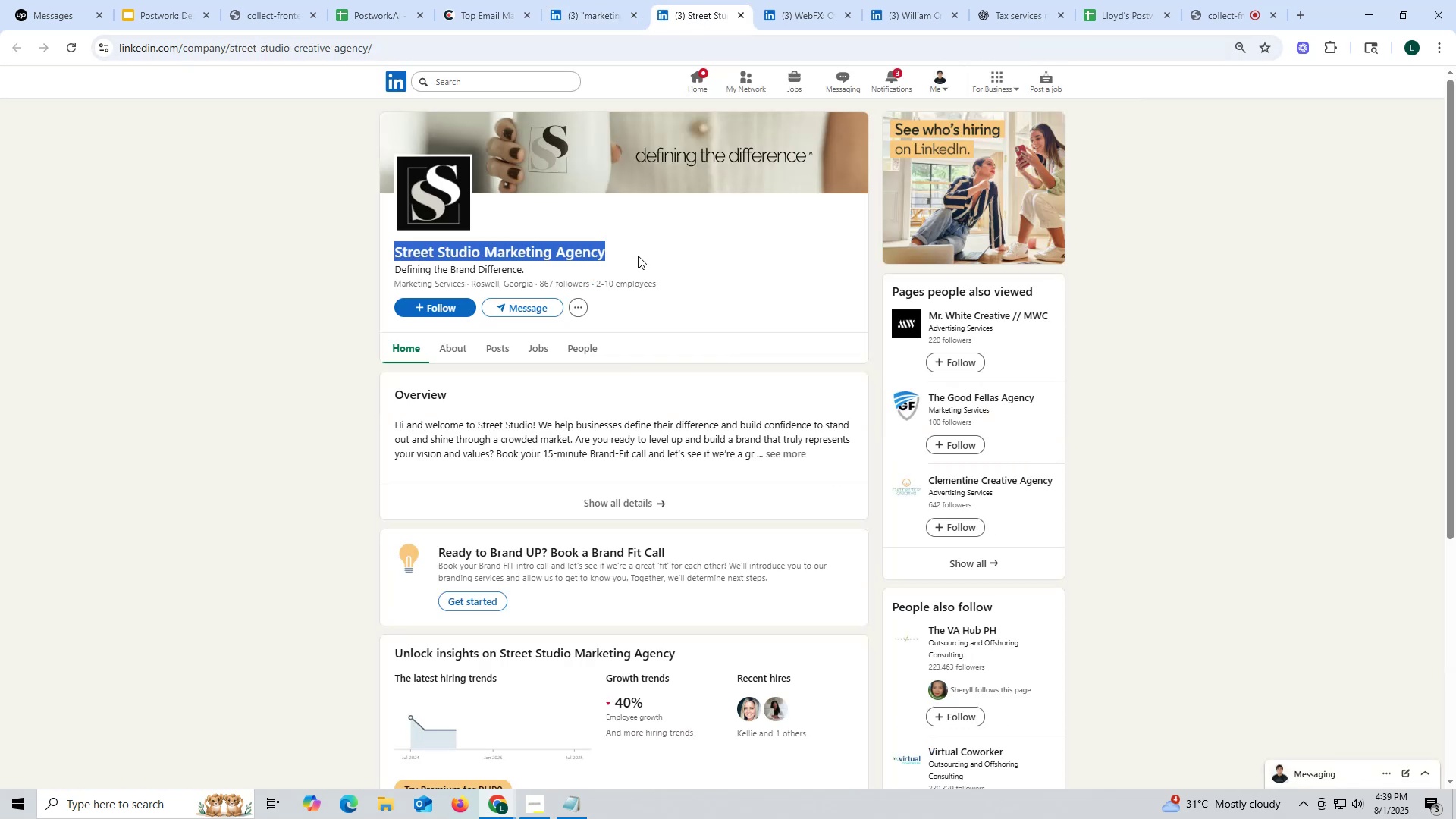 
key(Control+C)
 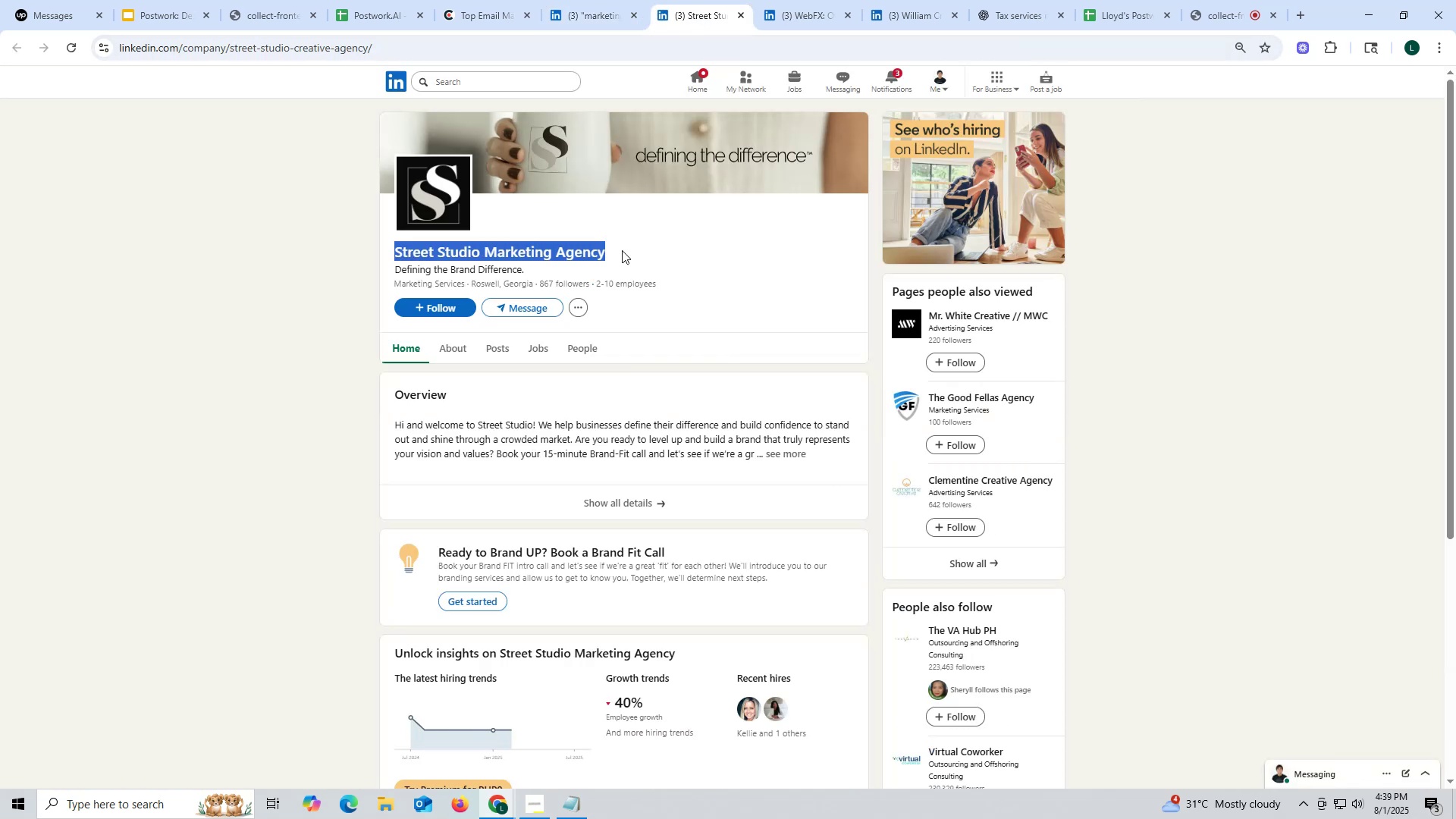 
key(Control+ControlLeft)
 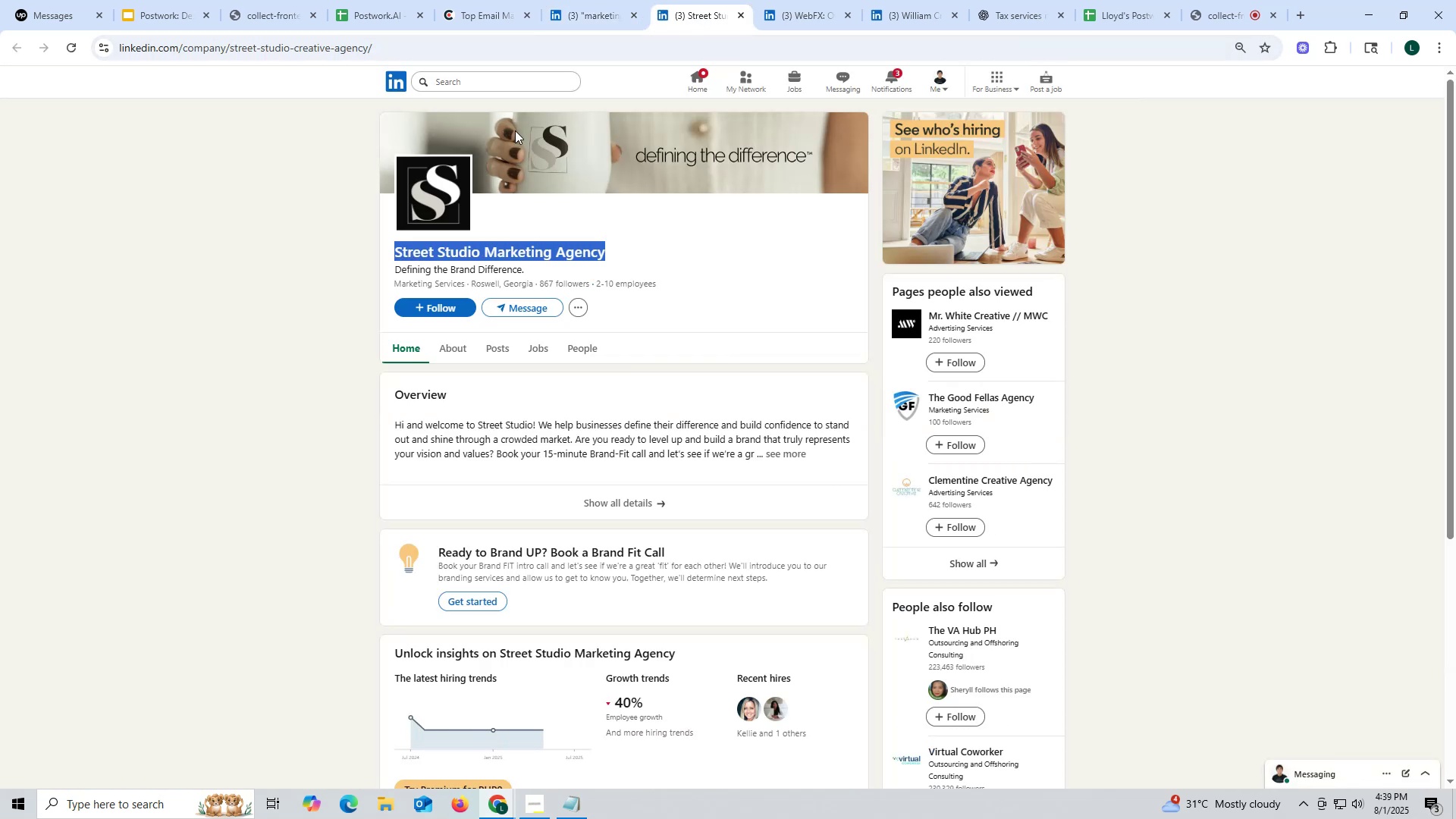 
key(Control+C)
 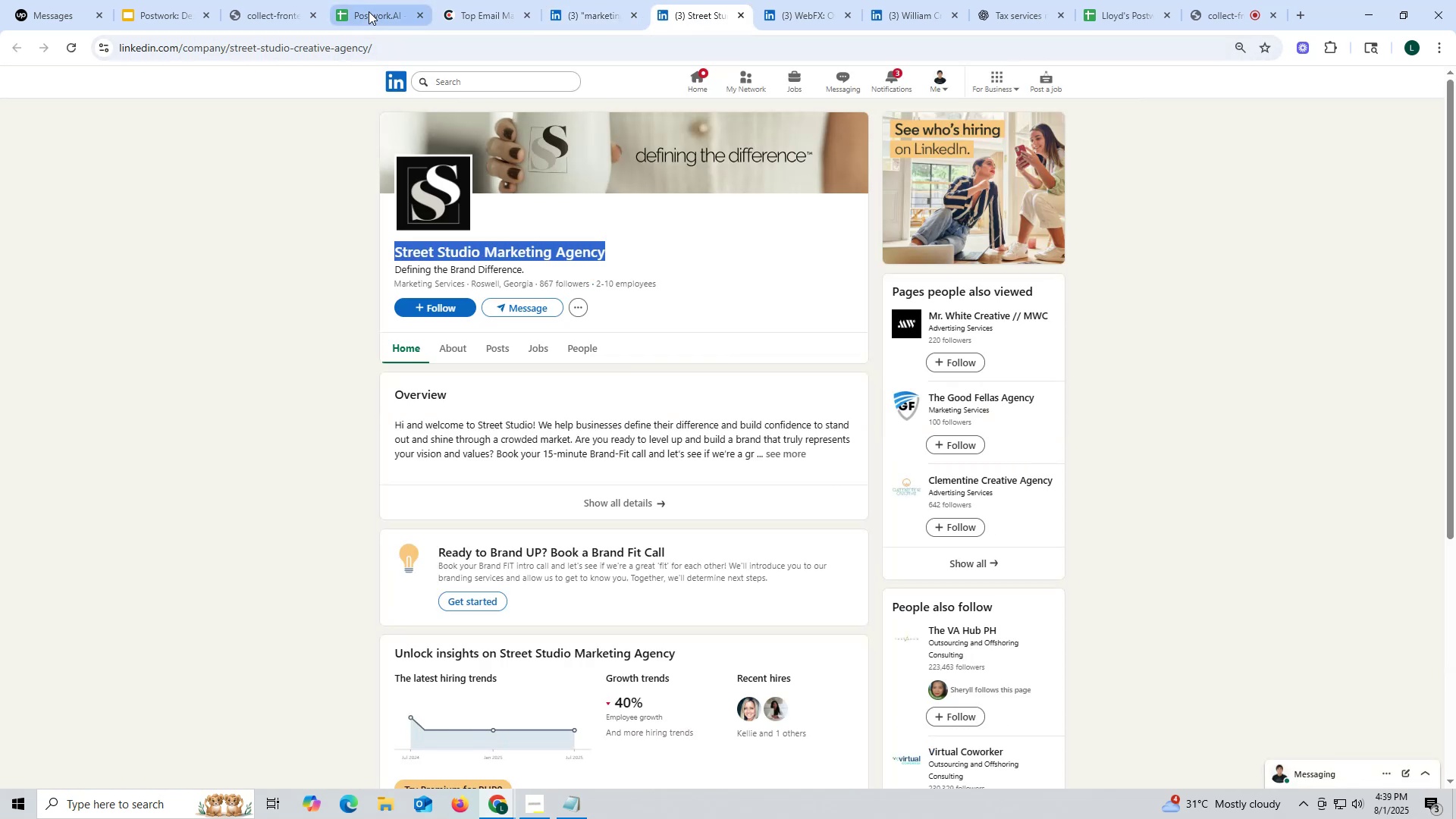 
left_click([369, 11])
 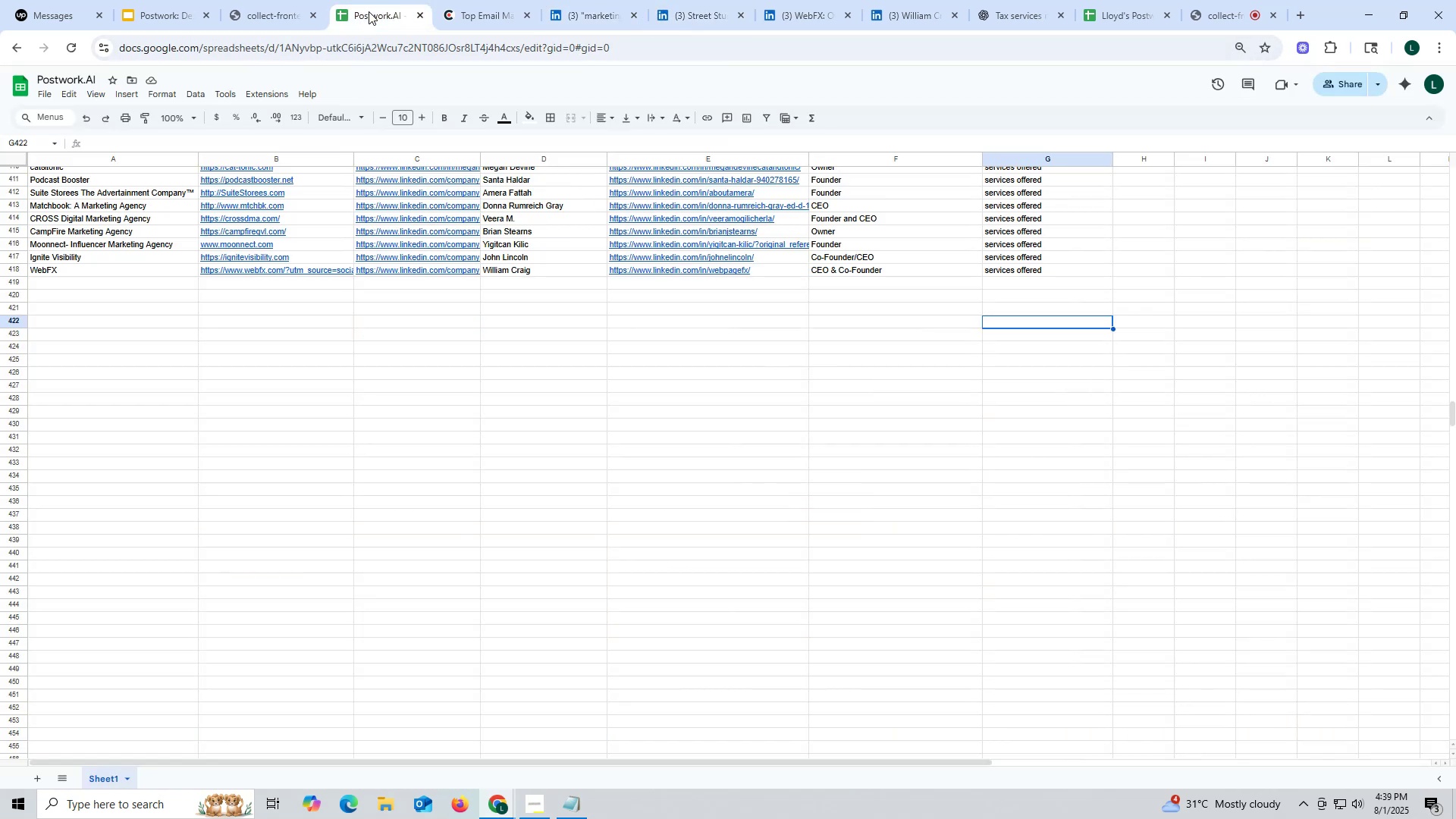 
key(Control+ControlLeft)
 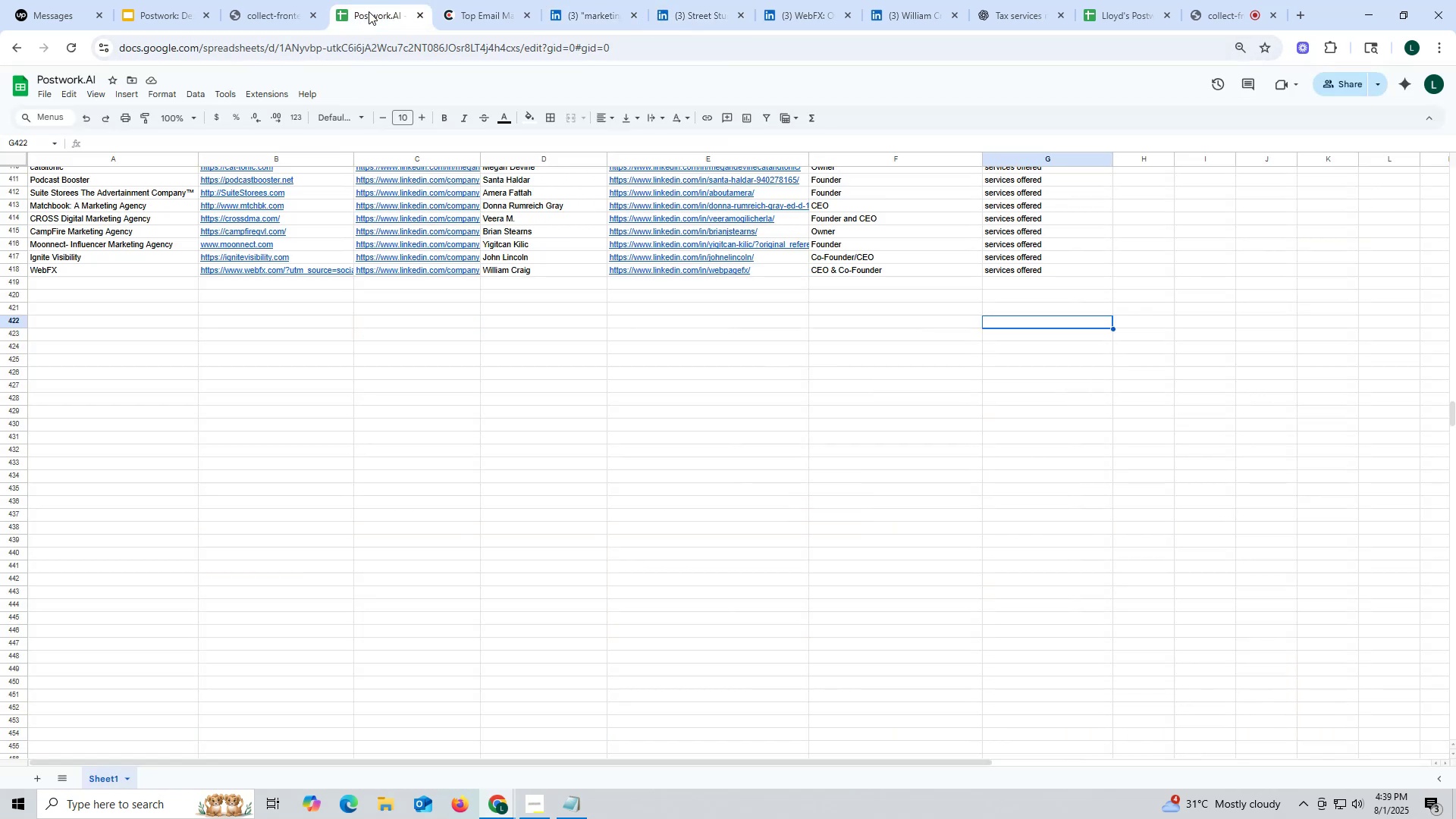 
key(Control+F)
 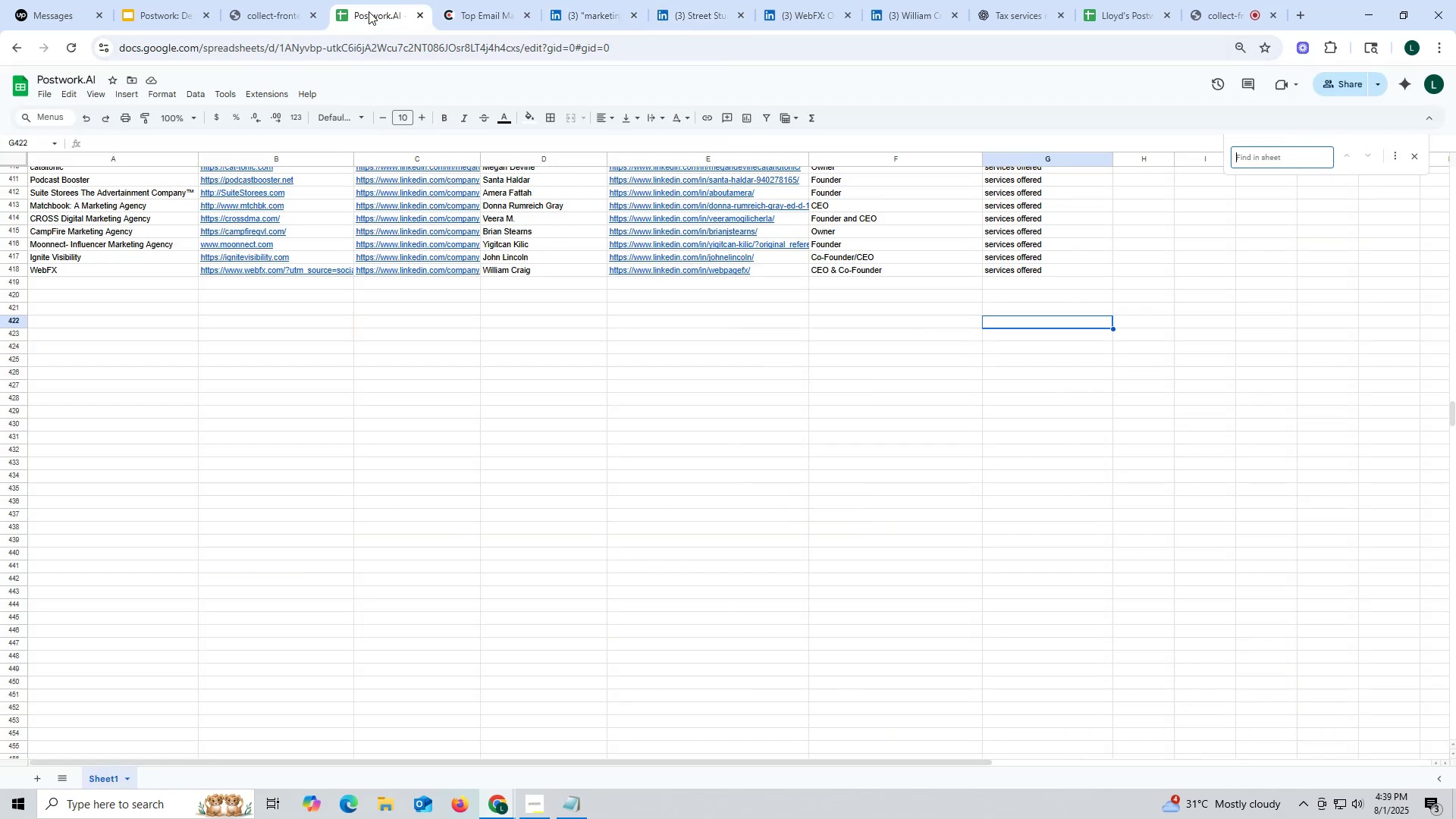 
key(Control+ControlLeft)
 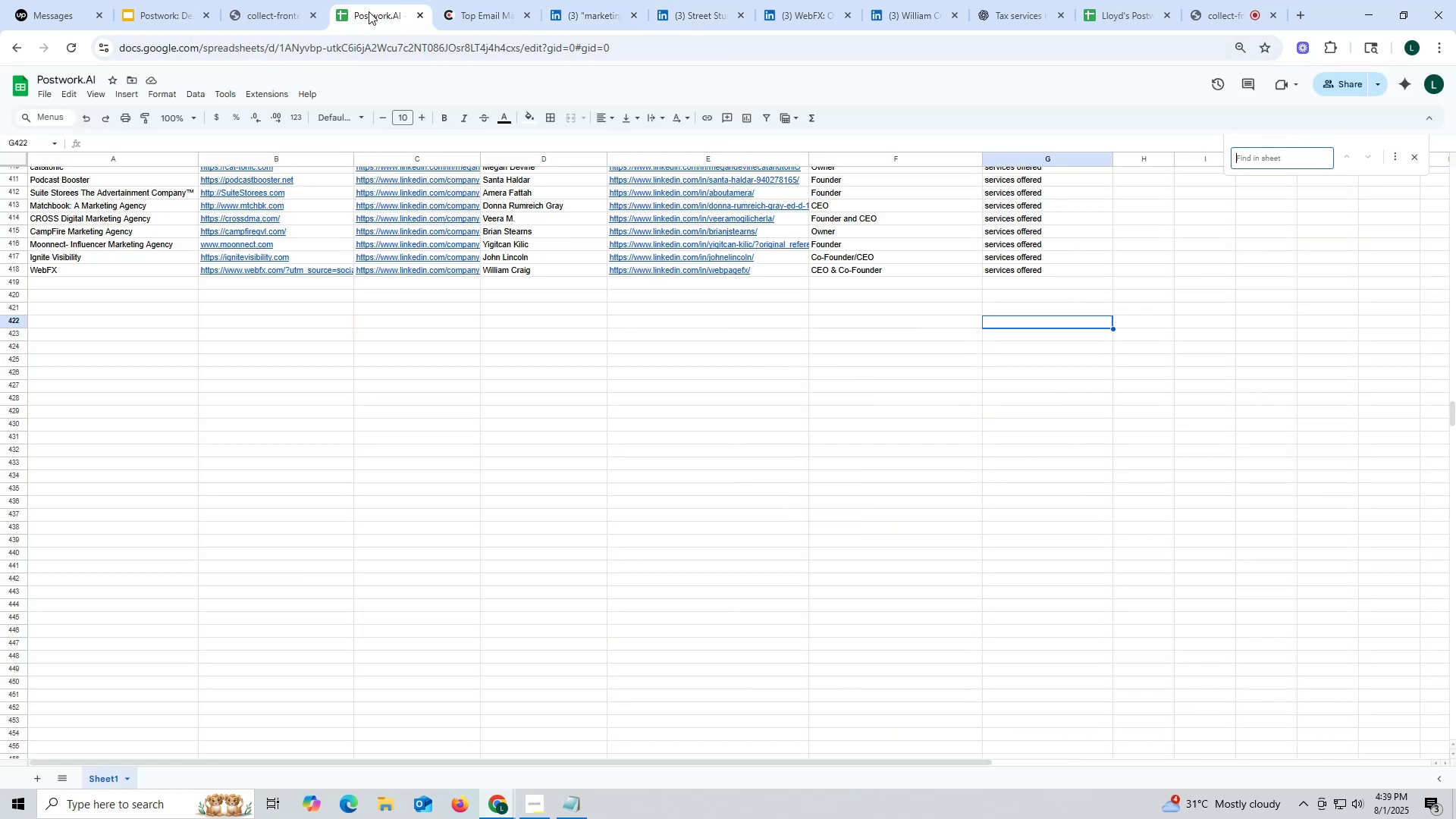 
key(Control+V)
 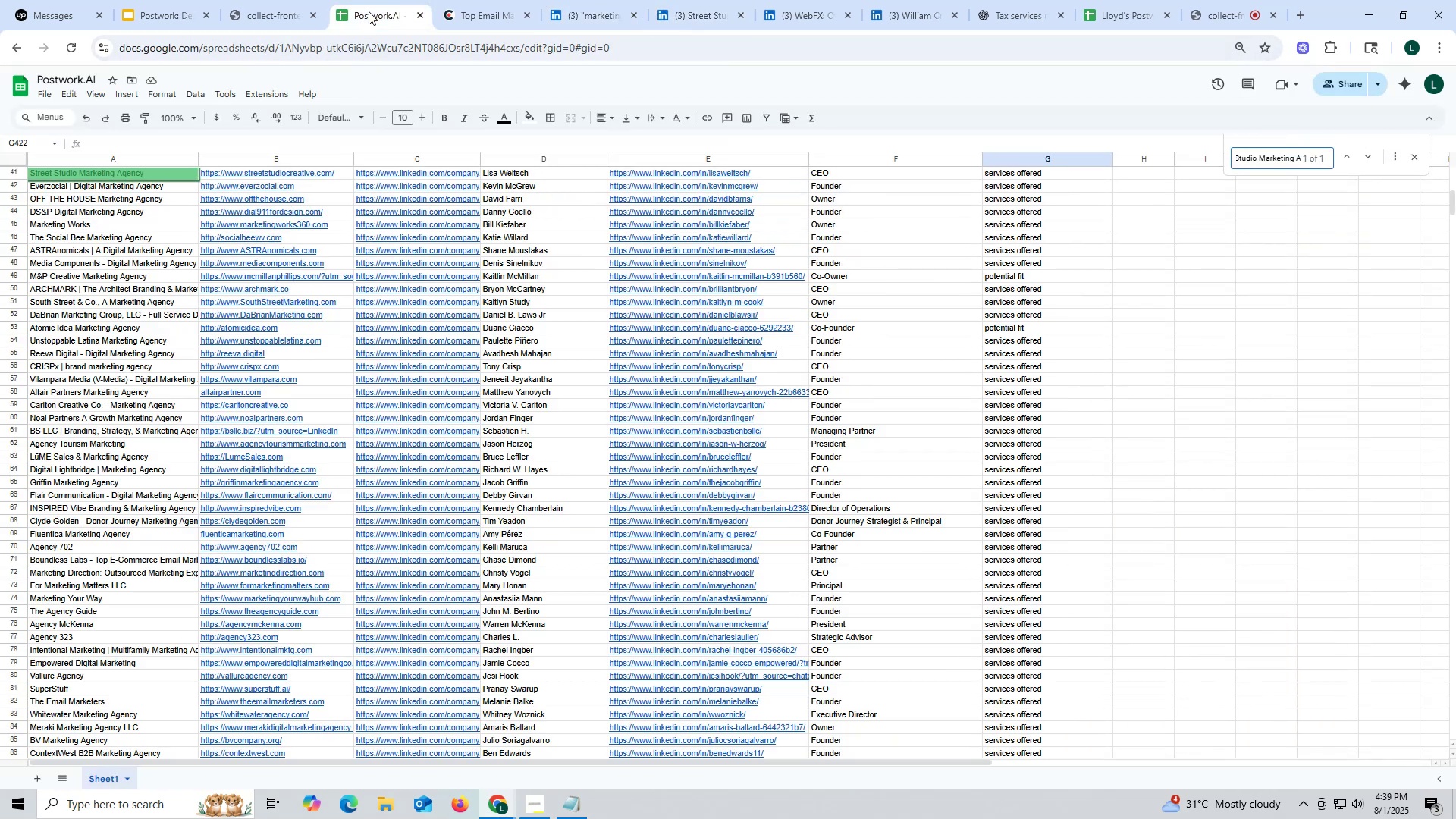 
key(Enter)
 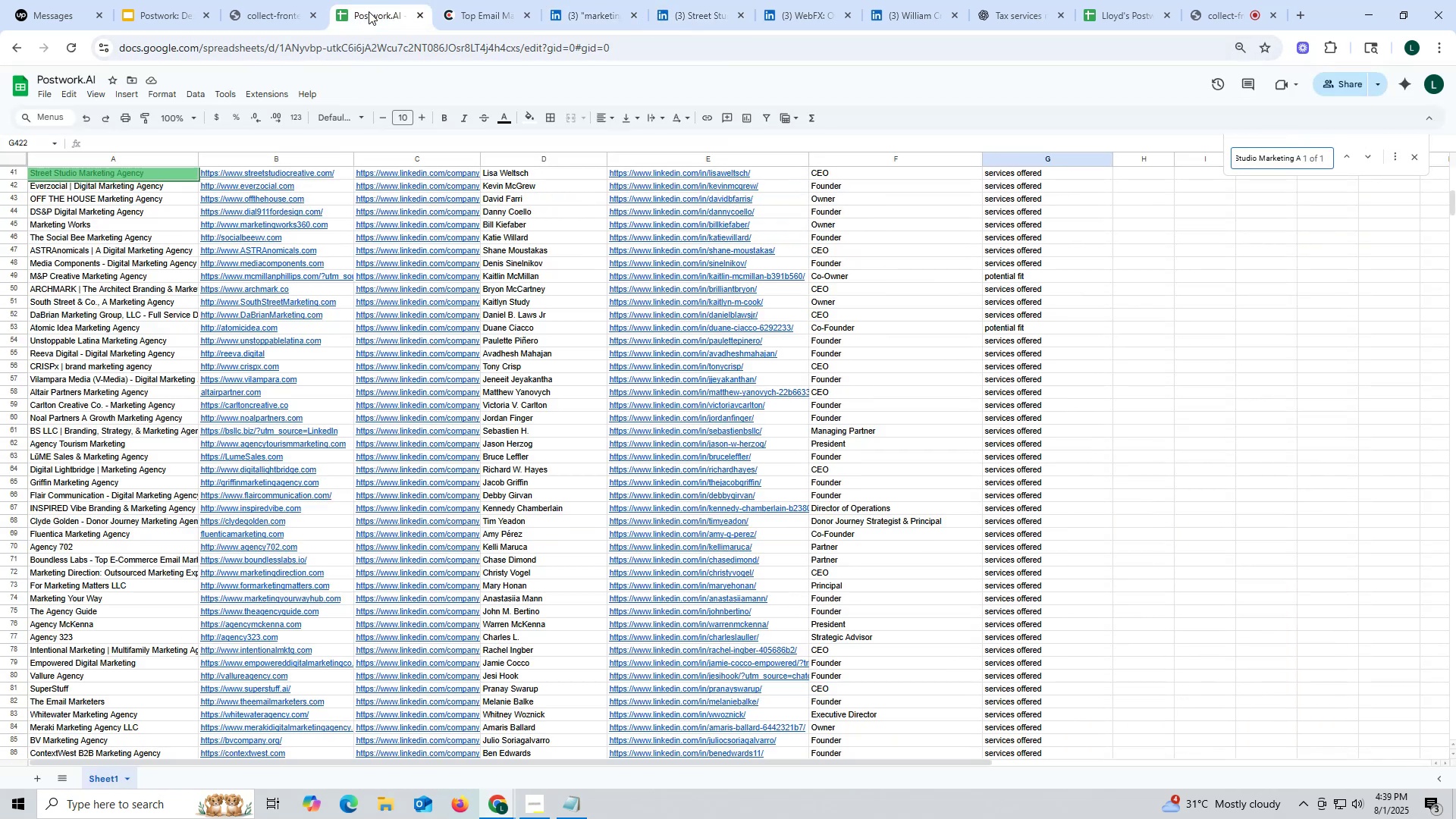 
key(Enter)
 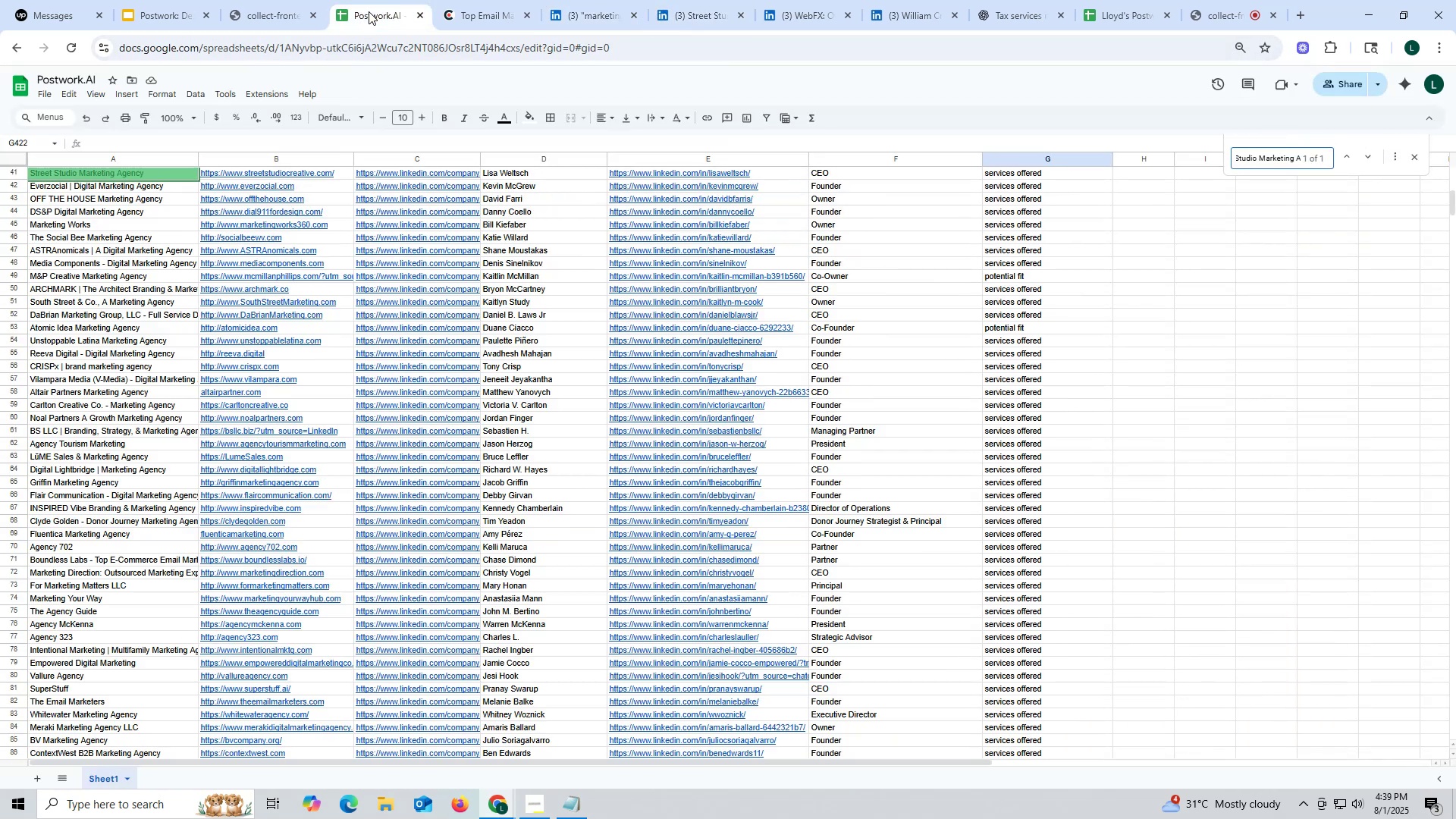 
key(Escape)
 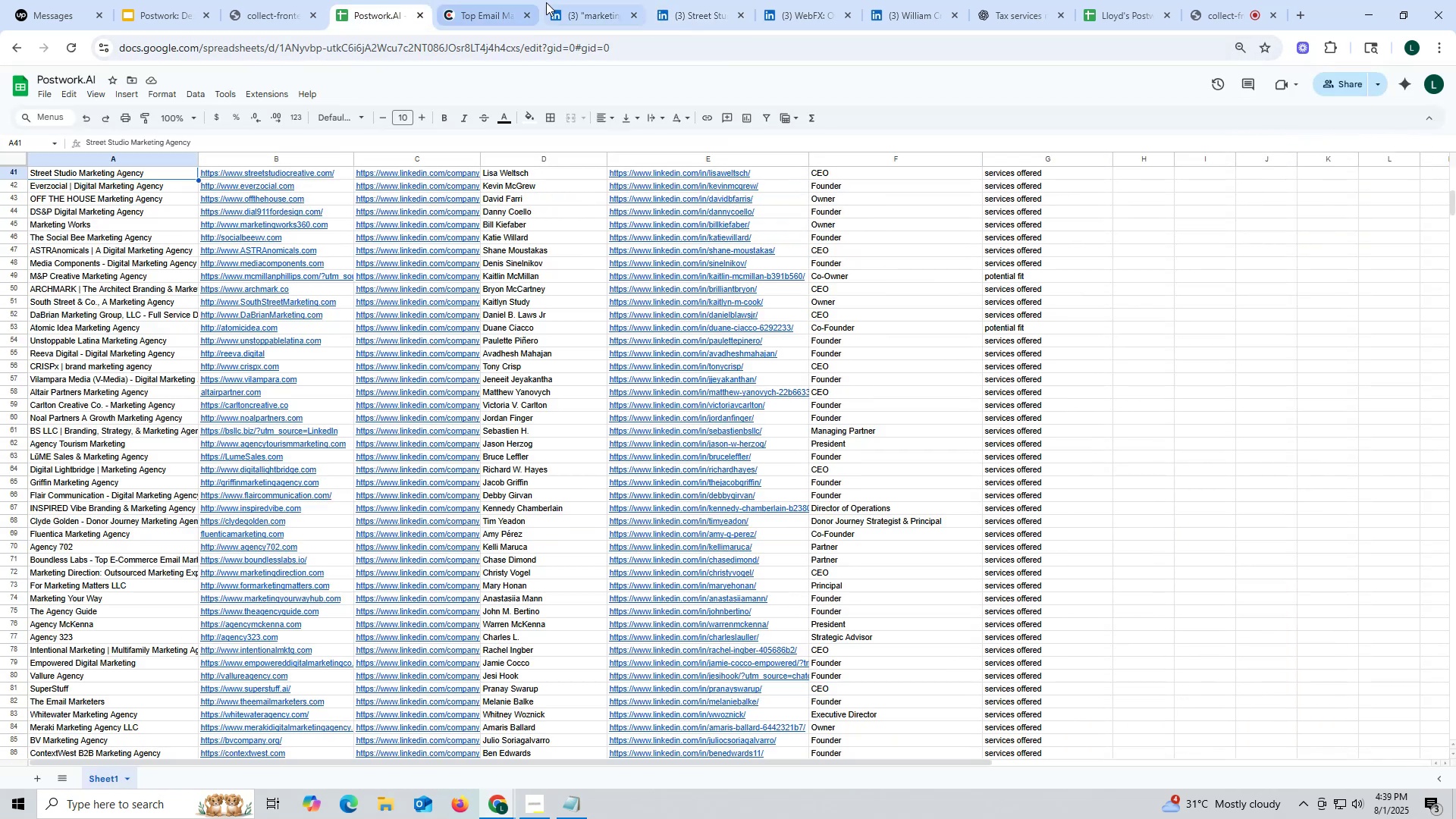 
mouse_move([563, 33])
 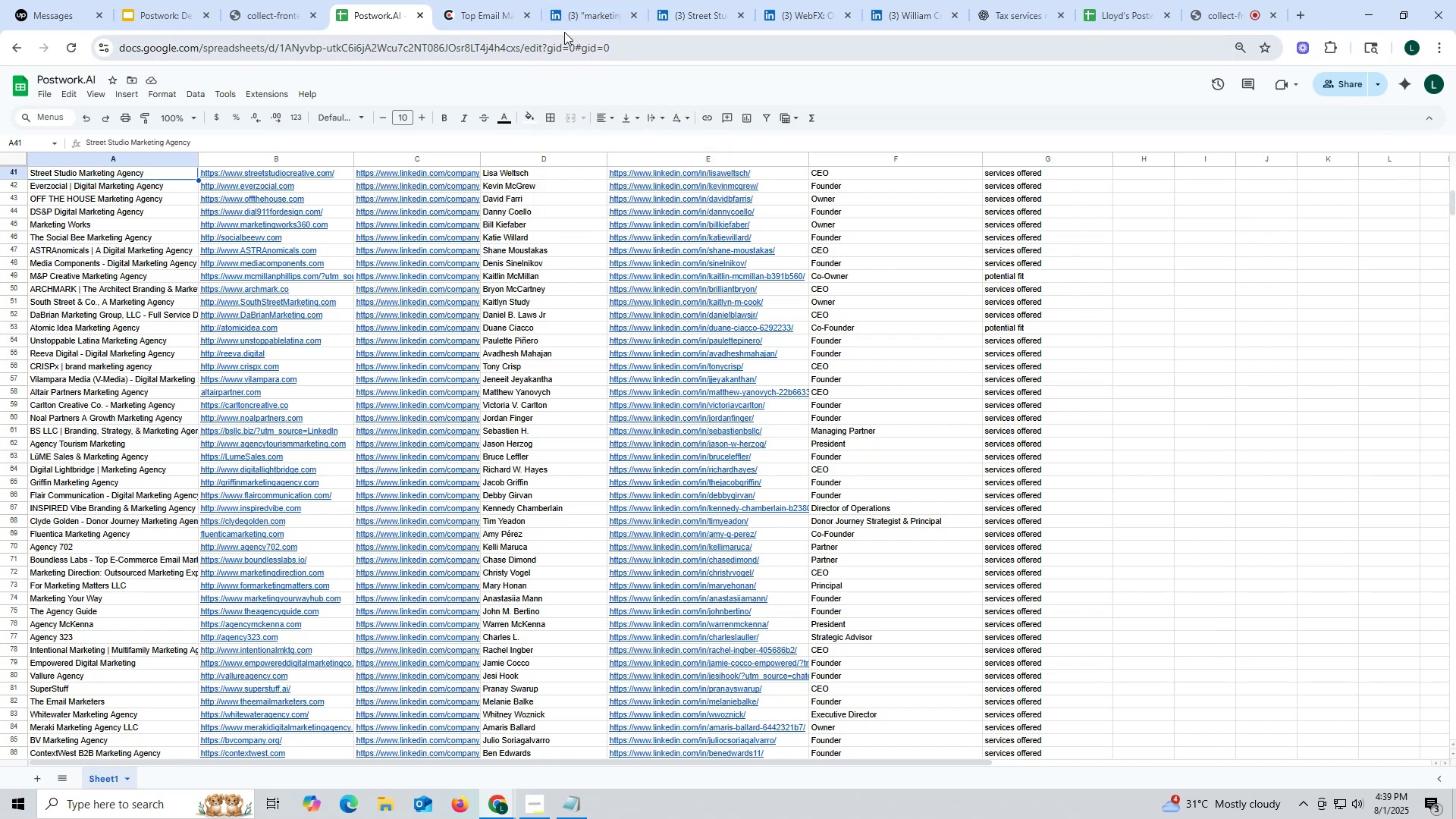 
mouse_move([545, 37])
 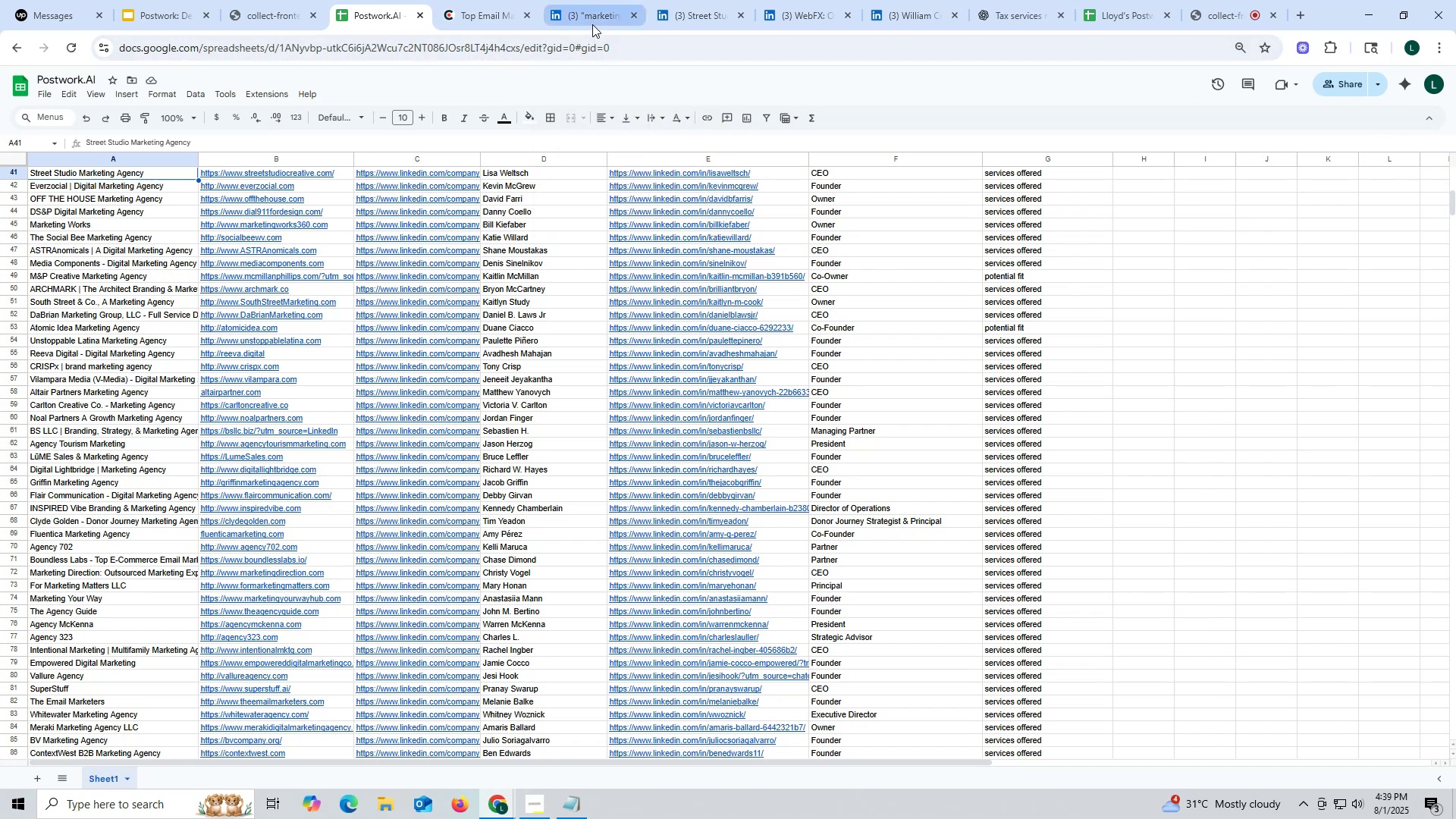 
left_click([689, 14])
 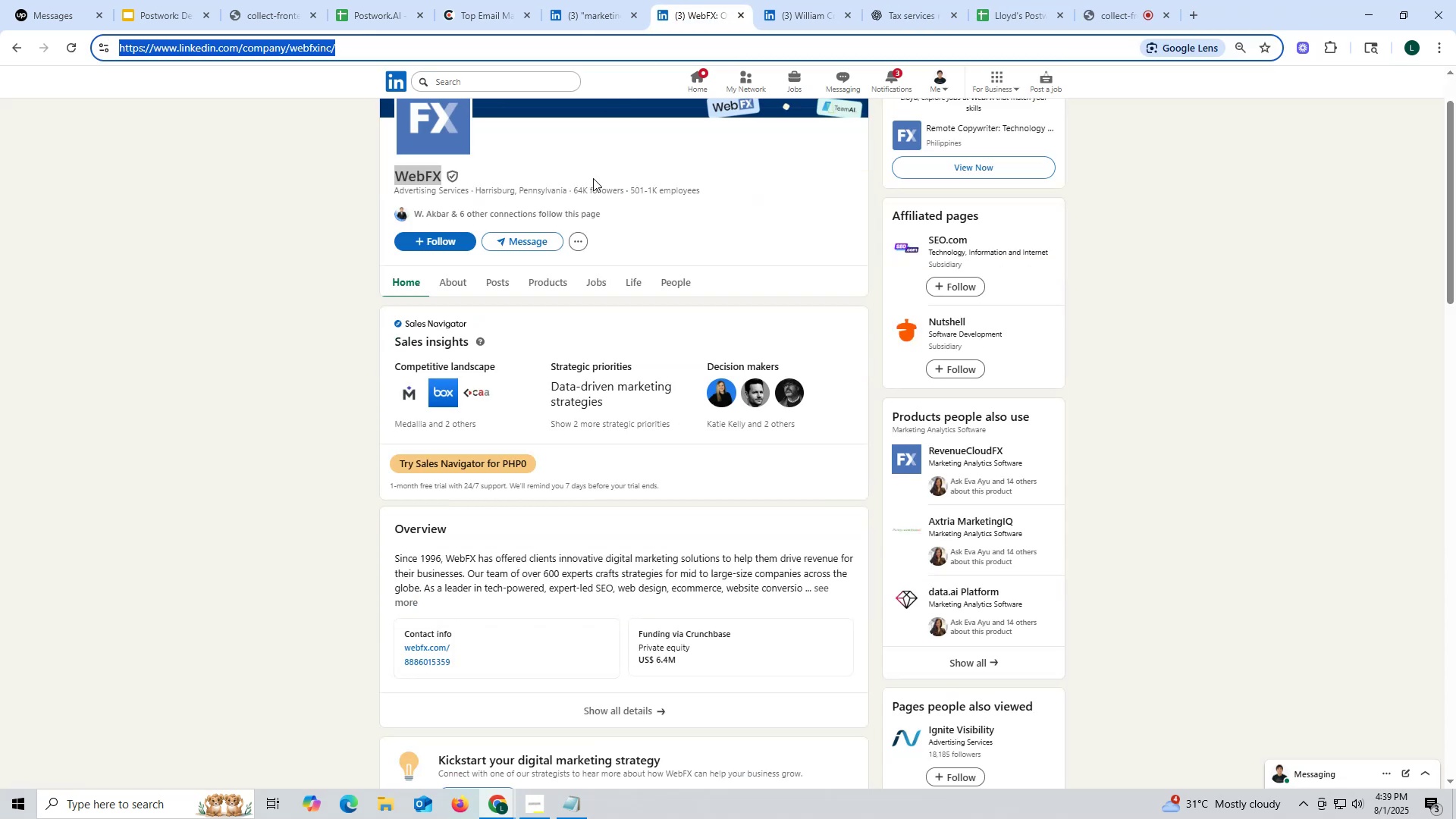 
left_click([630, 17])
 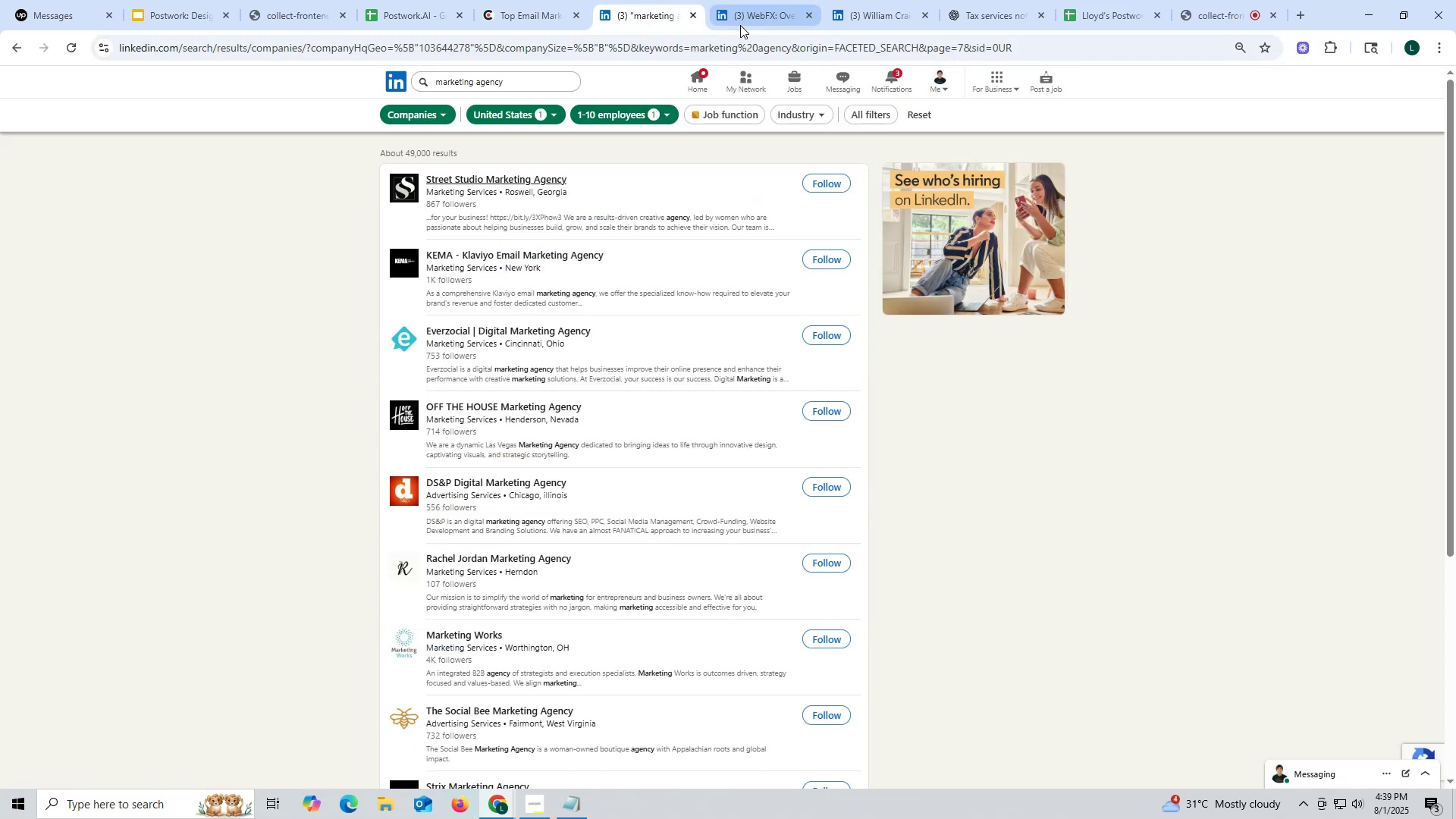 
left_click([763, 19])
 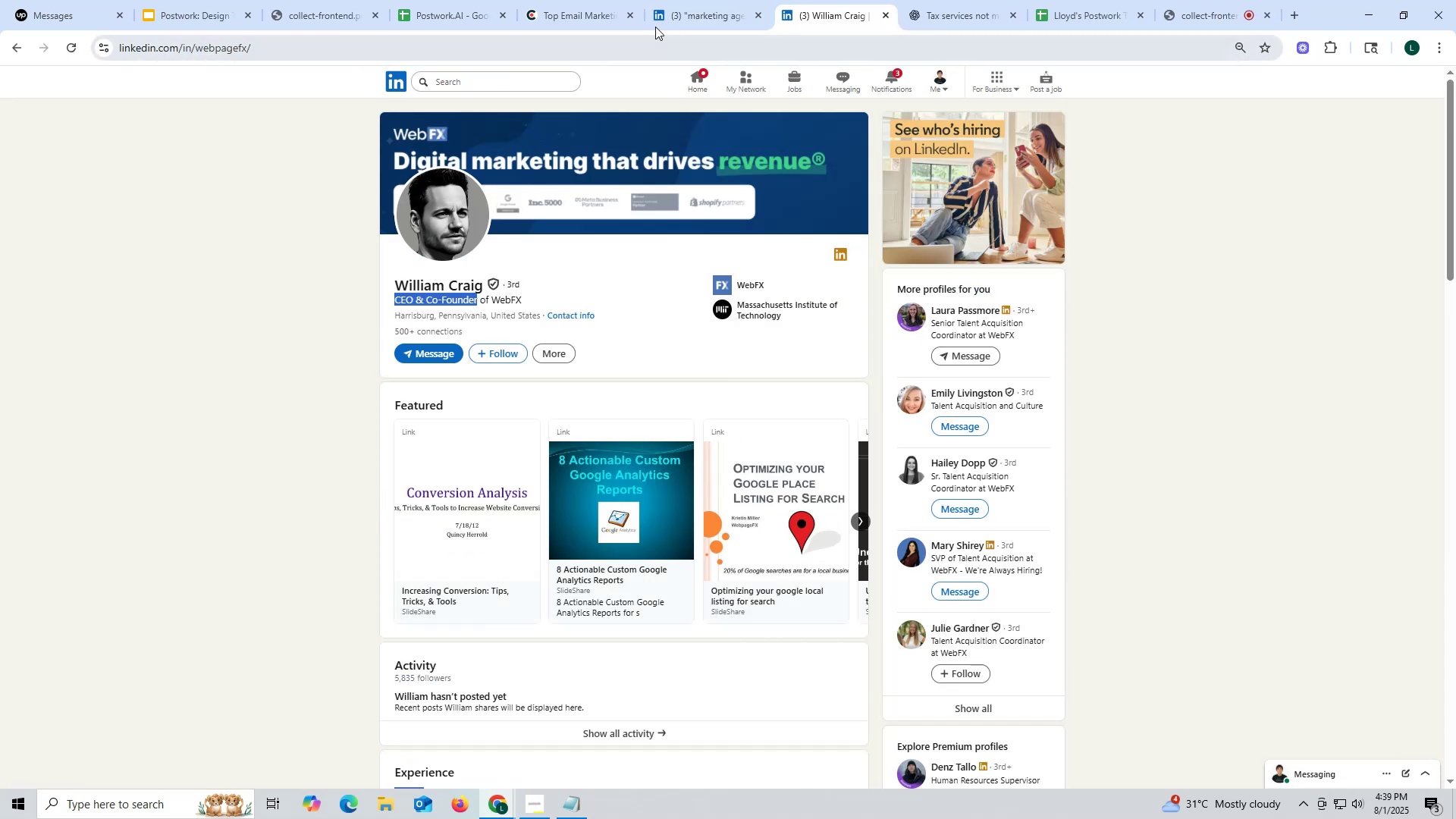 
left_click([673, 13])
 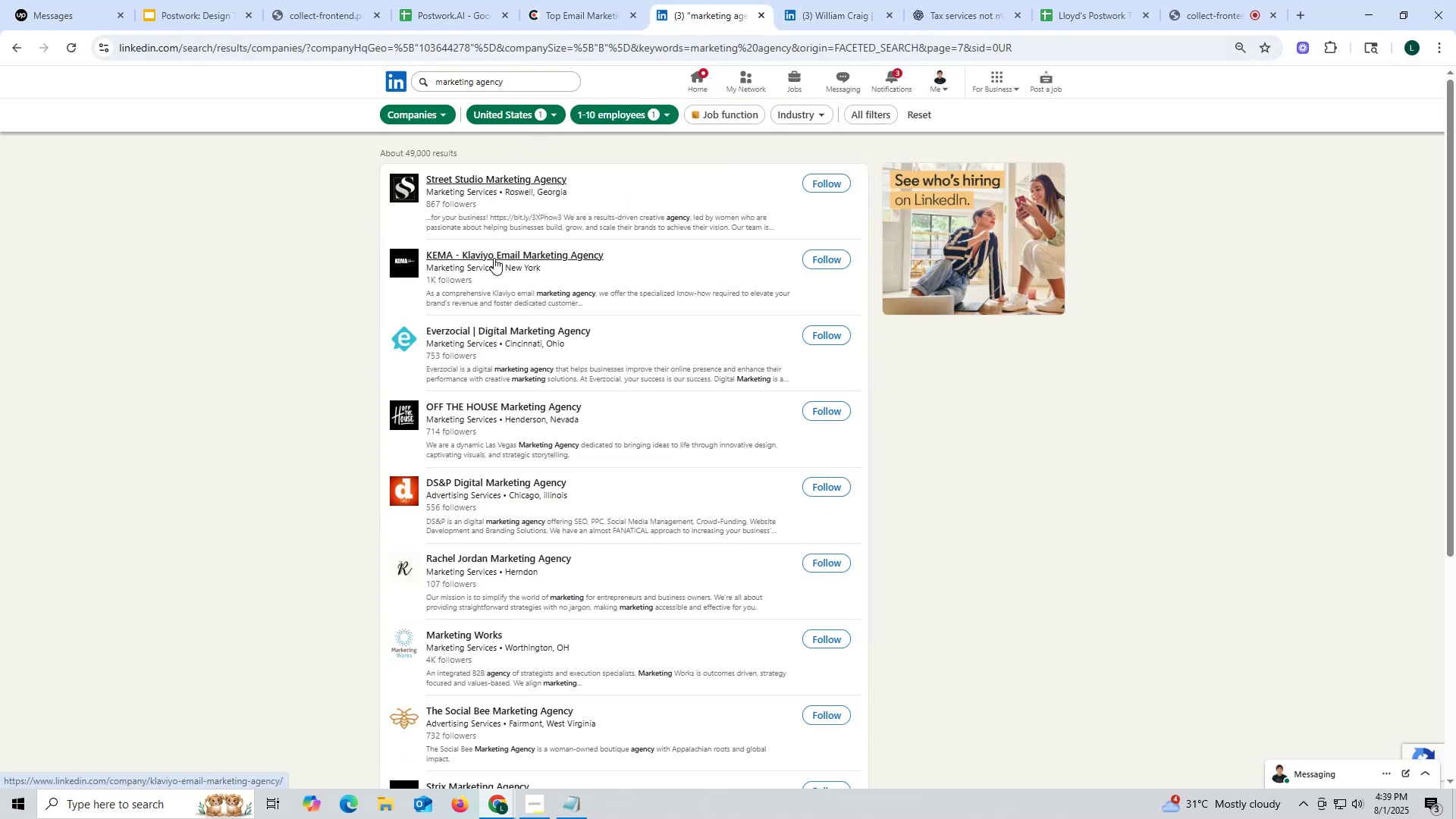 
right_click([494, 258])
 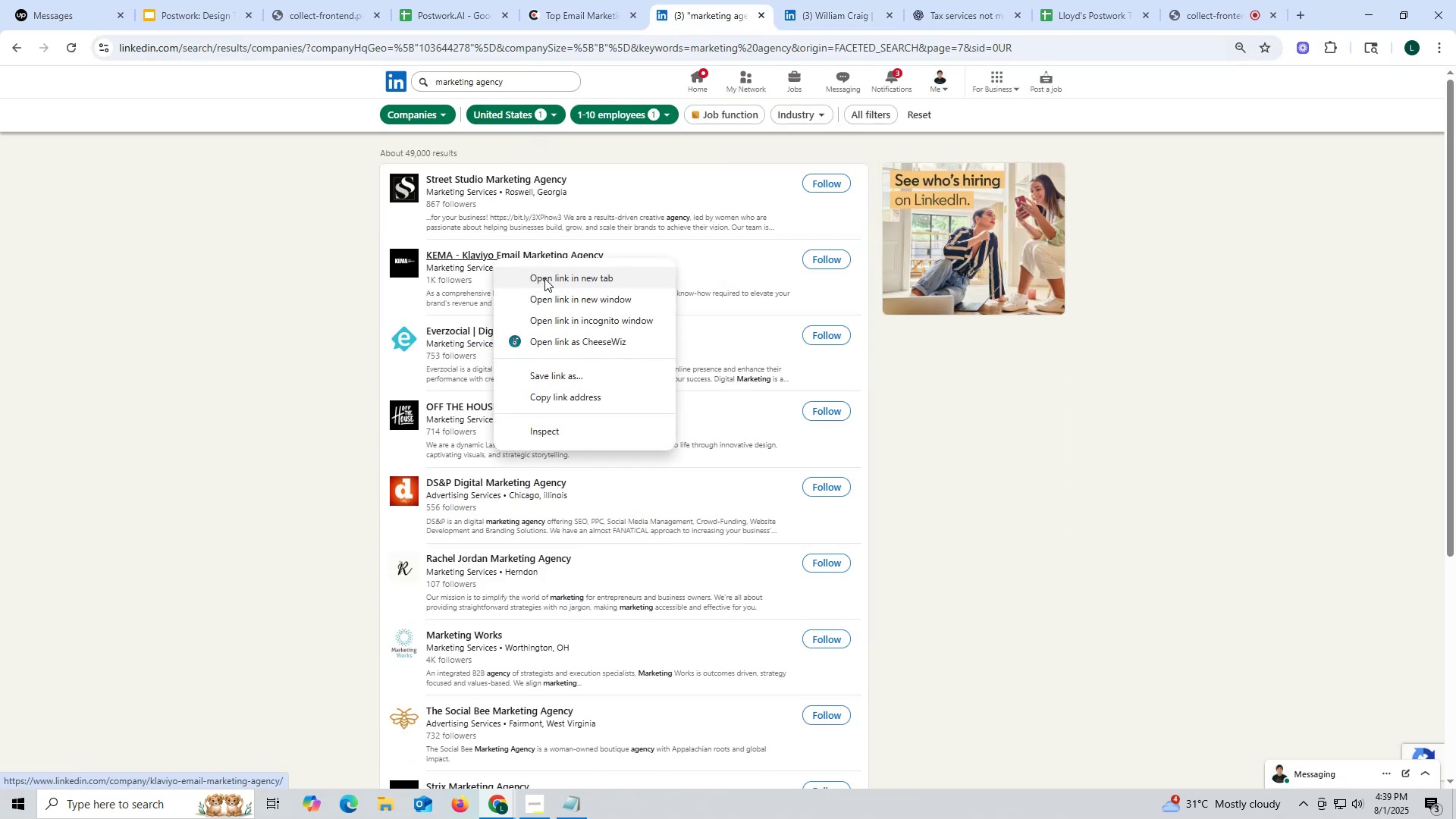 
left_click([544, 278])
 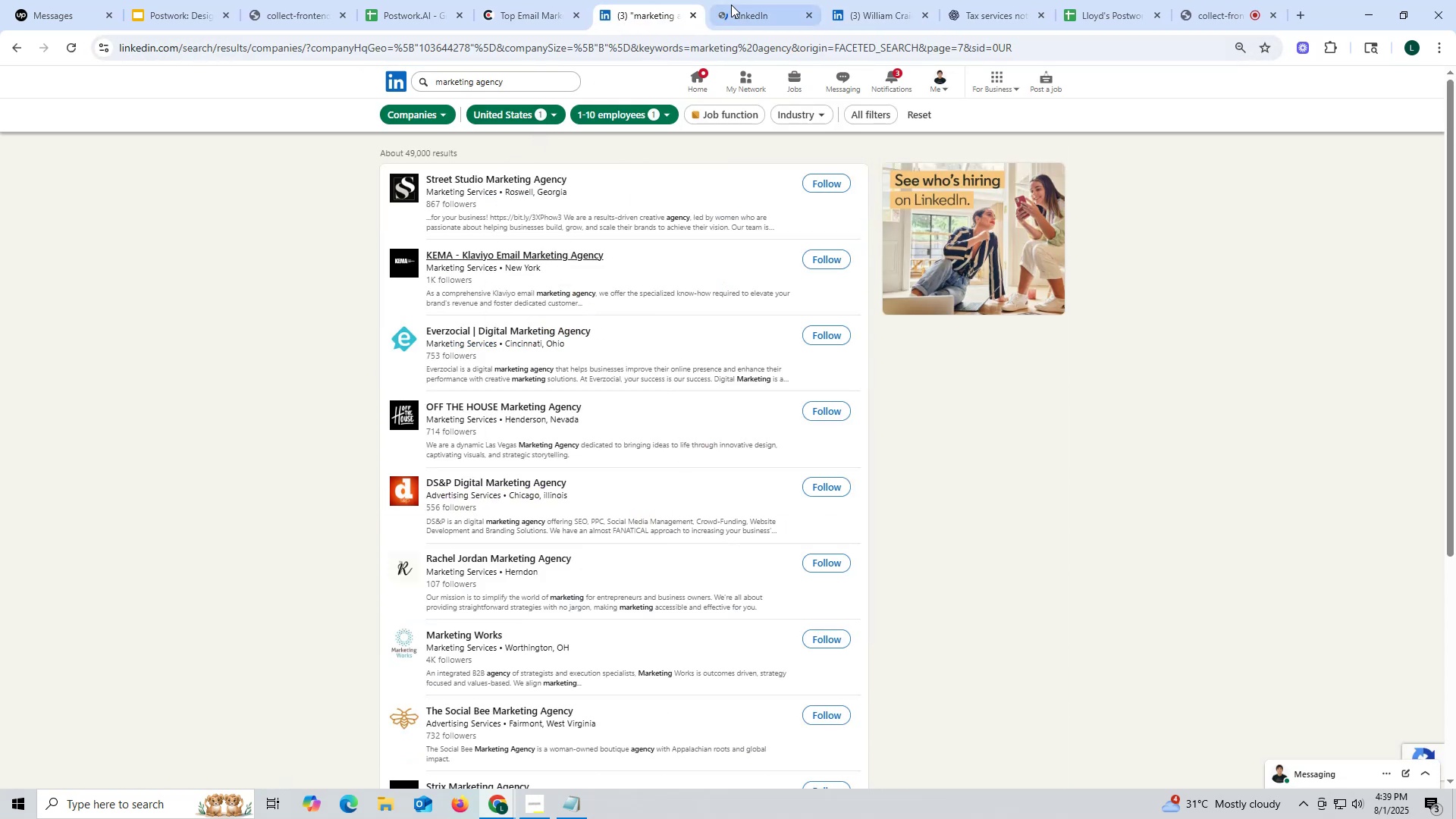 
left_click([732, 5])
 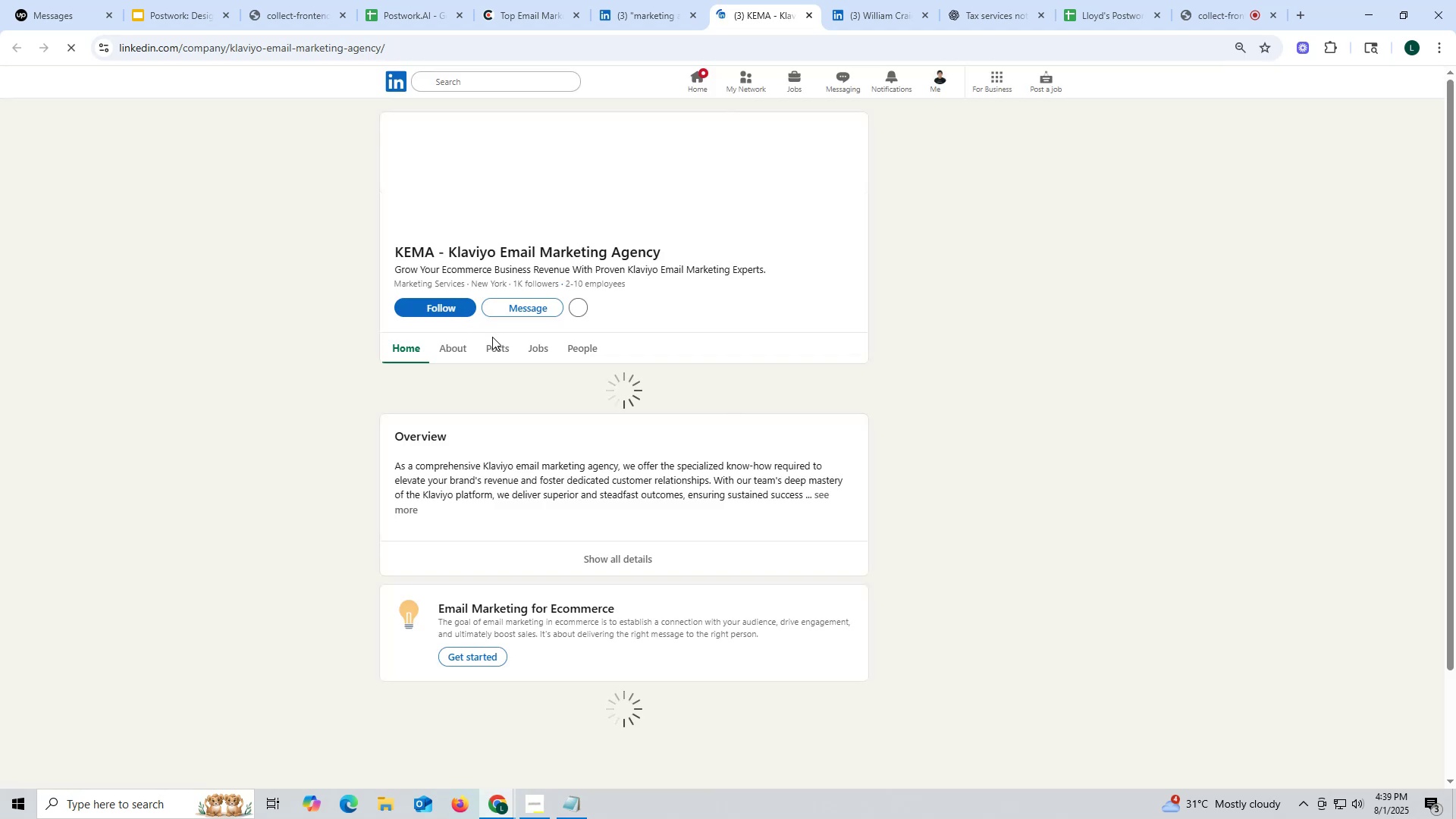 
left_click([501, 355])
 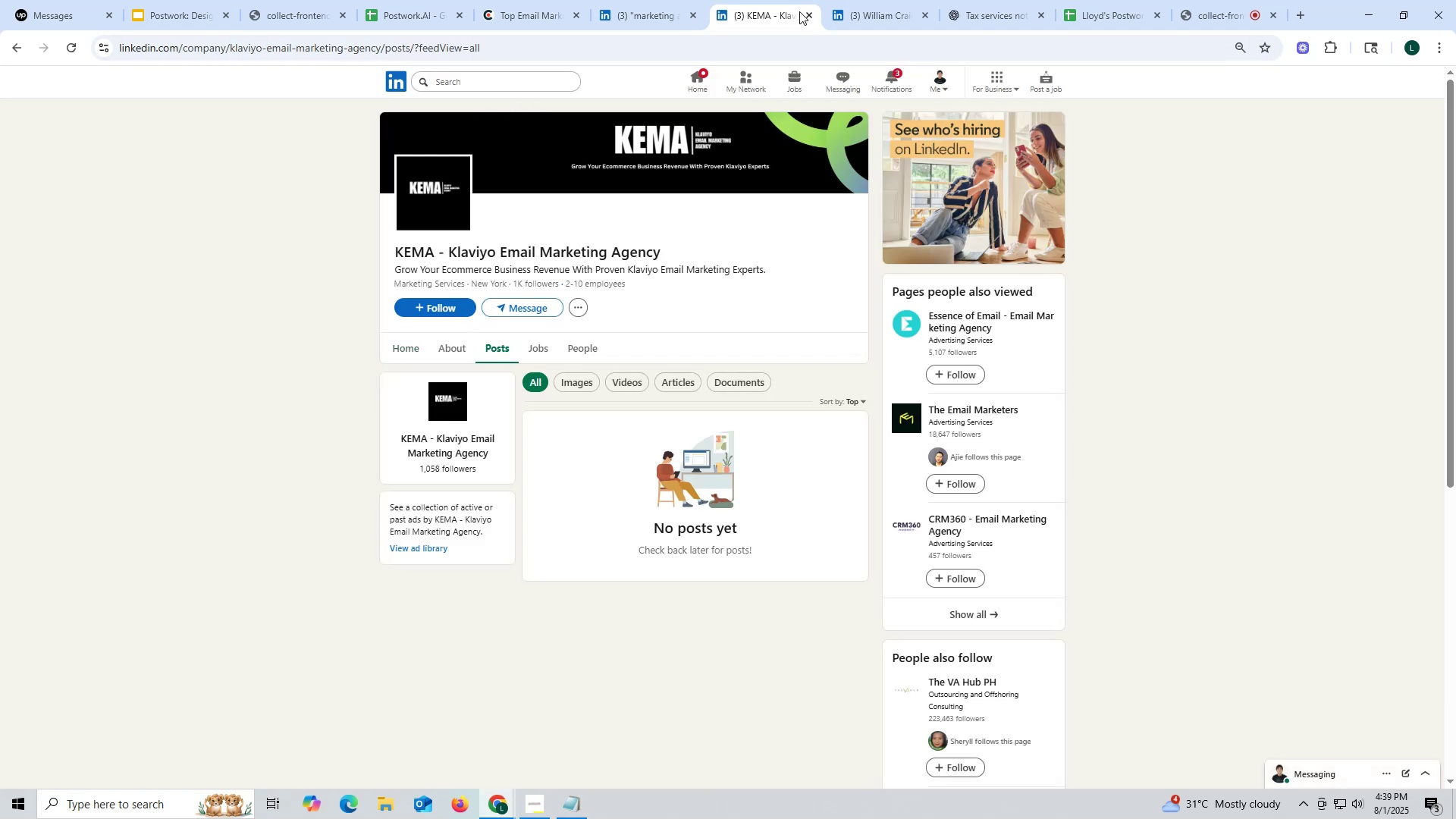 
left_click([808, 14])
 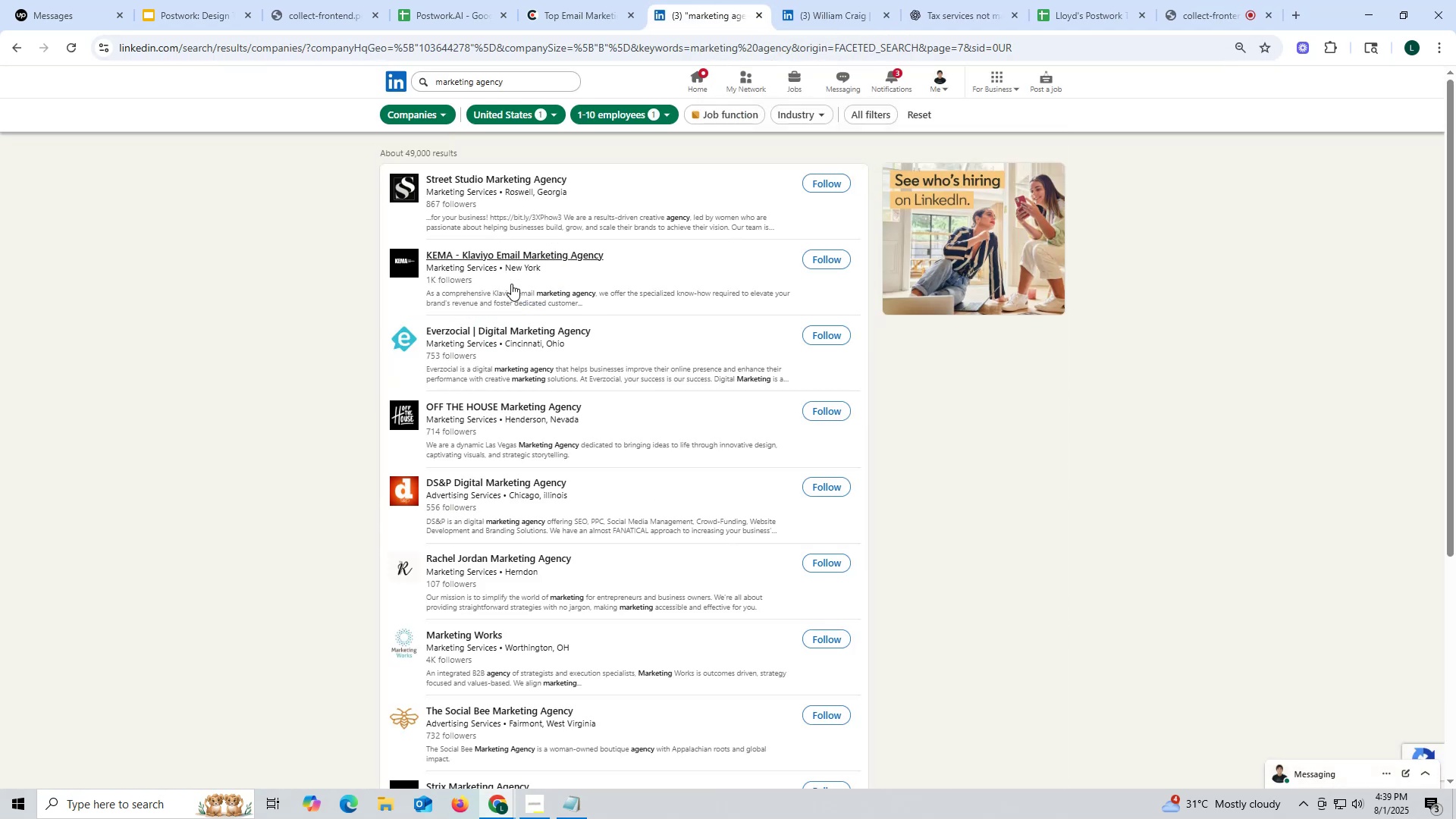 
scroll: coordinate [511, 285], scroll_direction: down, amount: 1.0
 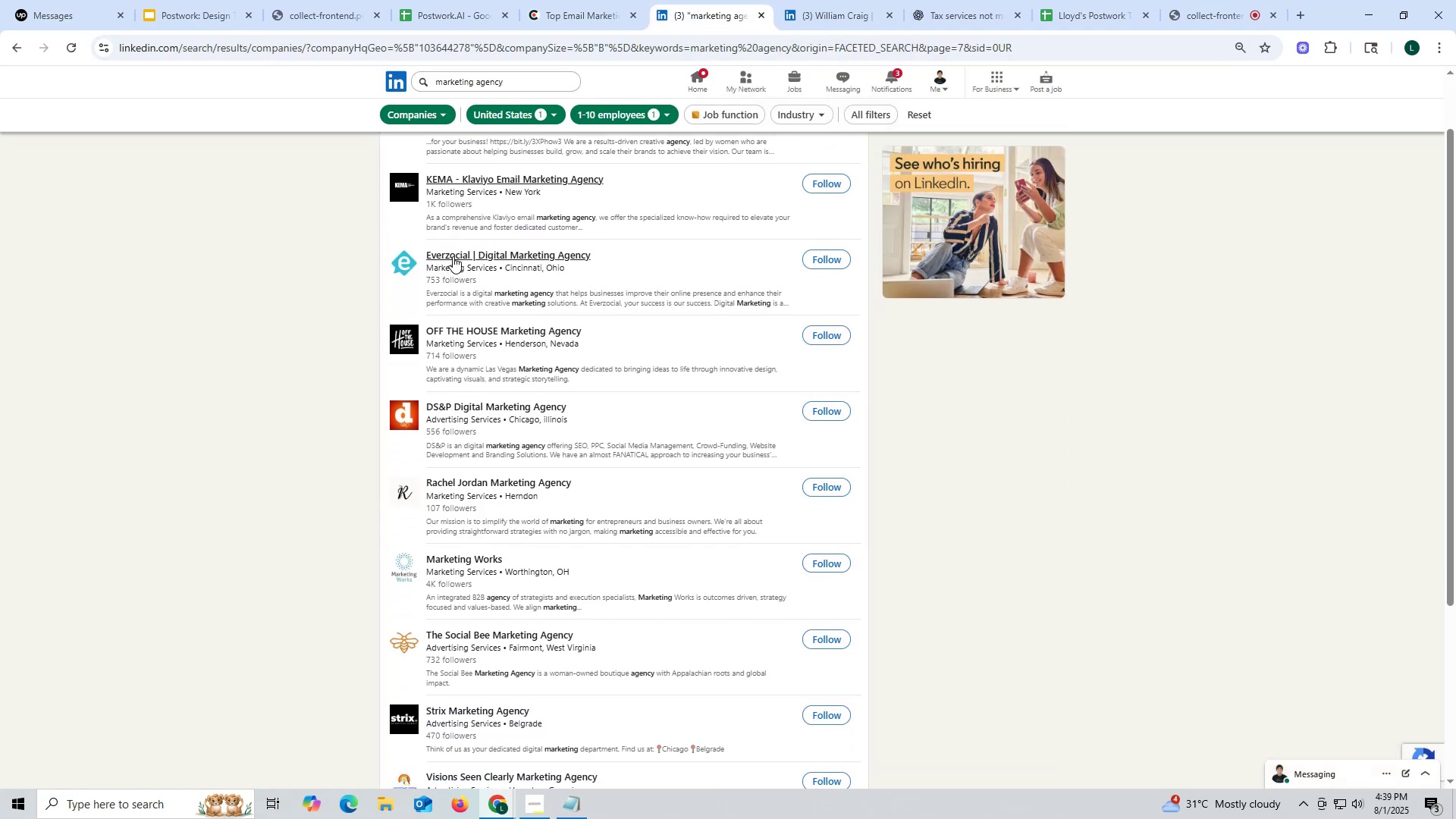 
right_click([453, 256])
 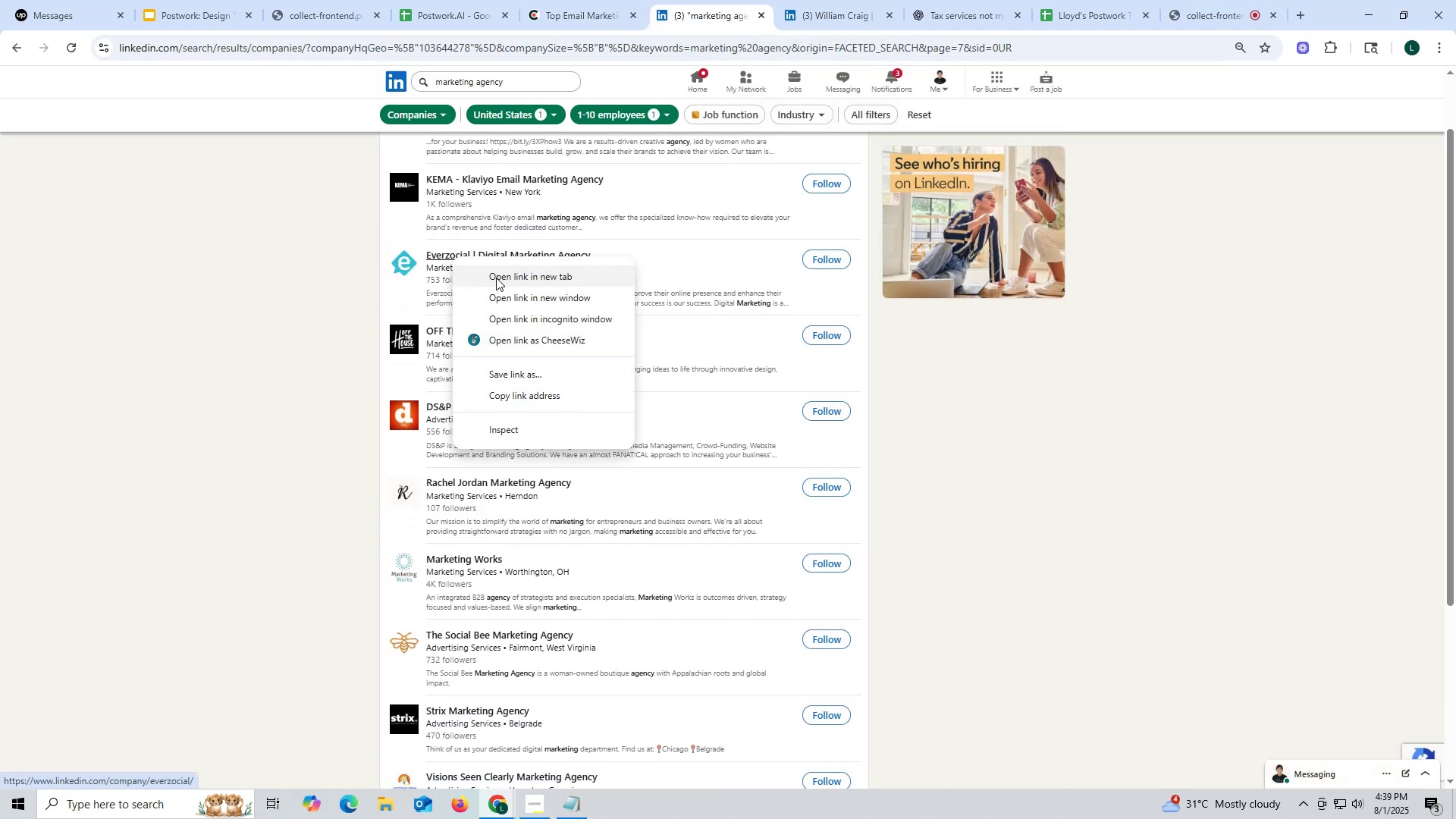 
left_click([496, 278])
 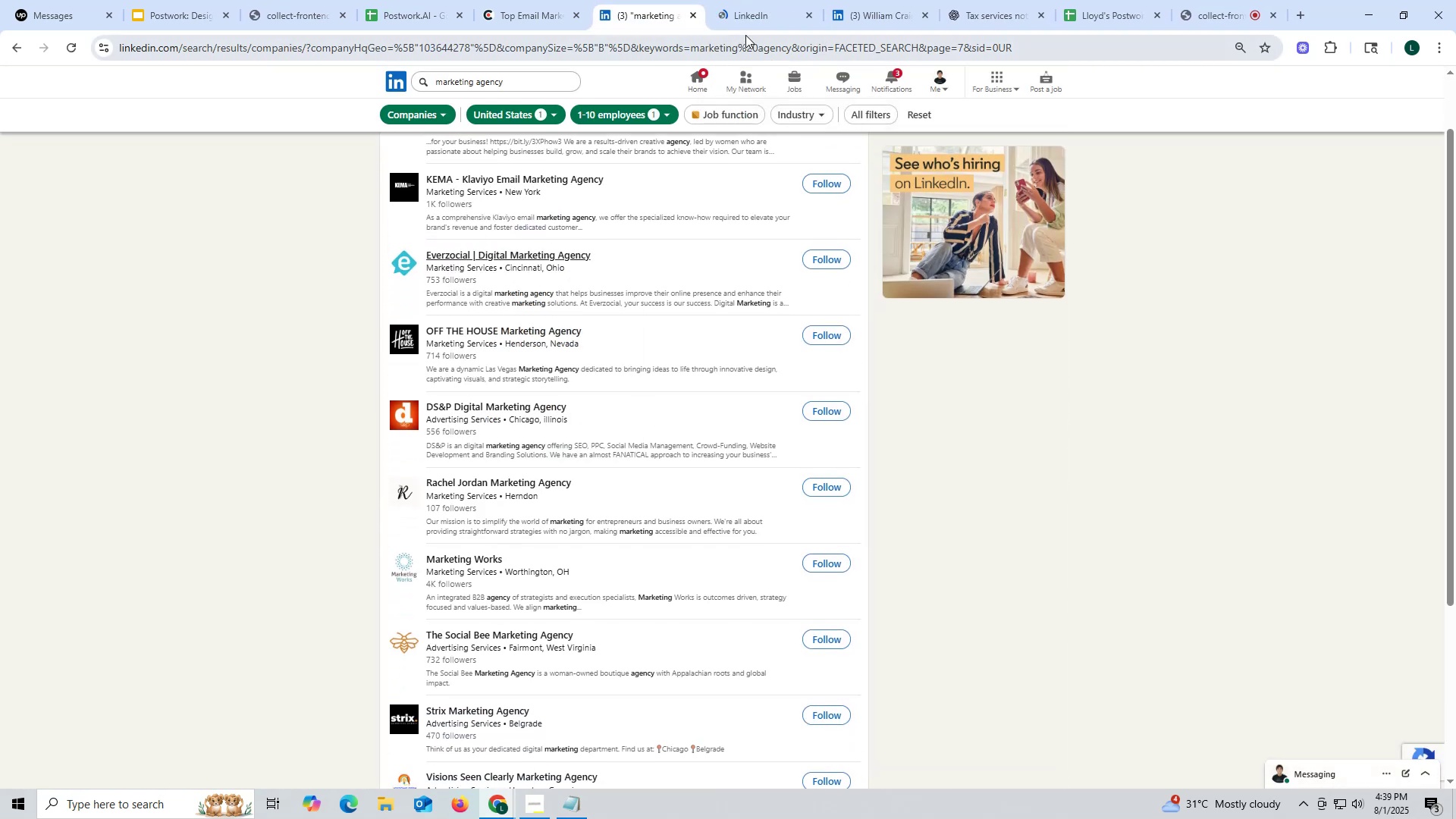 
left_click([755, 18])
 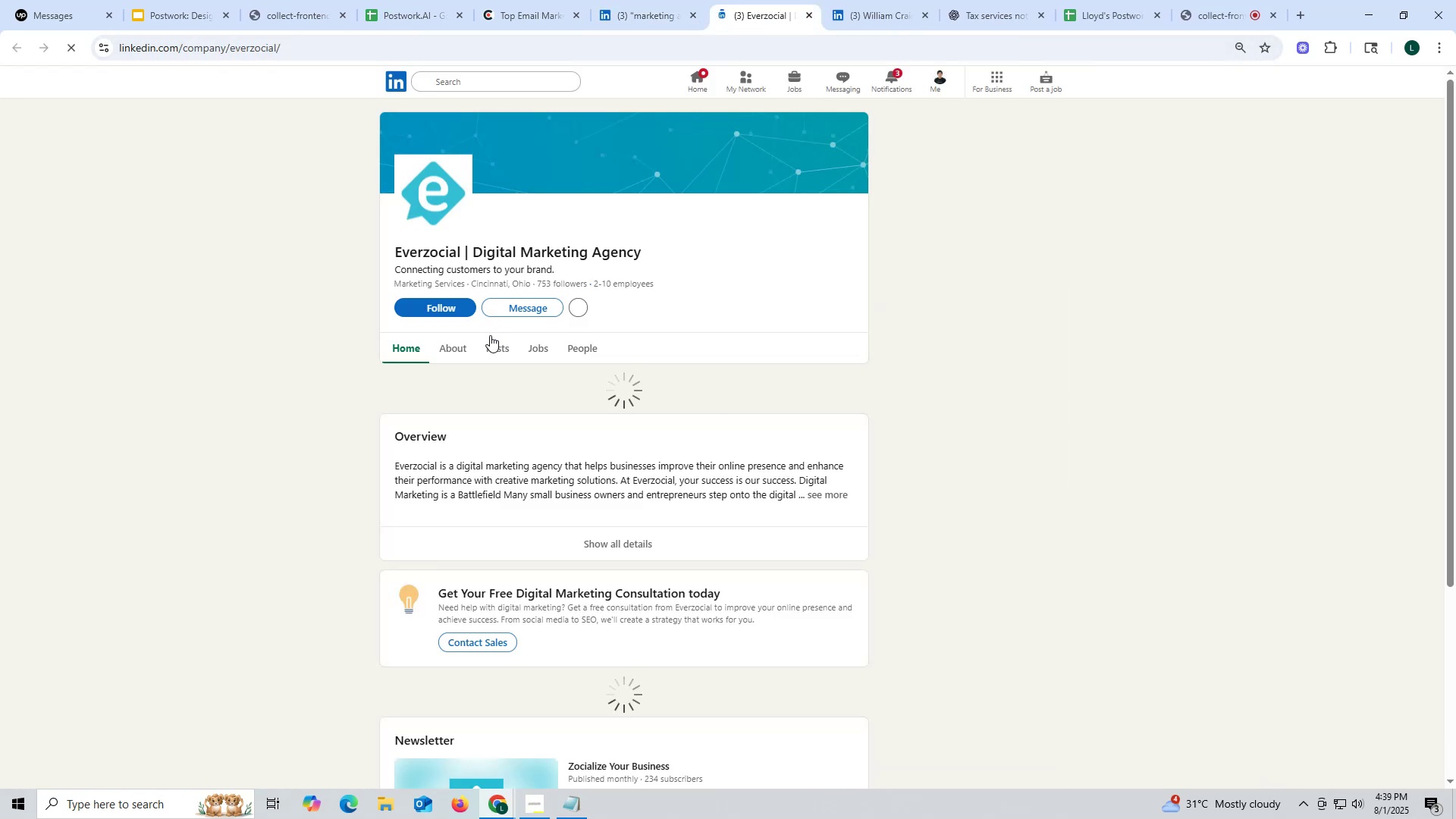 
left_click([497, 352])
 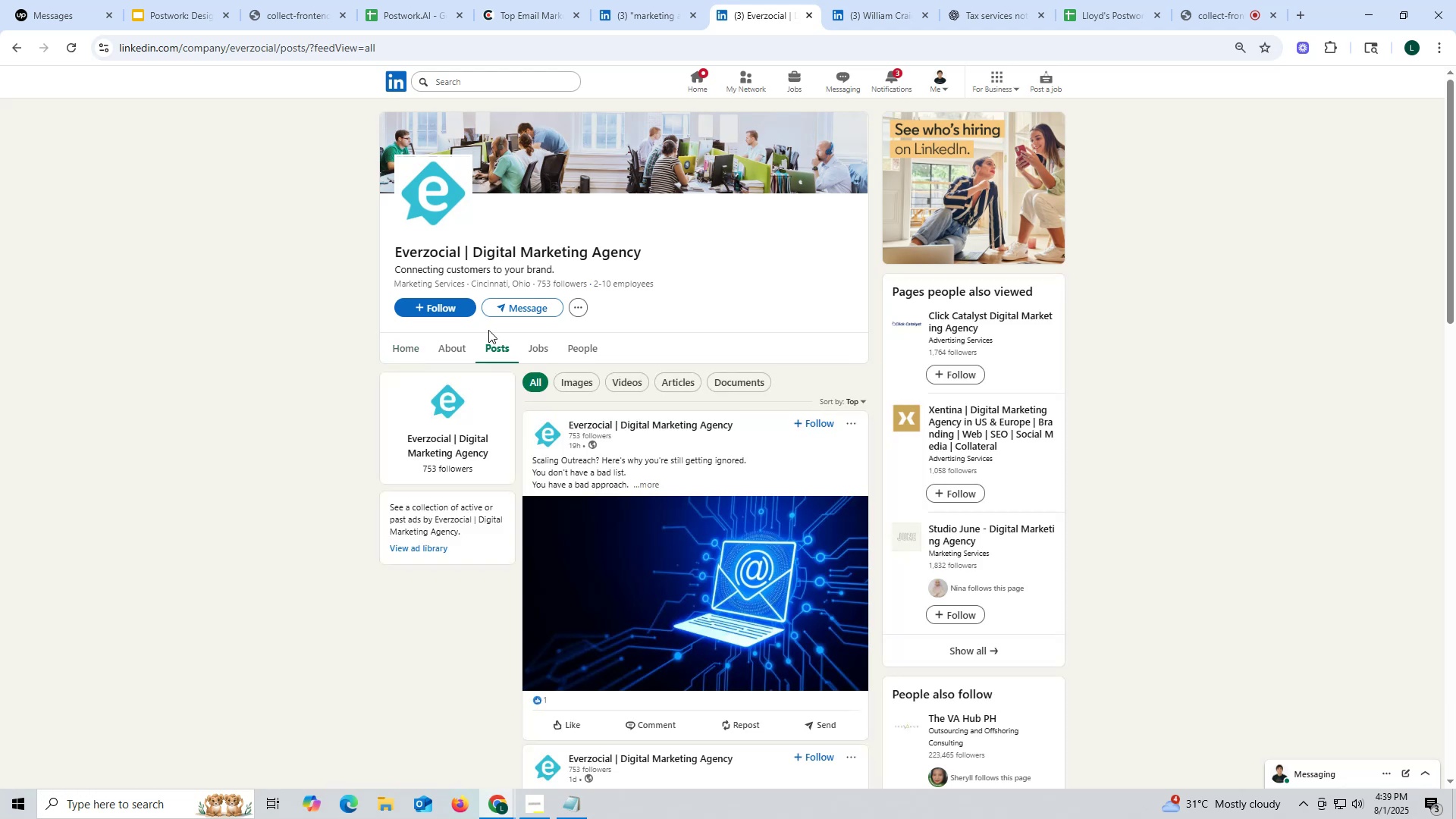 
left_click_drag(start_coordinate=[393, 251], to_coordinate=[733, 253])
 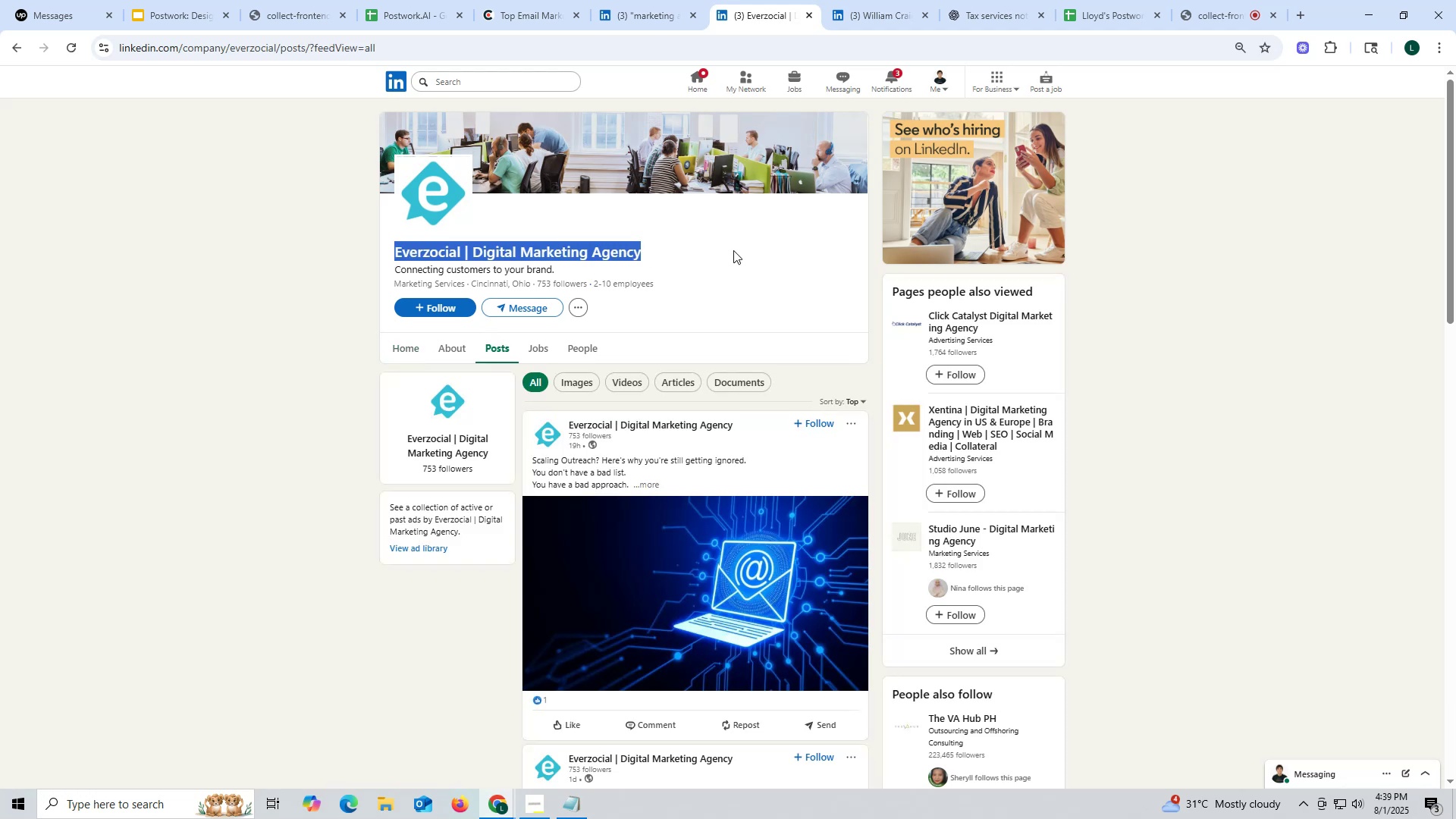 
key(Control+ControlLeft)
 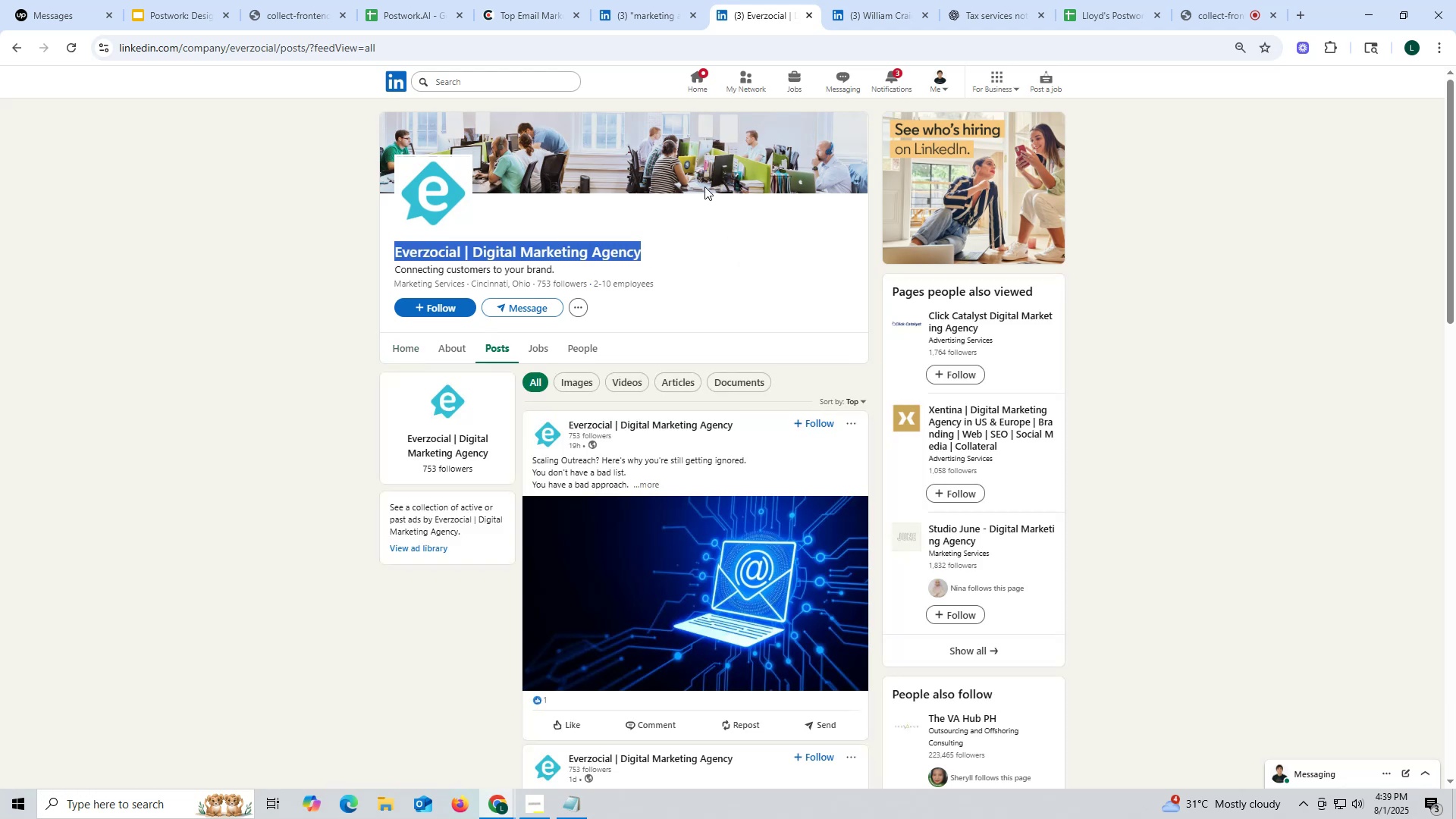 
key(Control+C)
 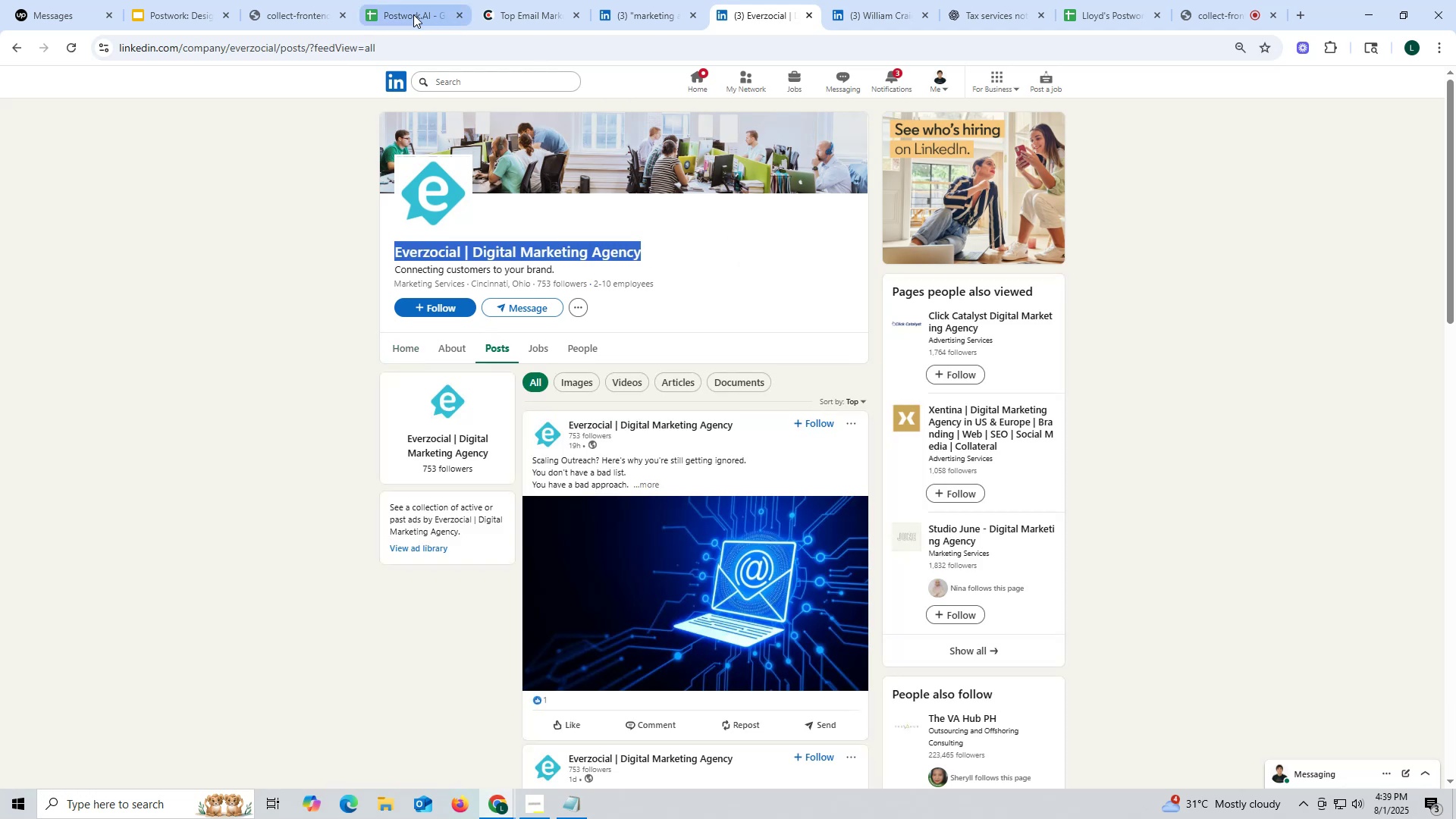 
left_click([413, 16])
 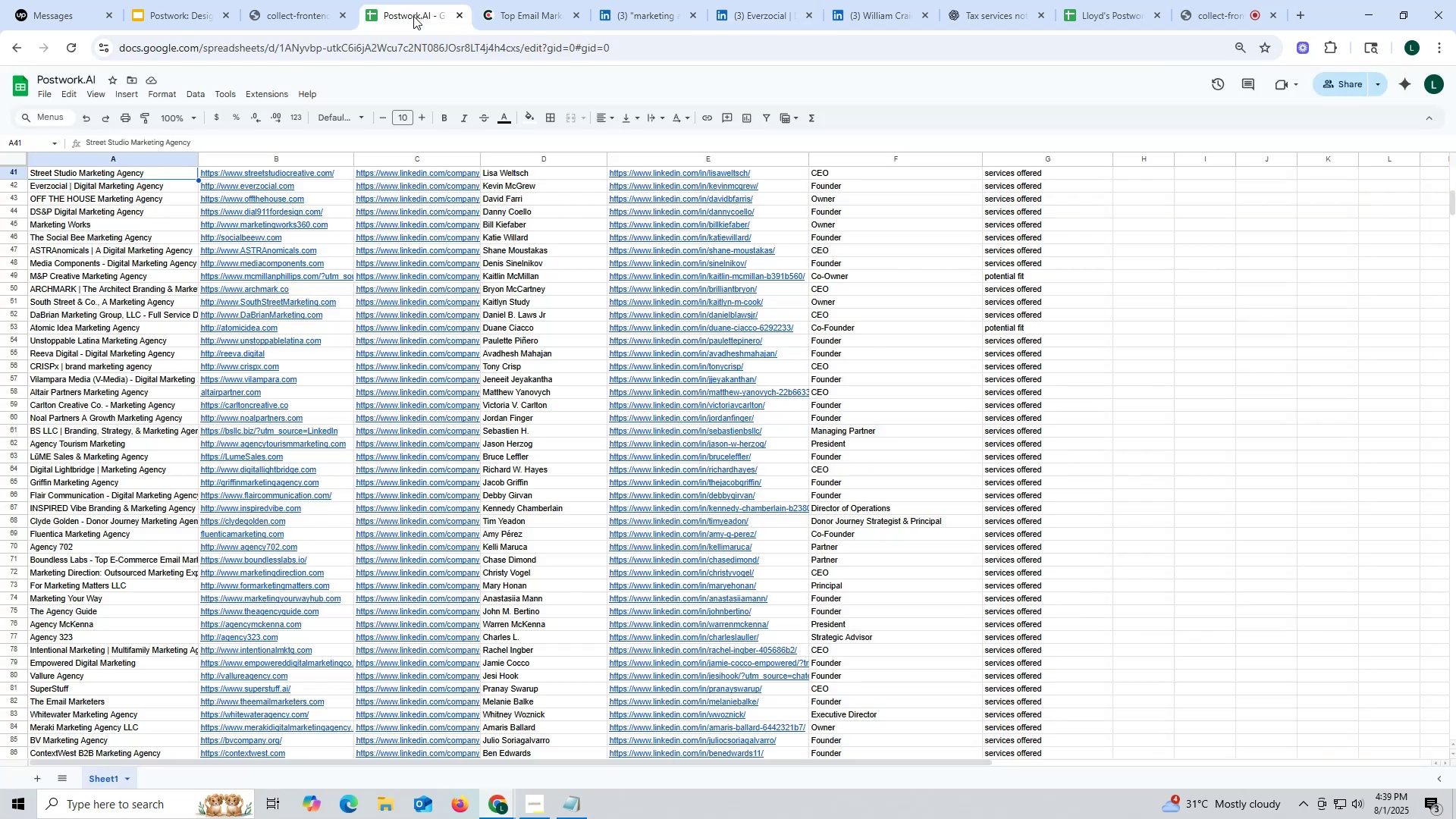 
key(Control+F)
 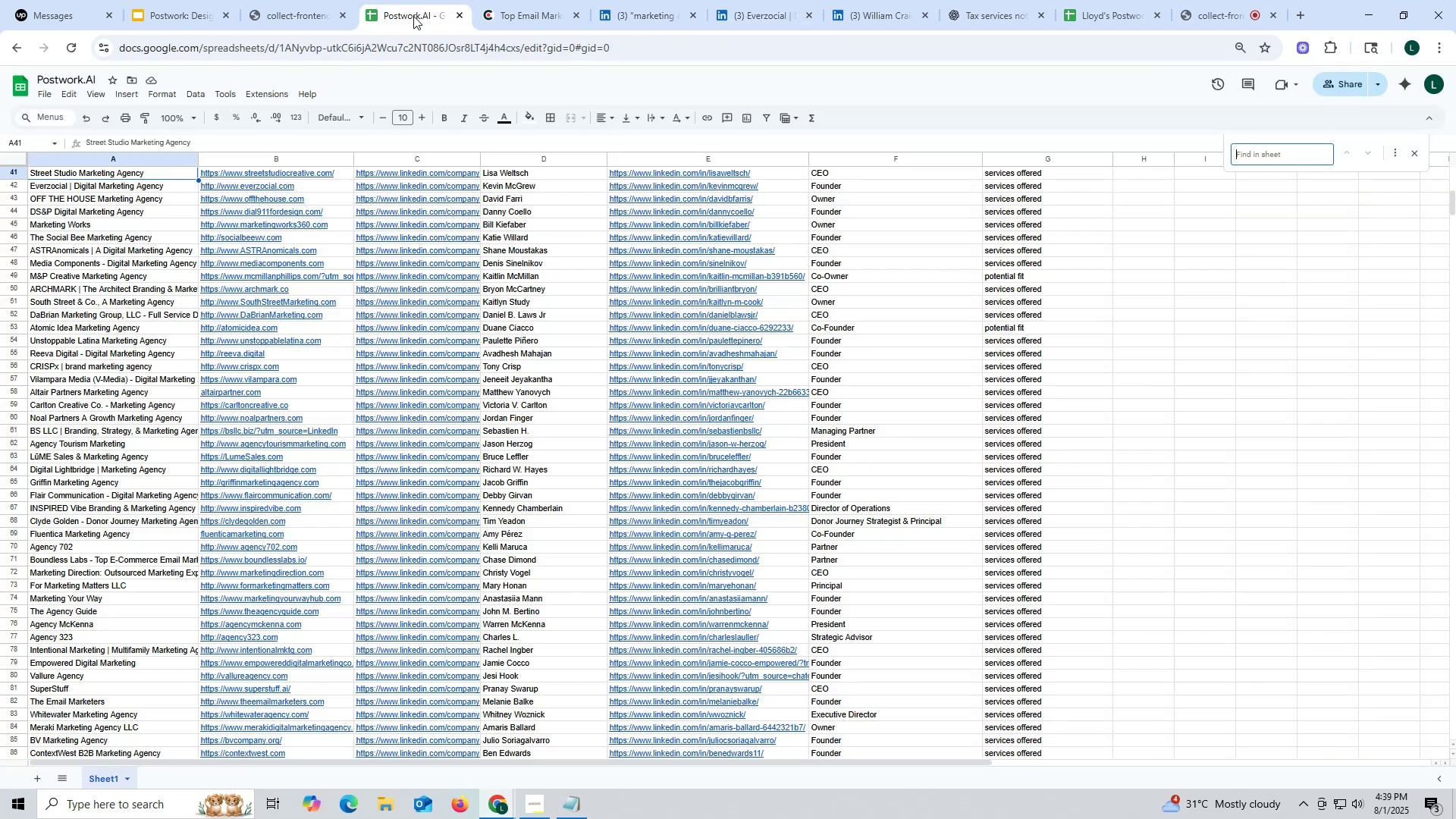 
key(Control+ControlLeft)
 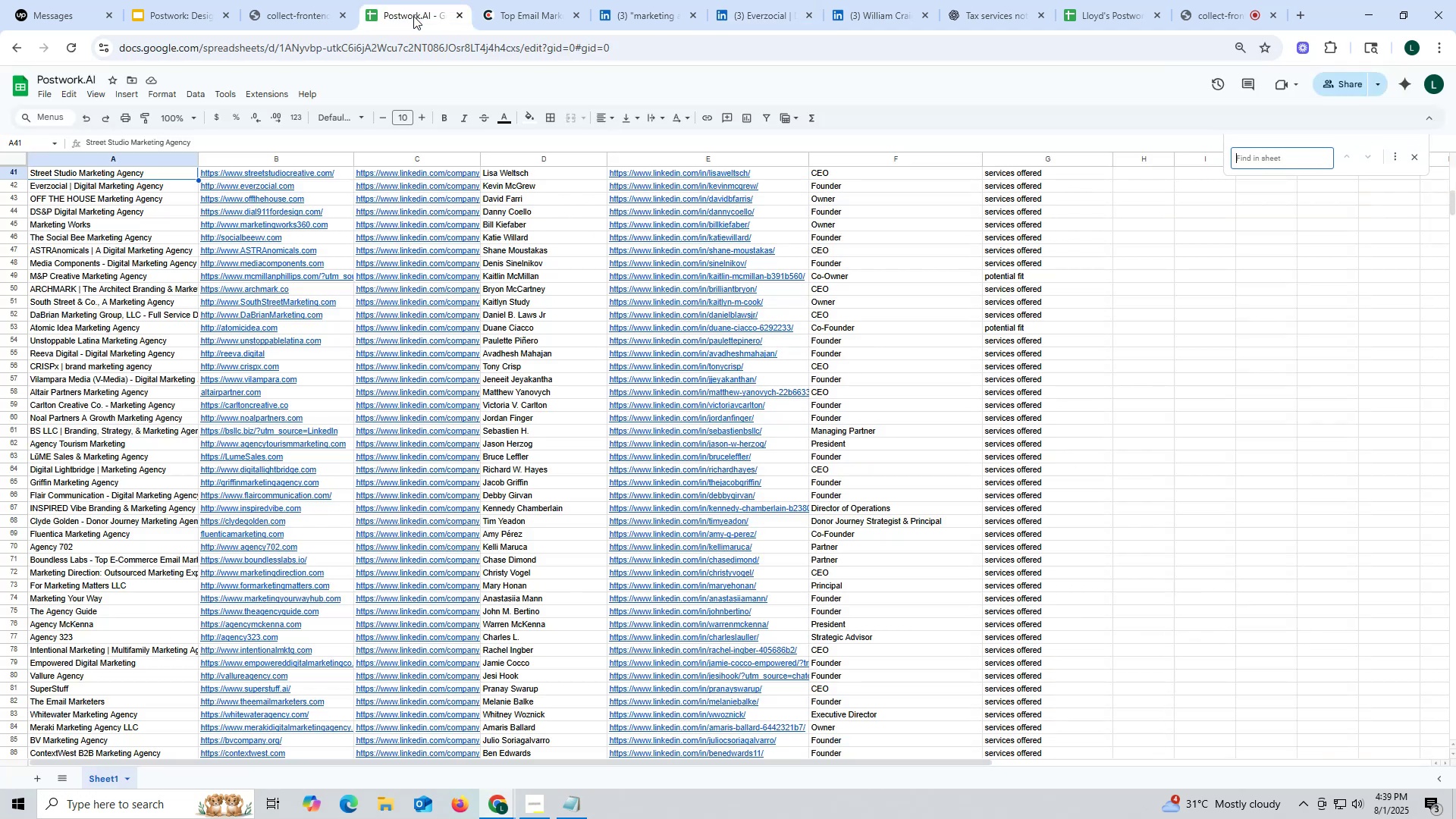 
key(Control+V)
 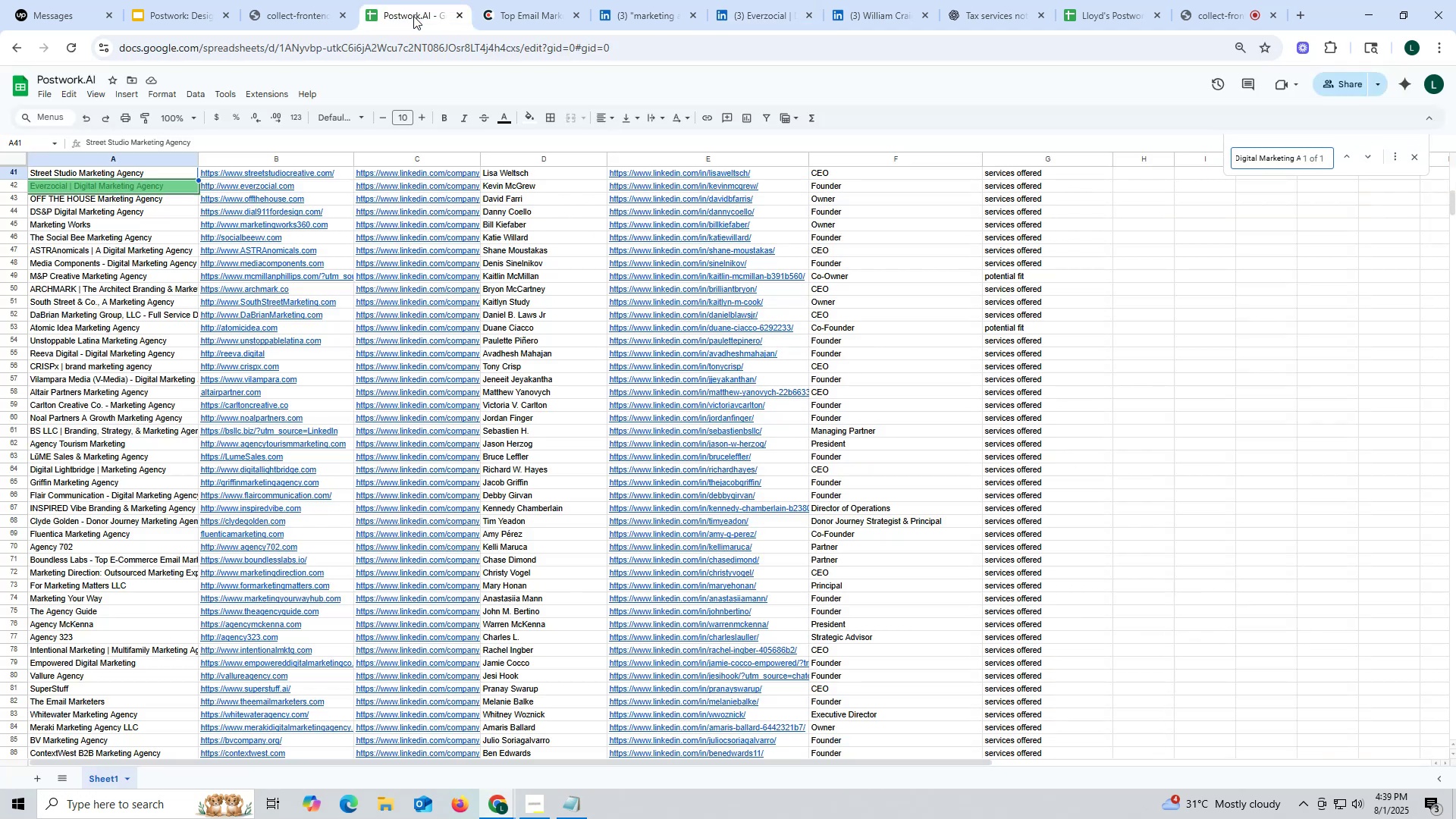 
key(Enter)
 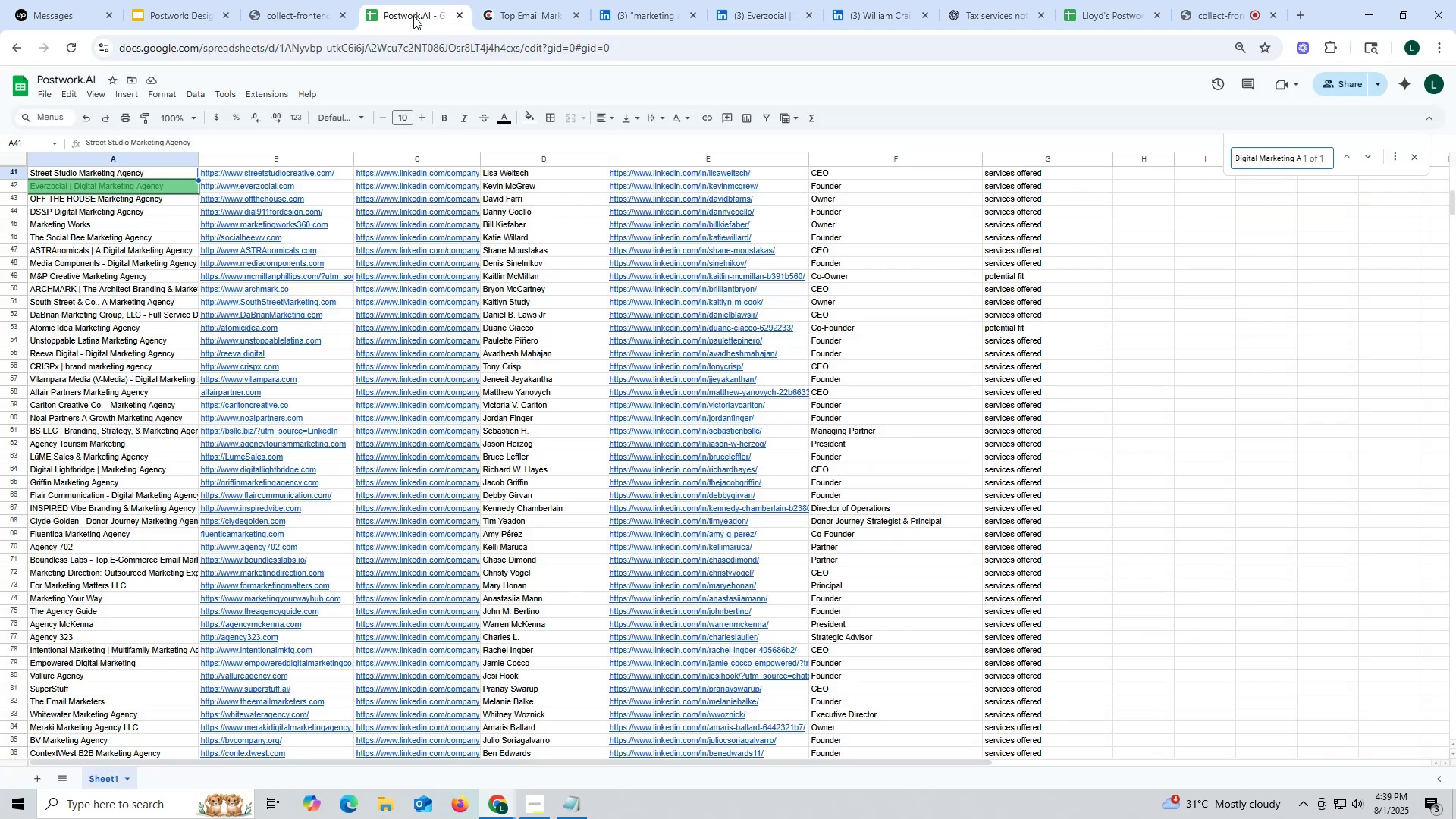 
key(Enter)
 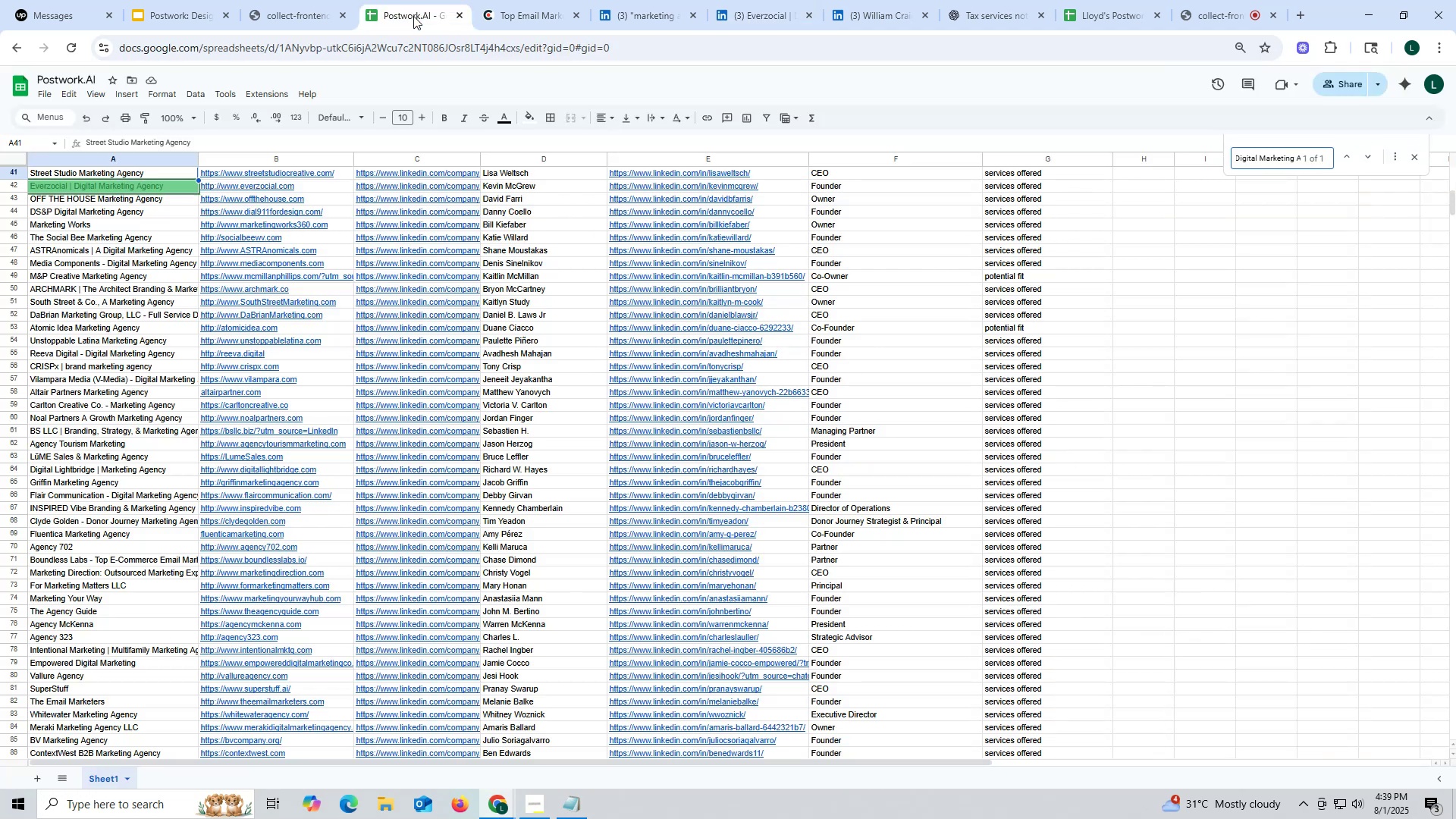 
key(Enter)
 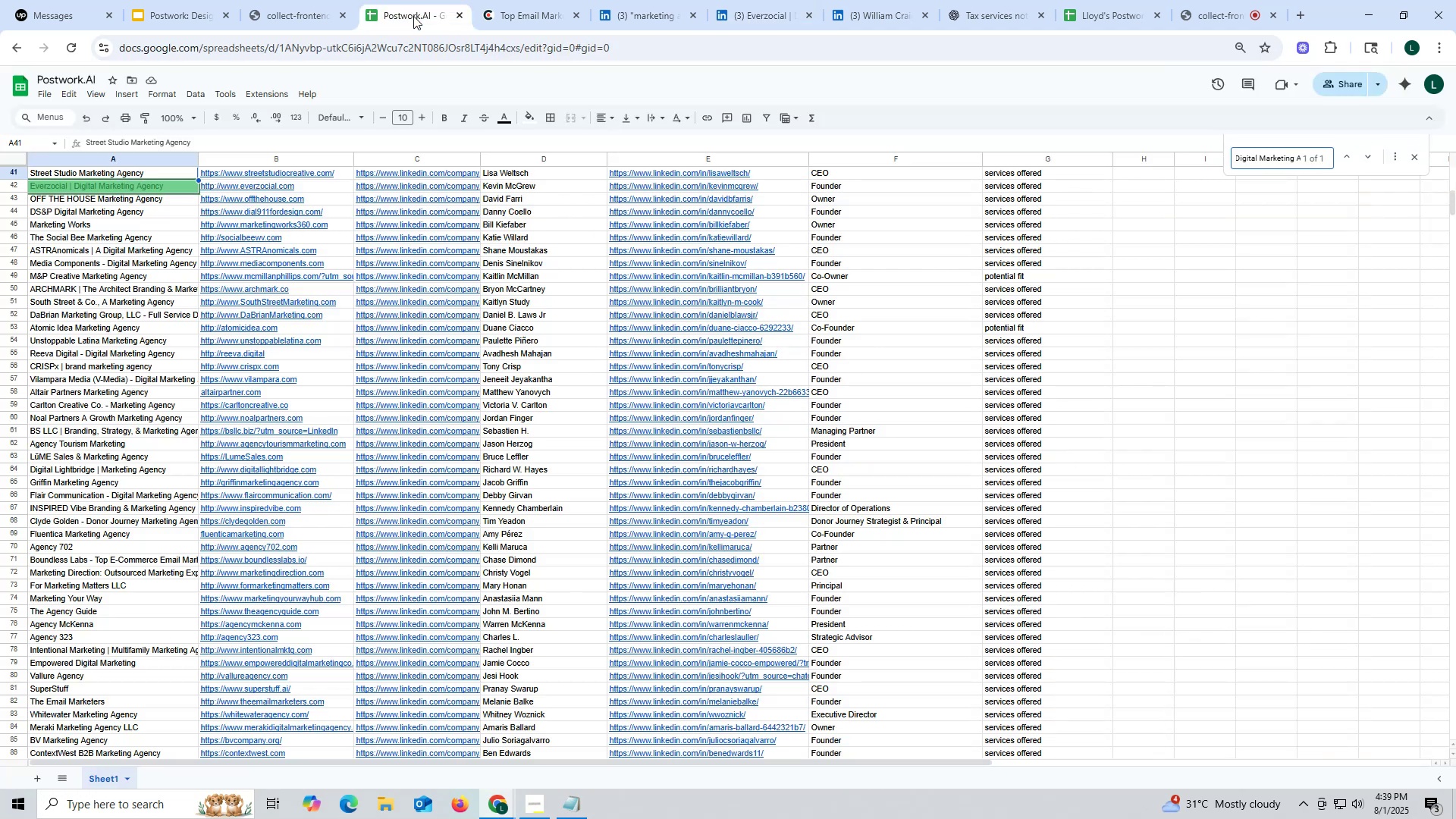 
key(Escape)
 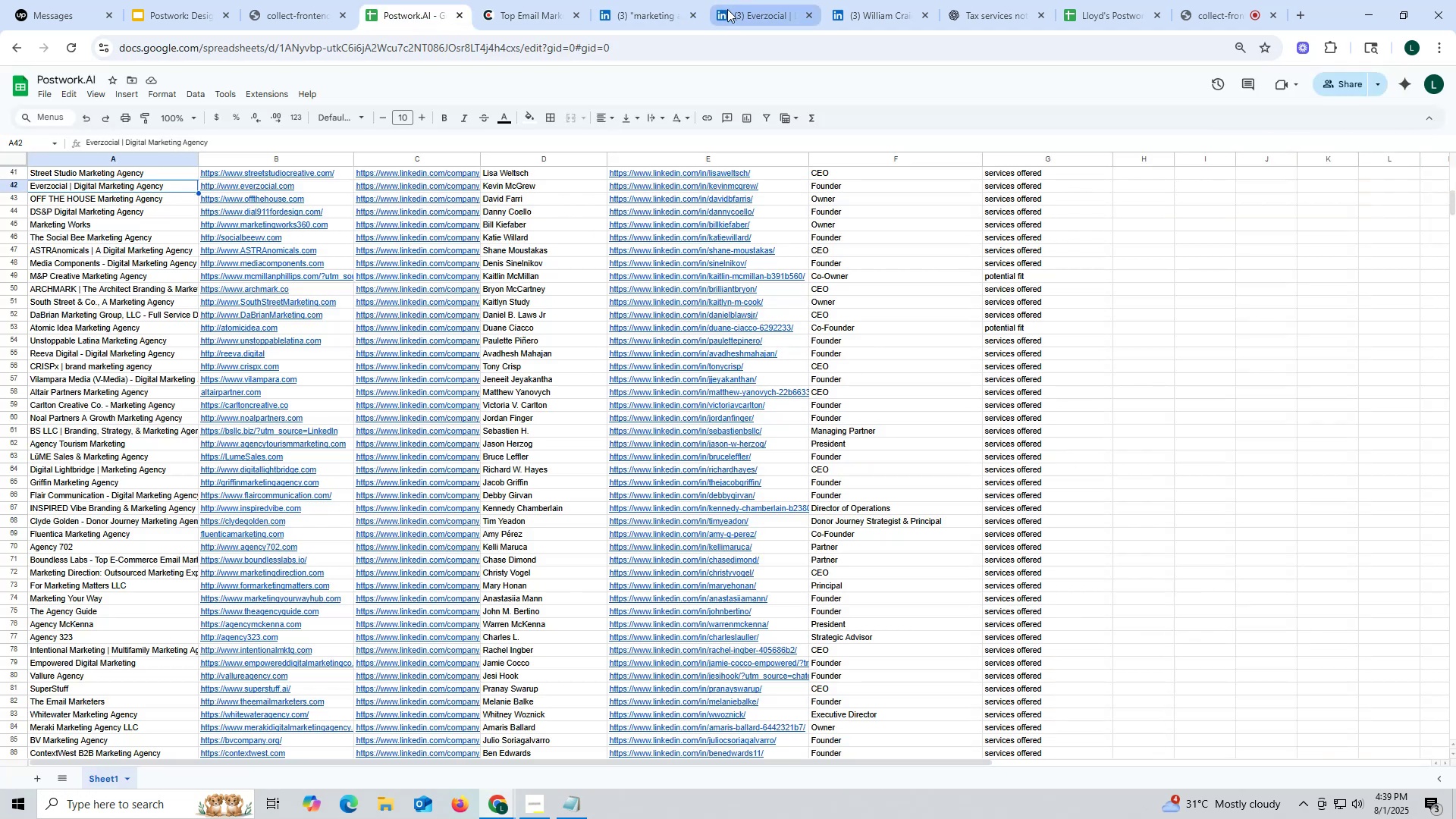 
left_click([736, 11])
 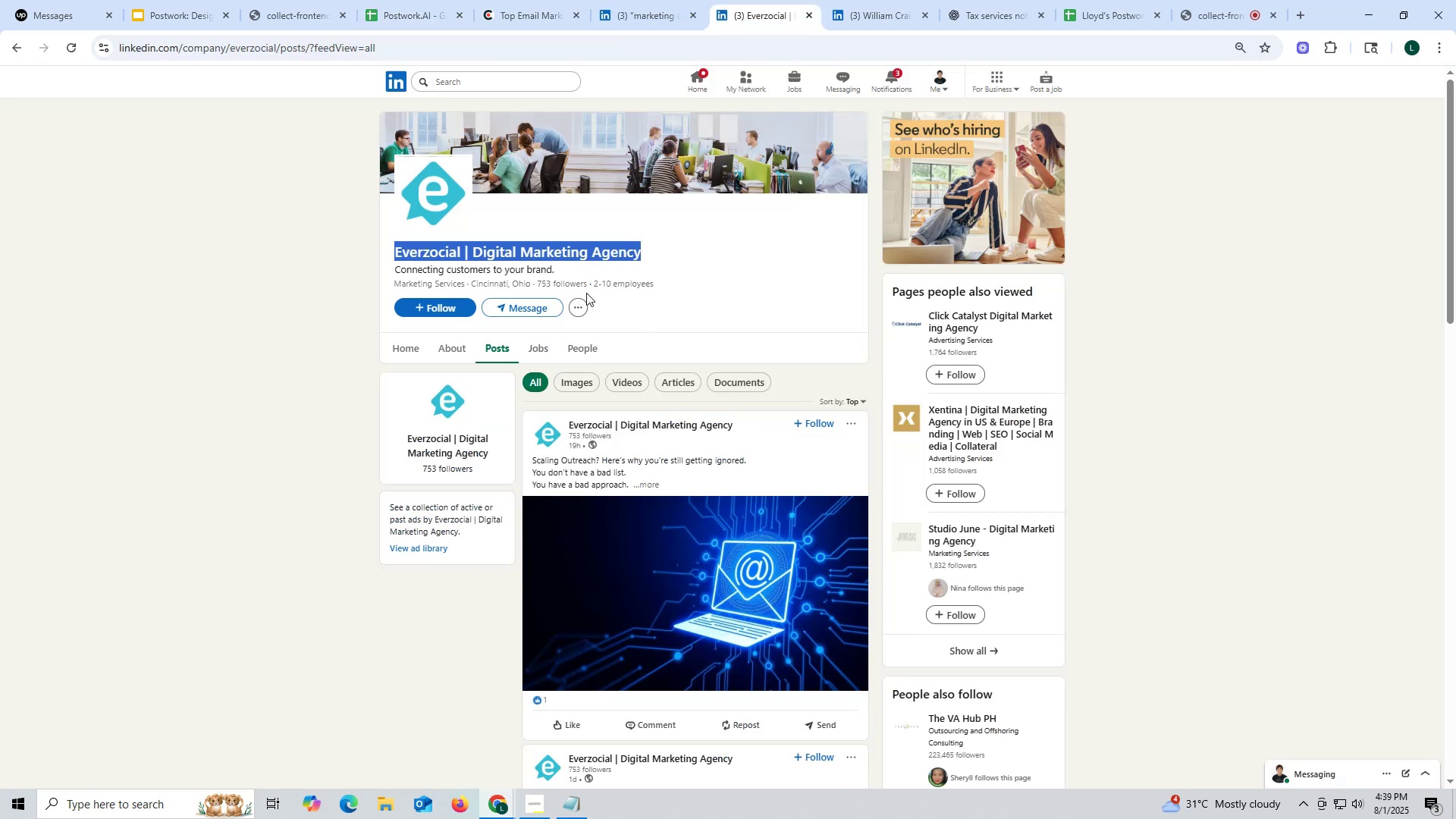 
scroll: coordinate [617, 340], scroll_direction: down, amount: 5.0
 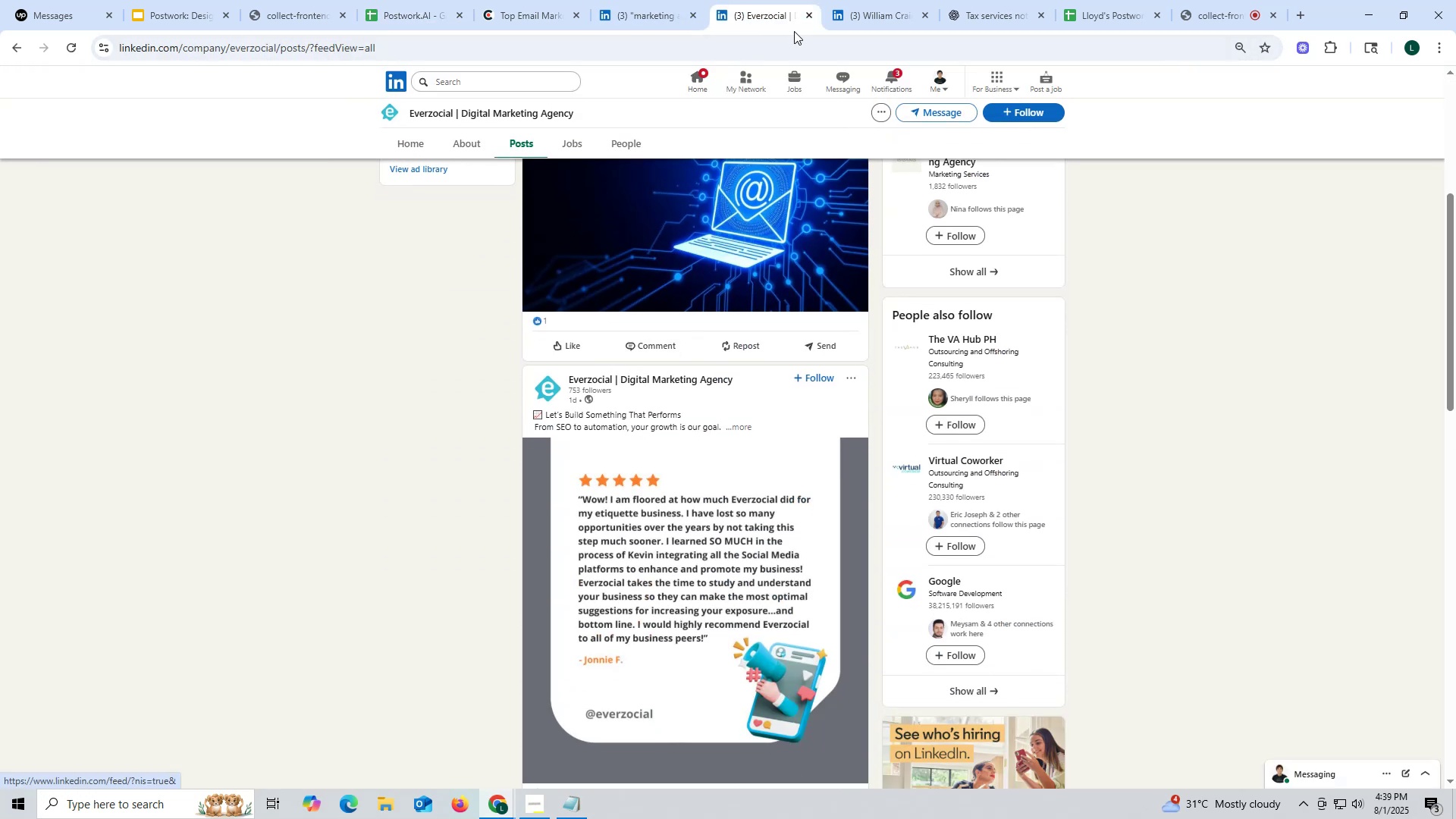 
left_click([811, 14])
 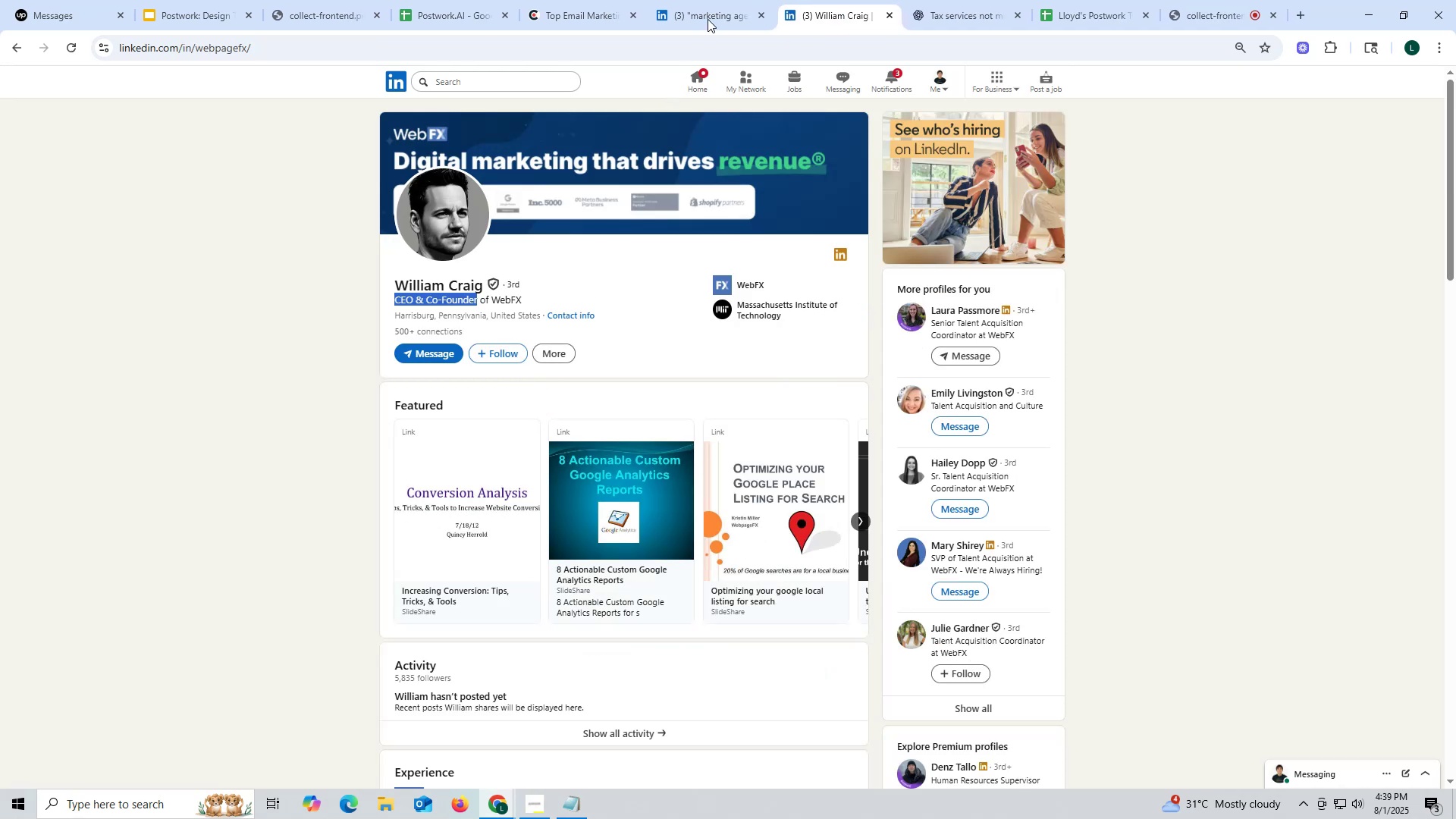 
left_click([706, 0])
 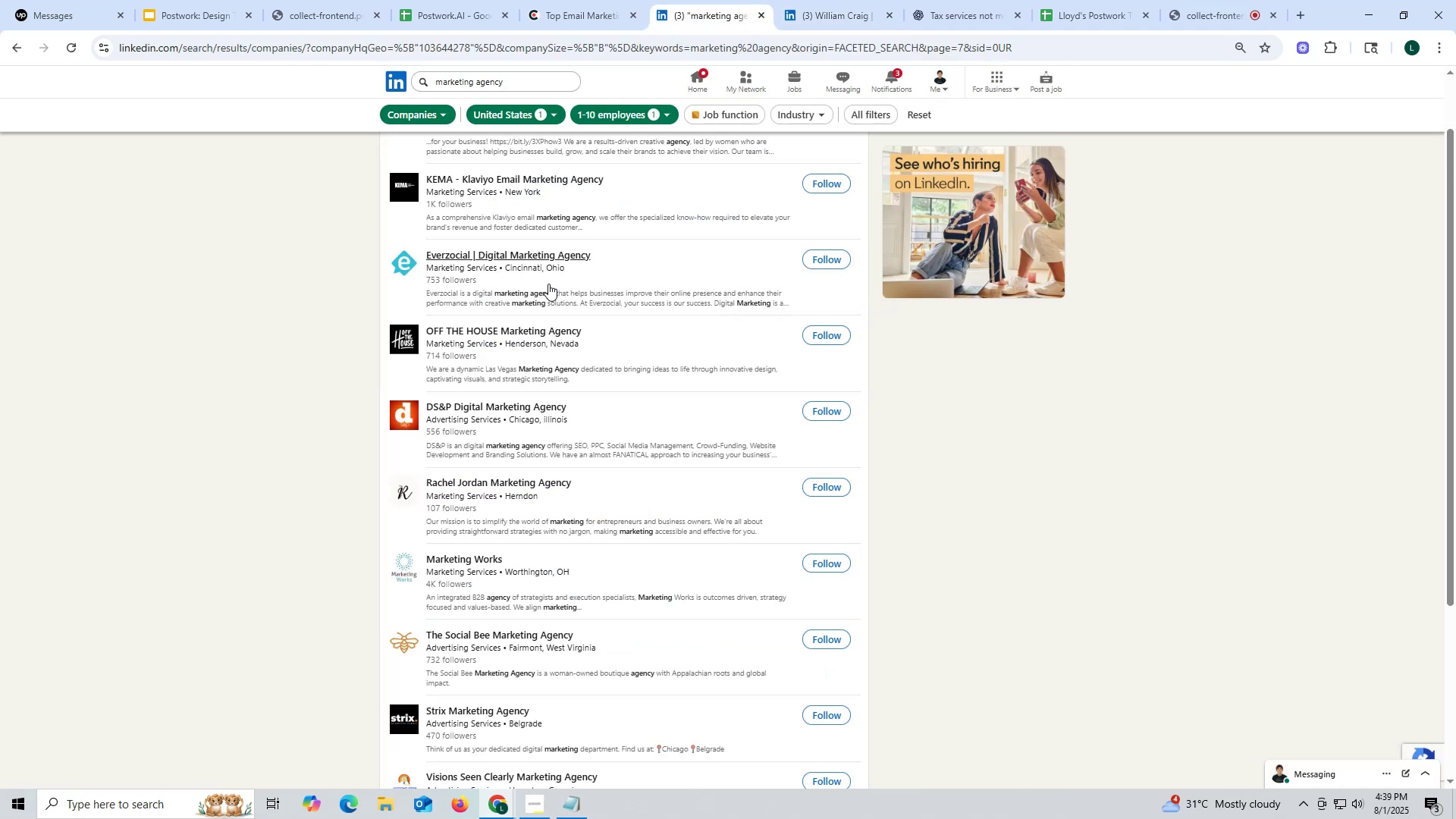 
scroll: coordinate [560, 289], scroll_direction: down, amount: 2.0
 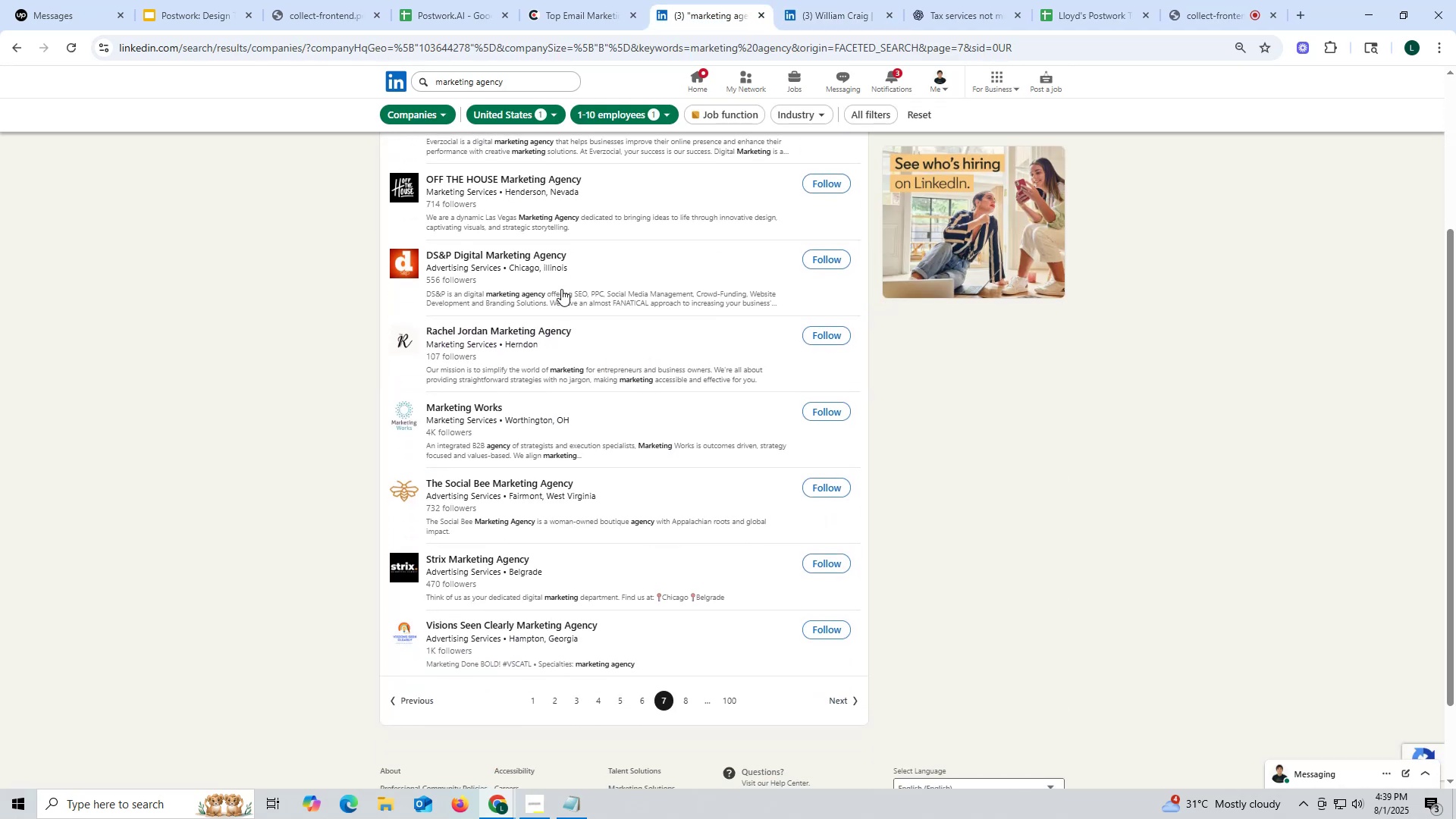 
scroll: coordinate [561, 289], scroll_direction: up, amount: 1.0
 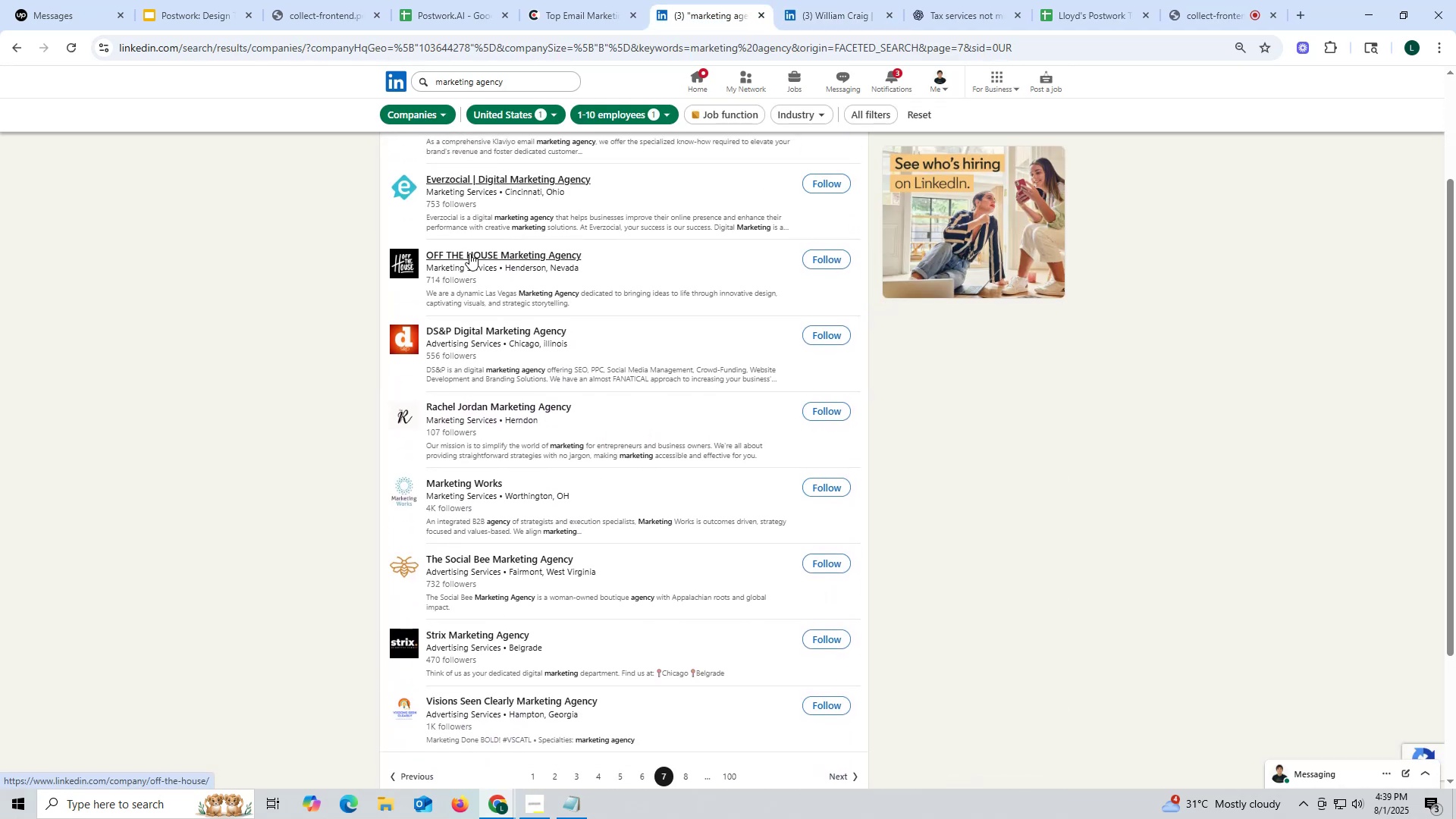 
right_click([469, 253])
 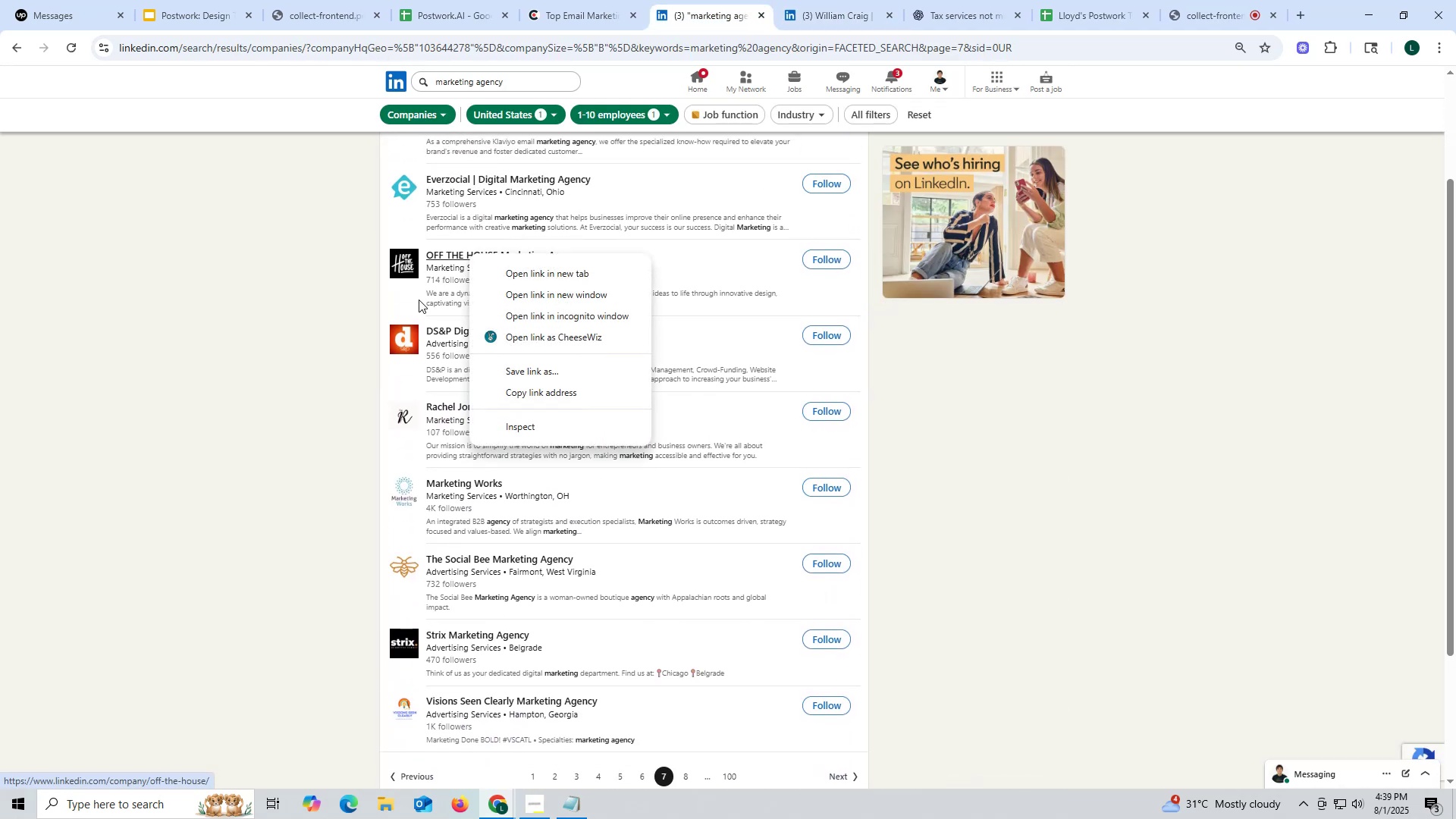 
left_click([395, 303])
 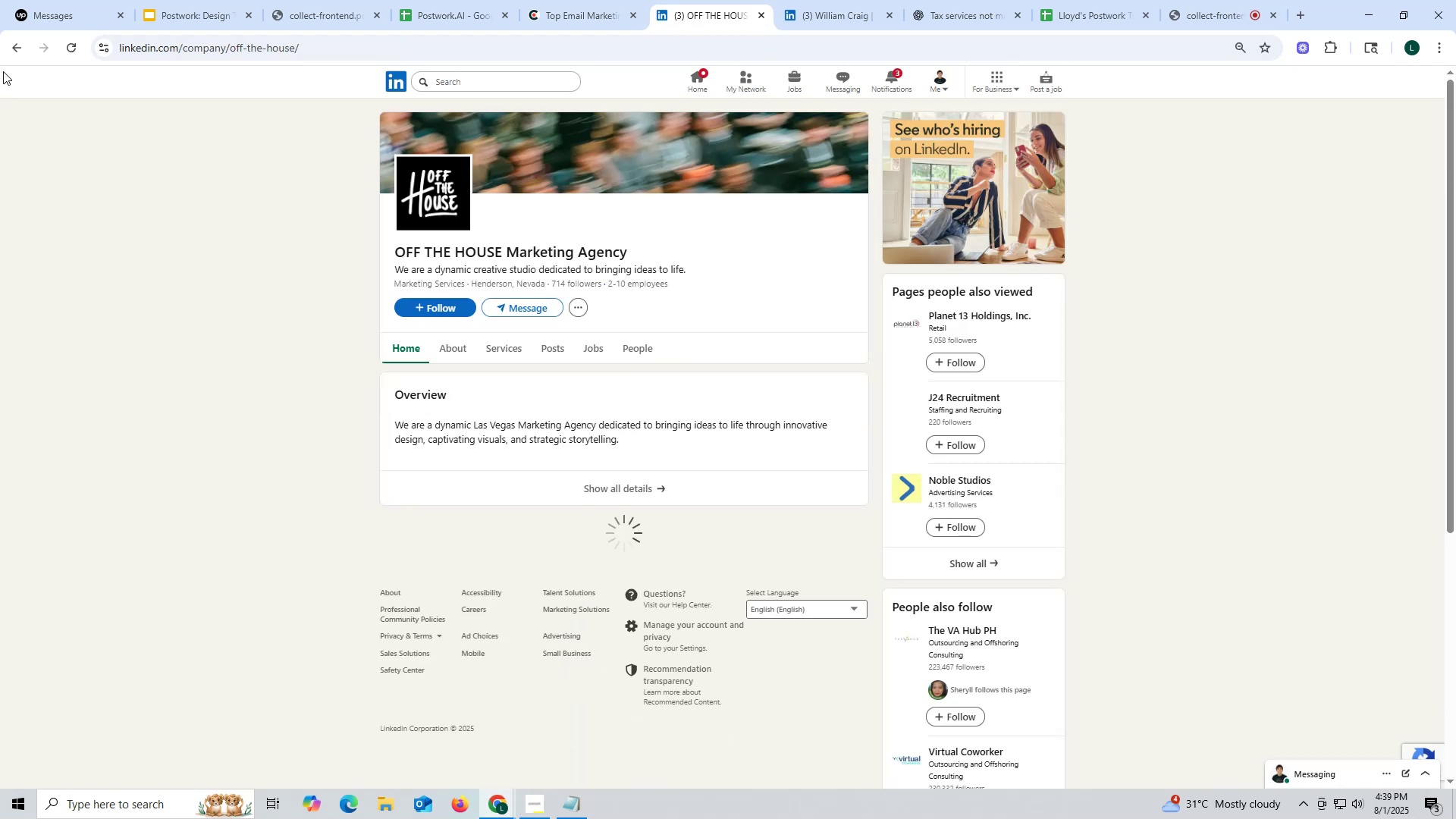 
left_click([10, 47])
 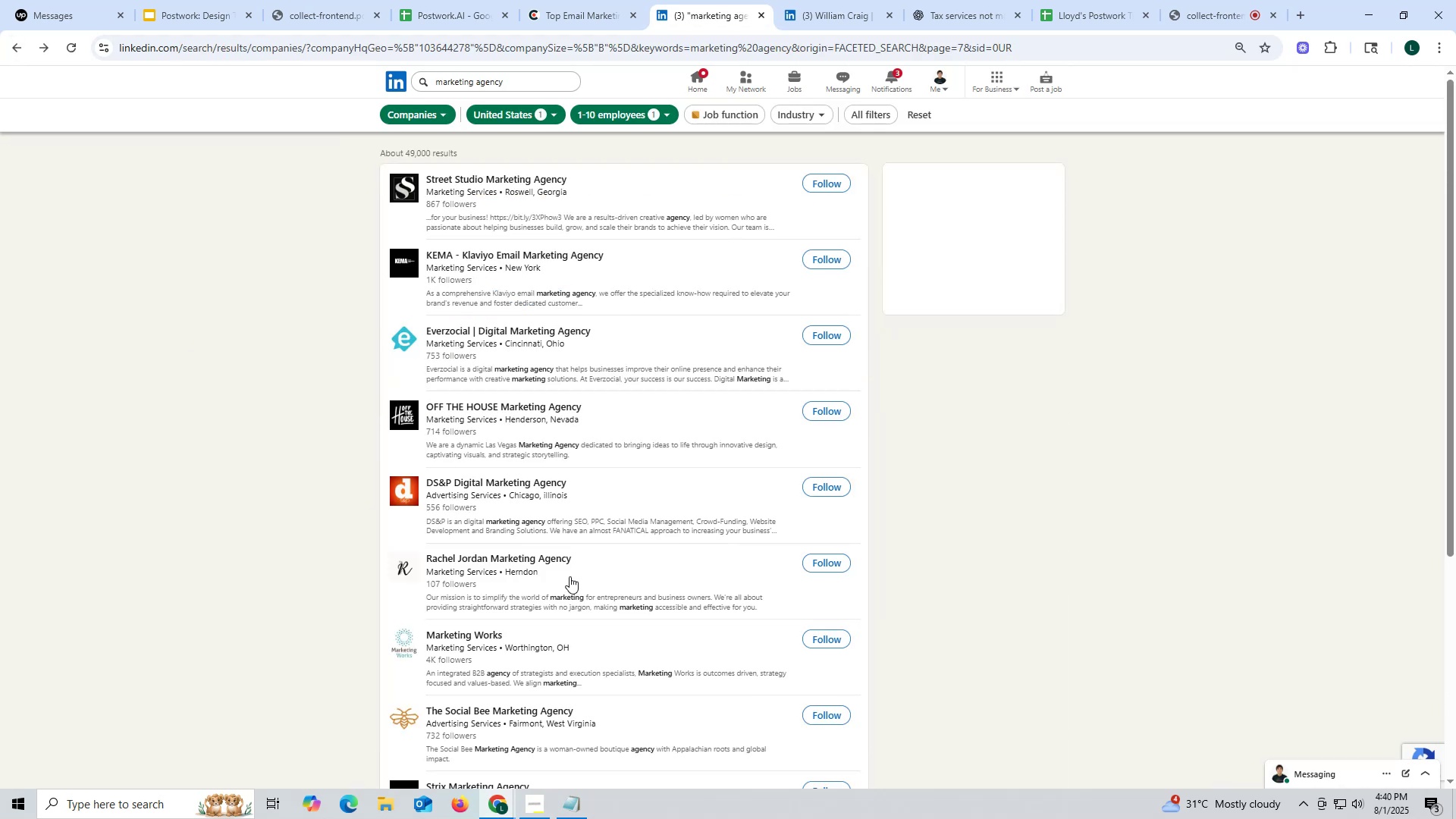 
scroll: coordinate [569, 575], scroll_direction: down, amount: 15.0
 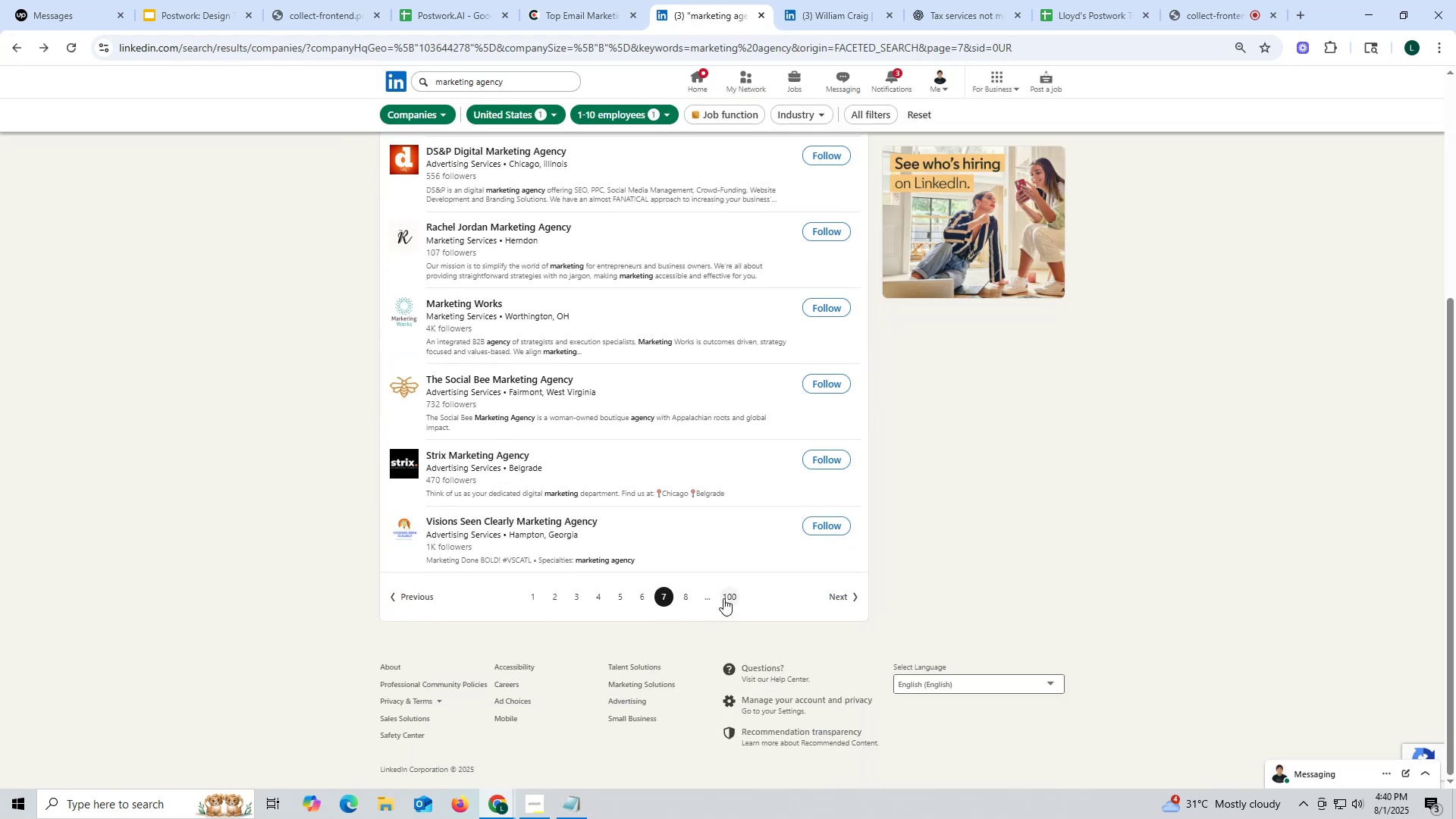 
left_click([725, 598])
 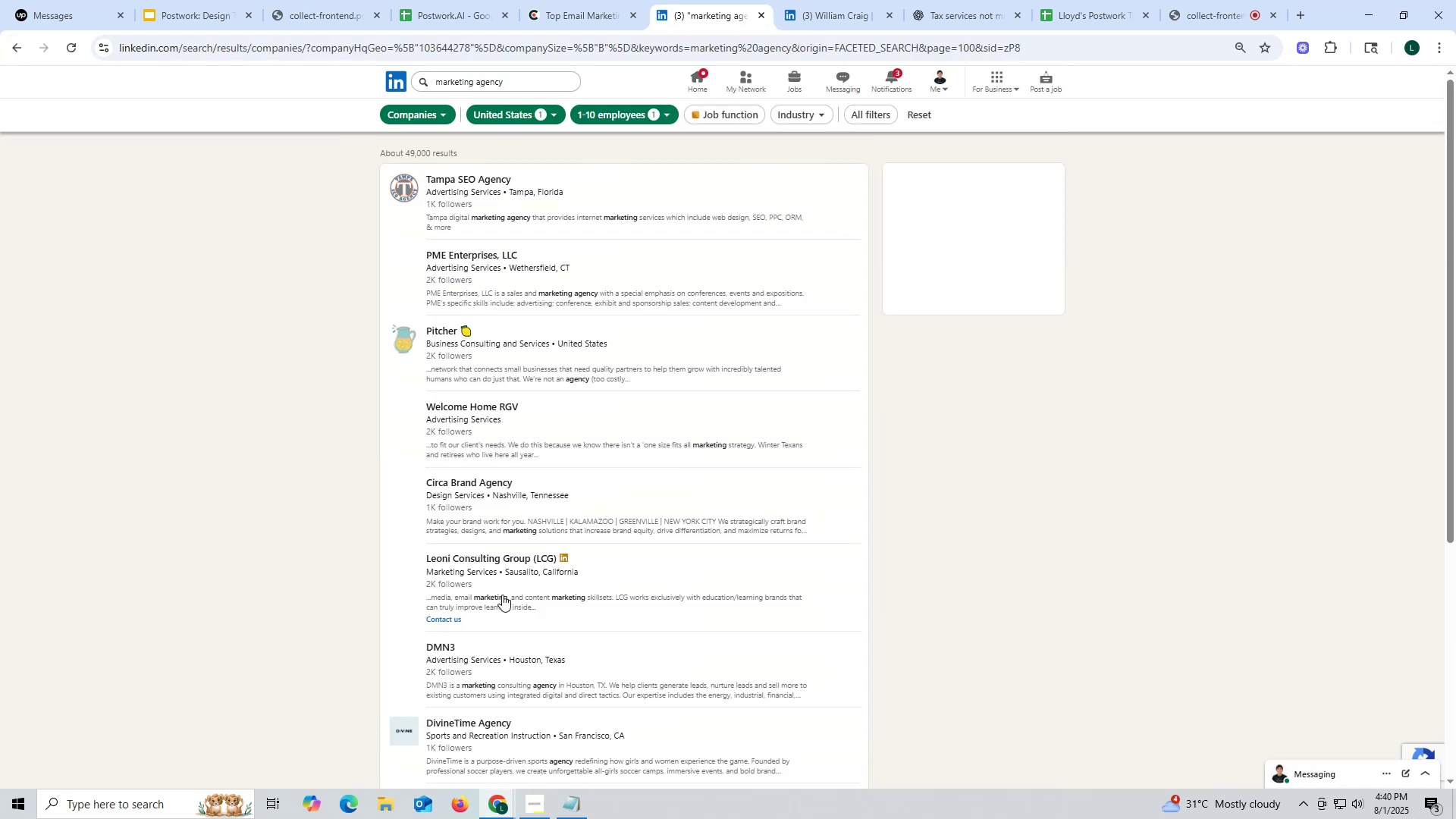 
scroll: coordinate [519, 599], scroll_direction: down, amount: 9.0
 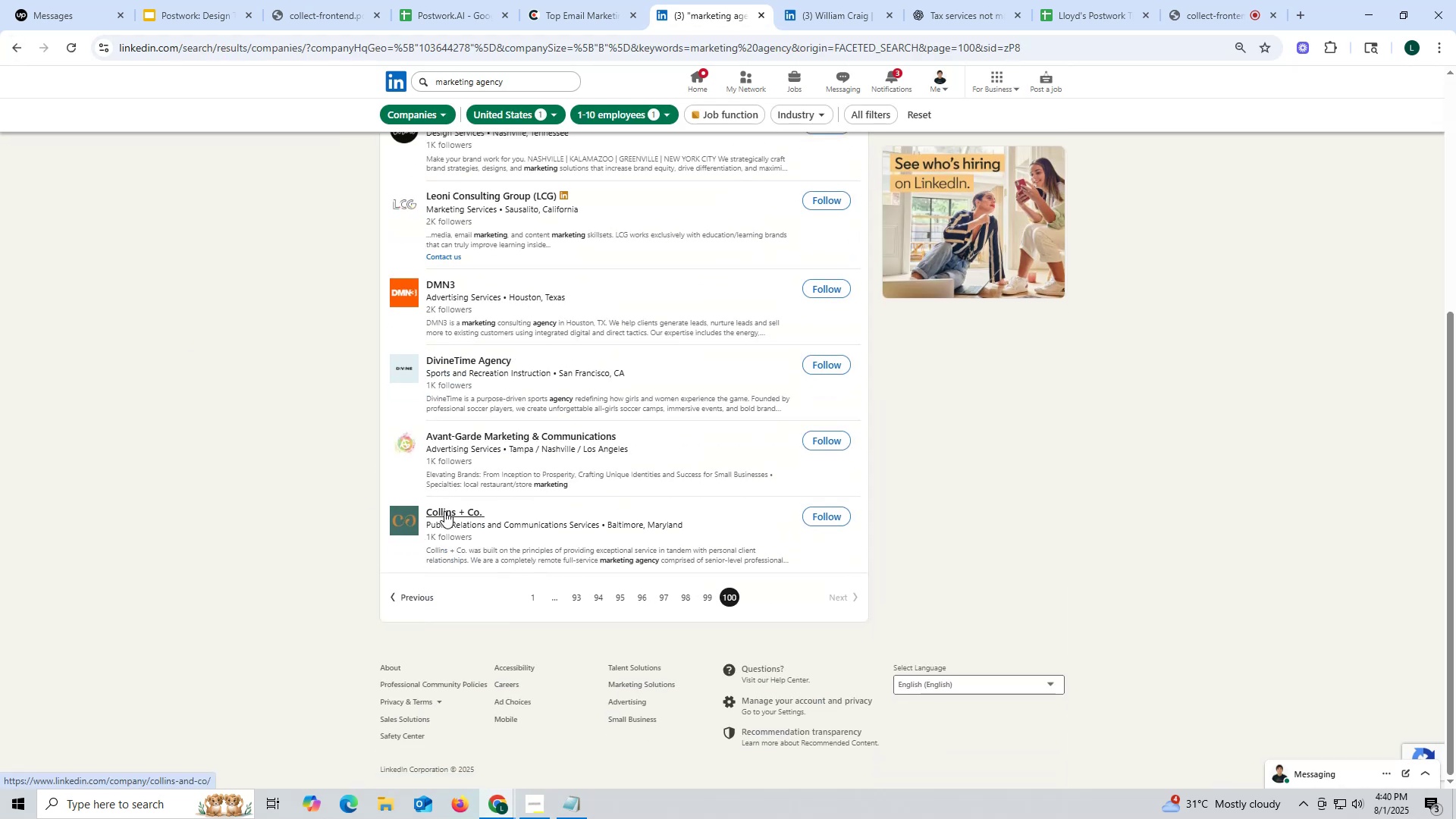 
wait(8.27)
 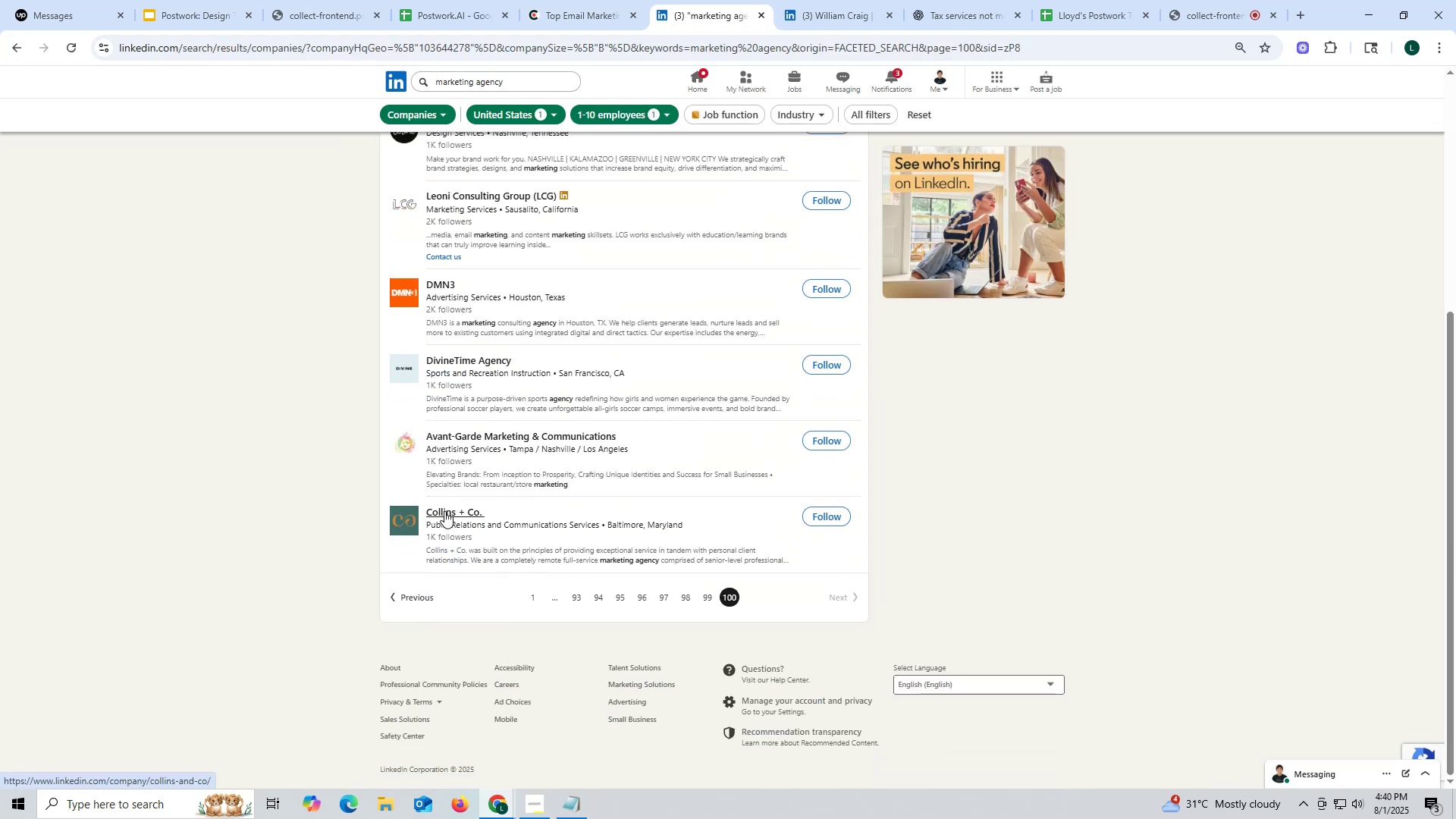 
right_click([451, 511])
 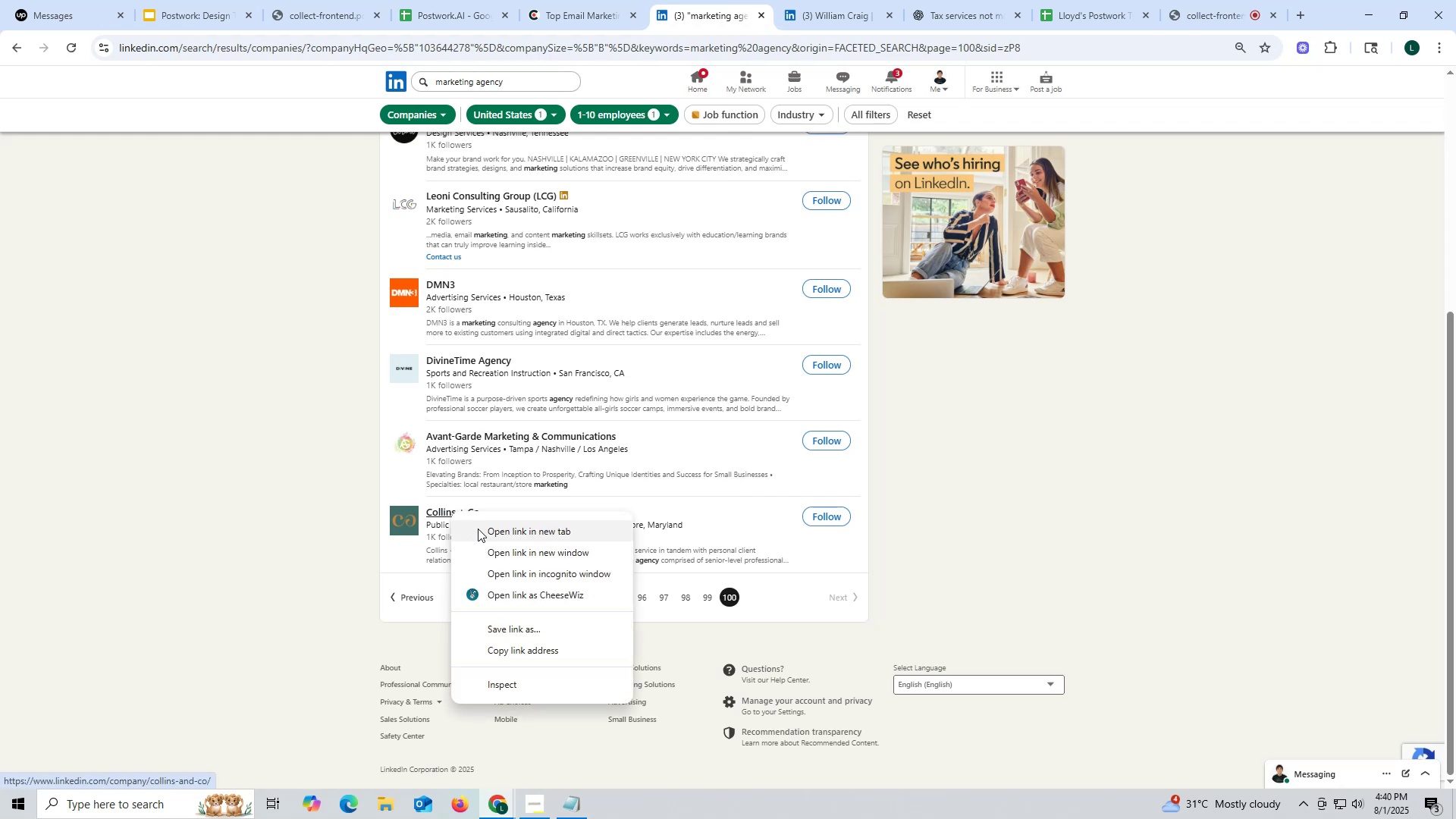 
left_click([478, 529])
 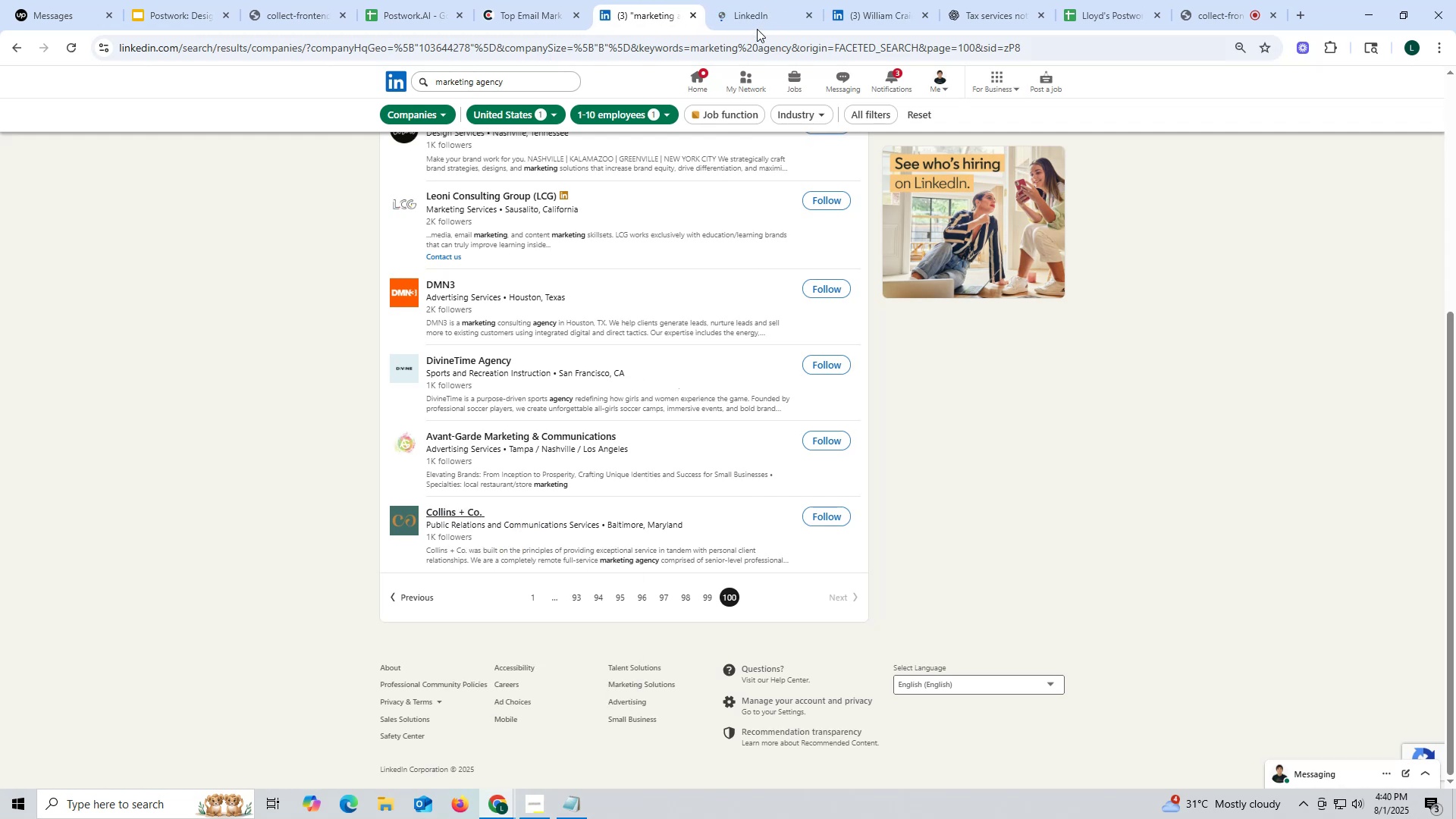 
left_click([761, 9])
 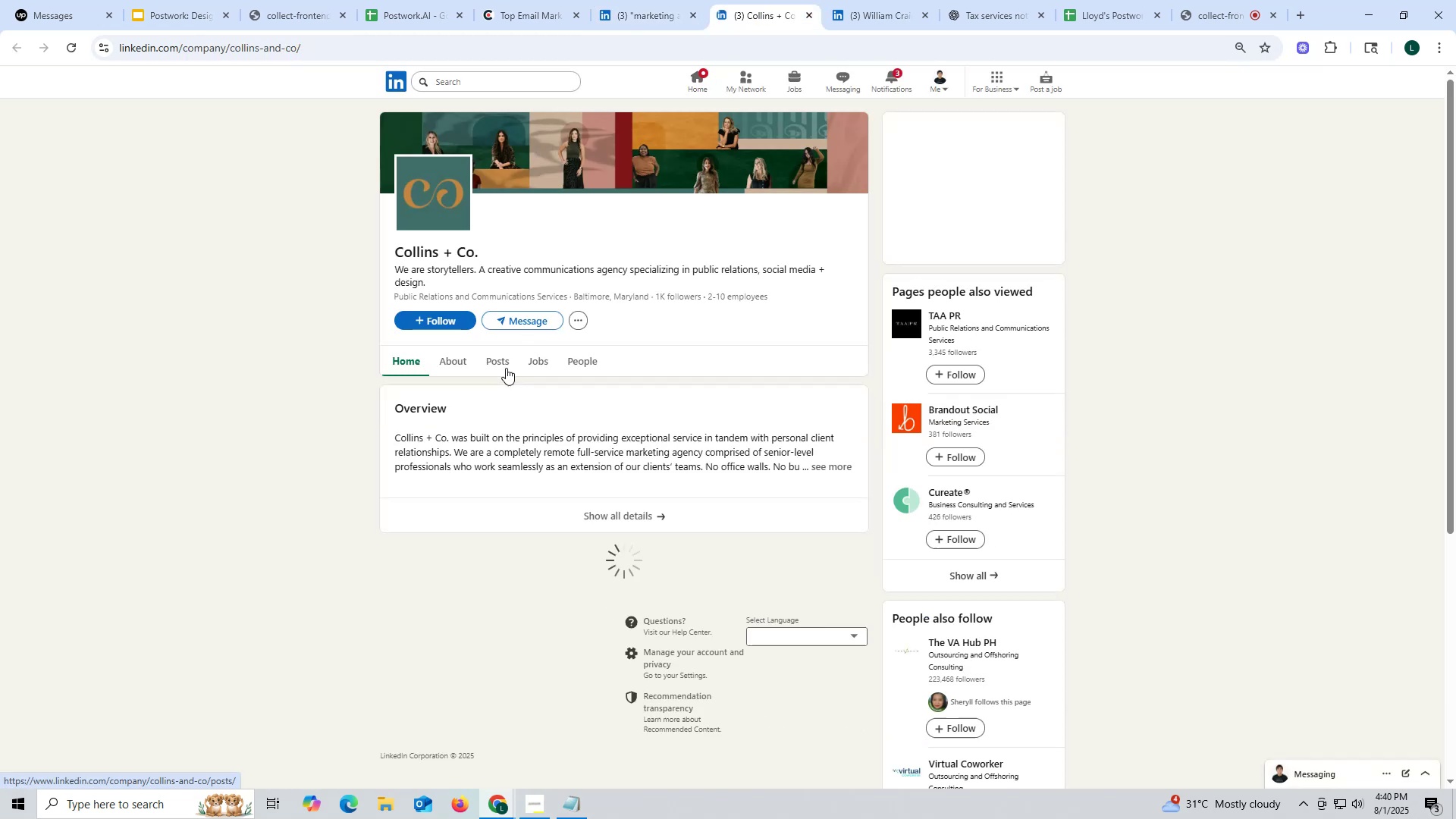 
left_click([499, 366])
 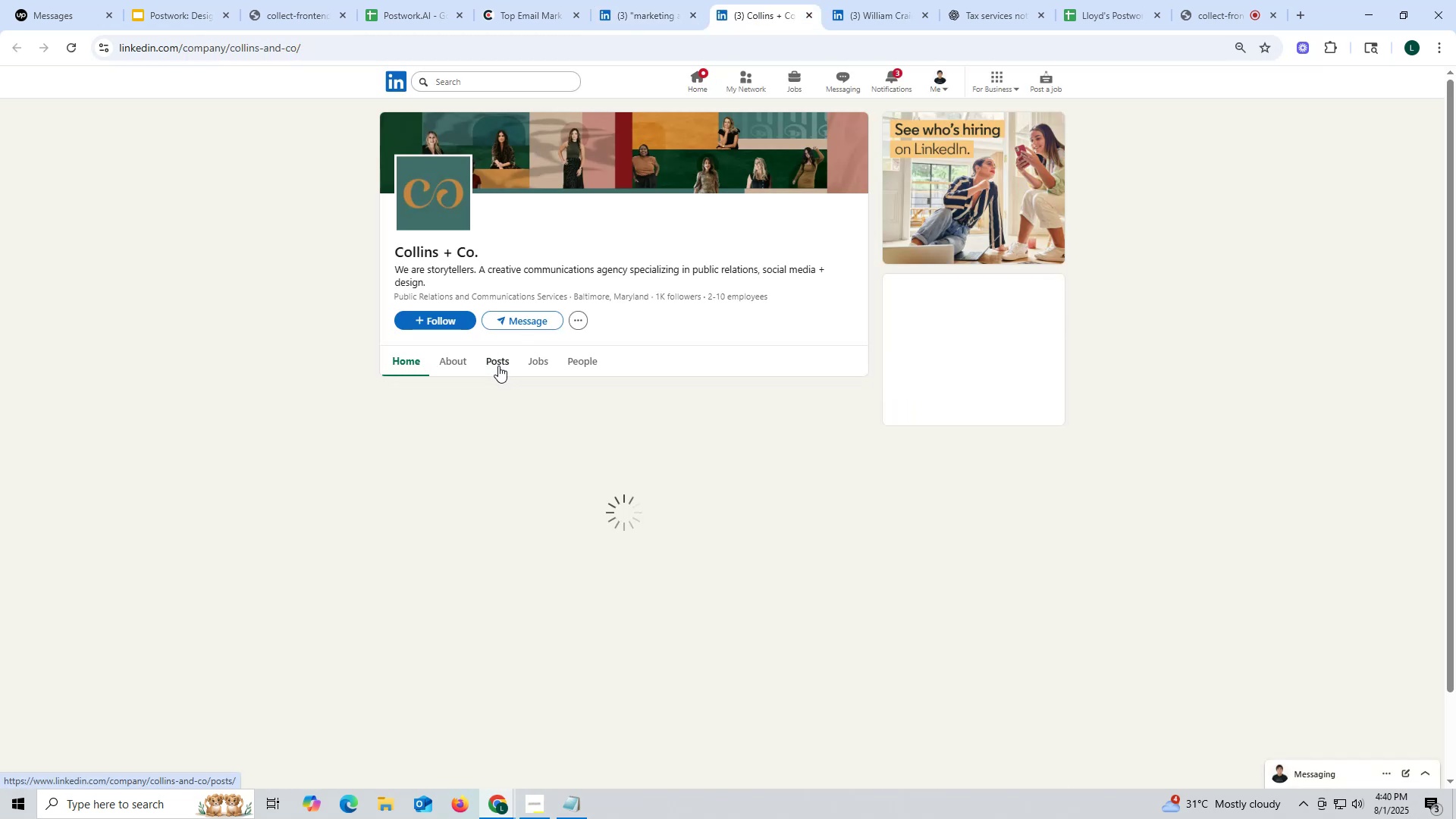 
mouse_move([477, 357])
 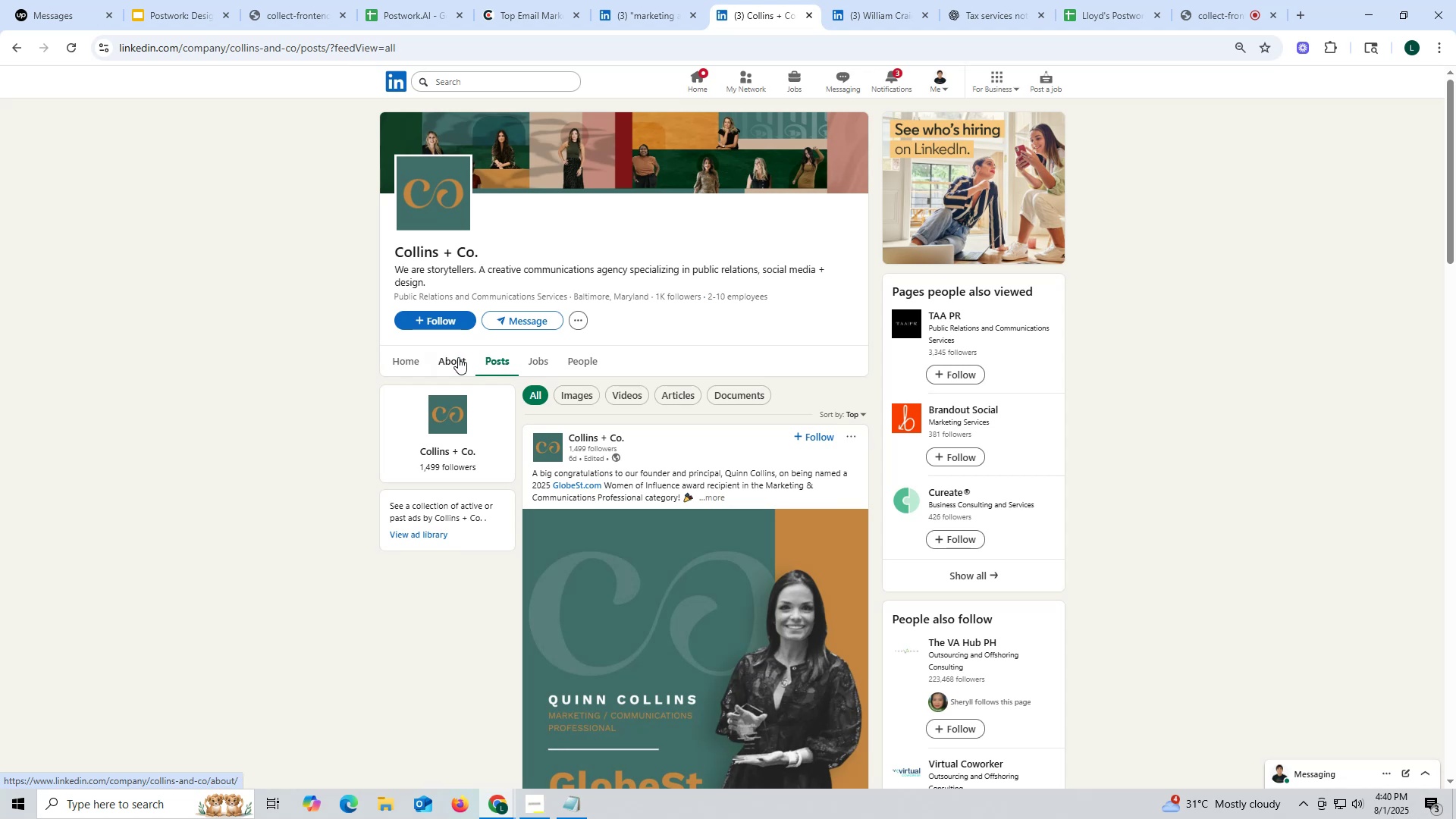 
left_click([458, 357])
 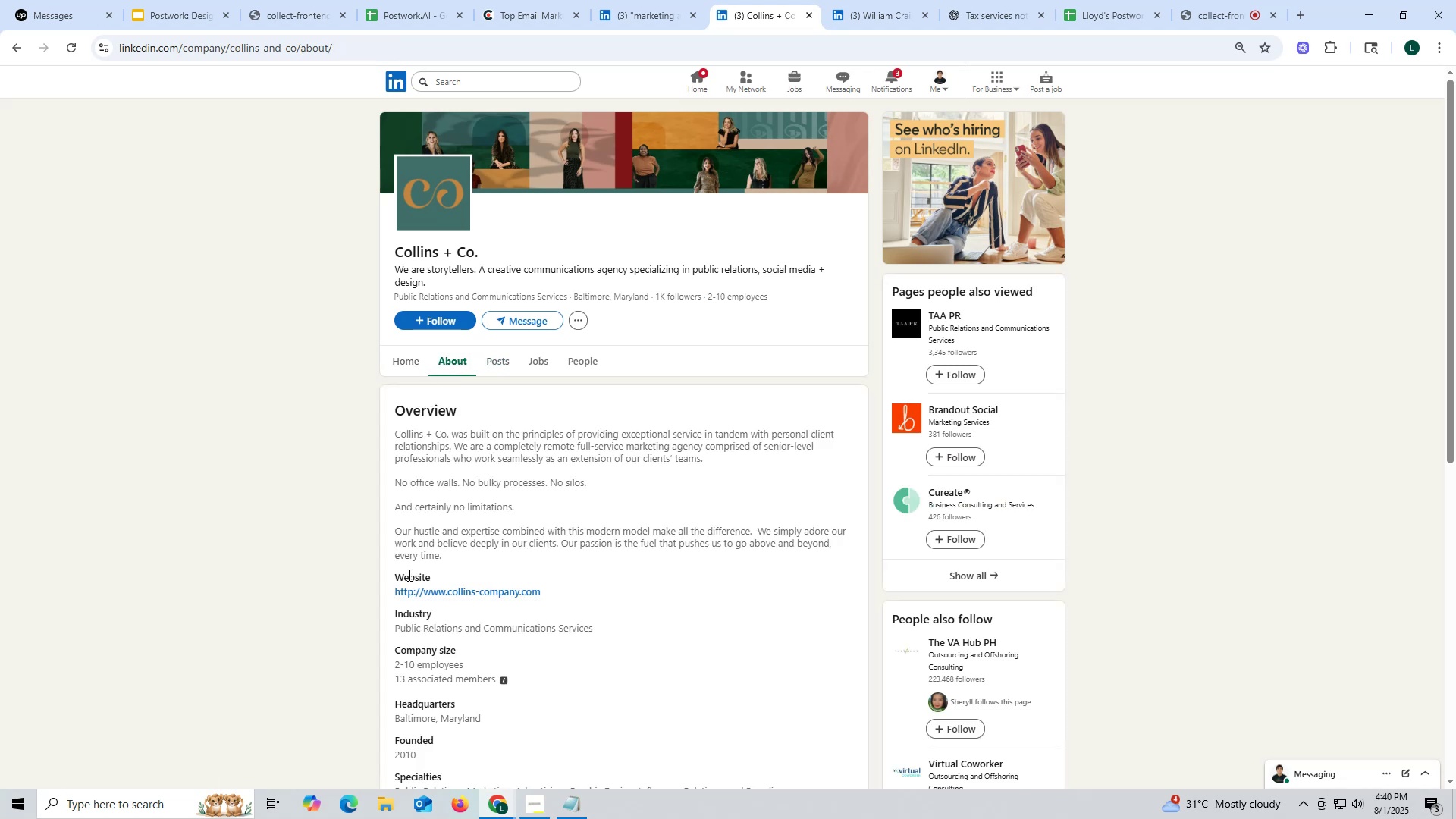 
left_click_drag(start_coordinate=[383, 595], to_coordinate=[601, 595])
 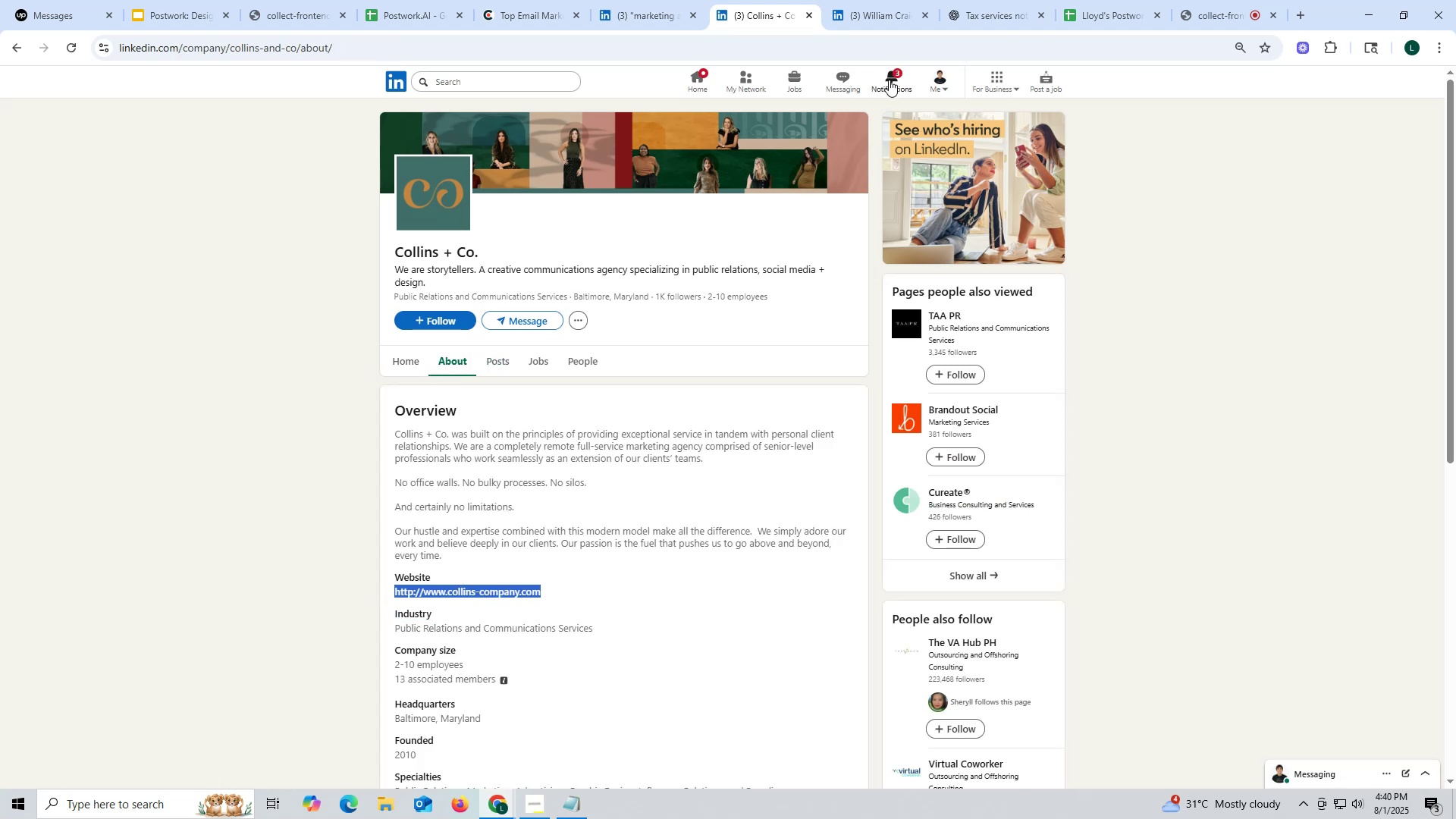 
key(Control+ControlLeft)
 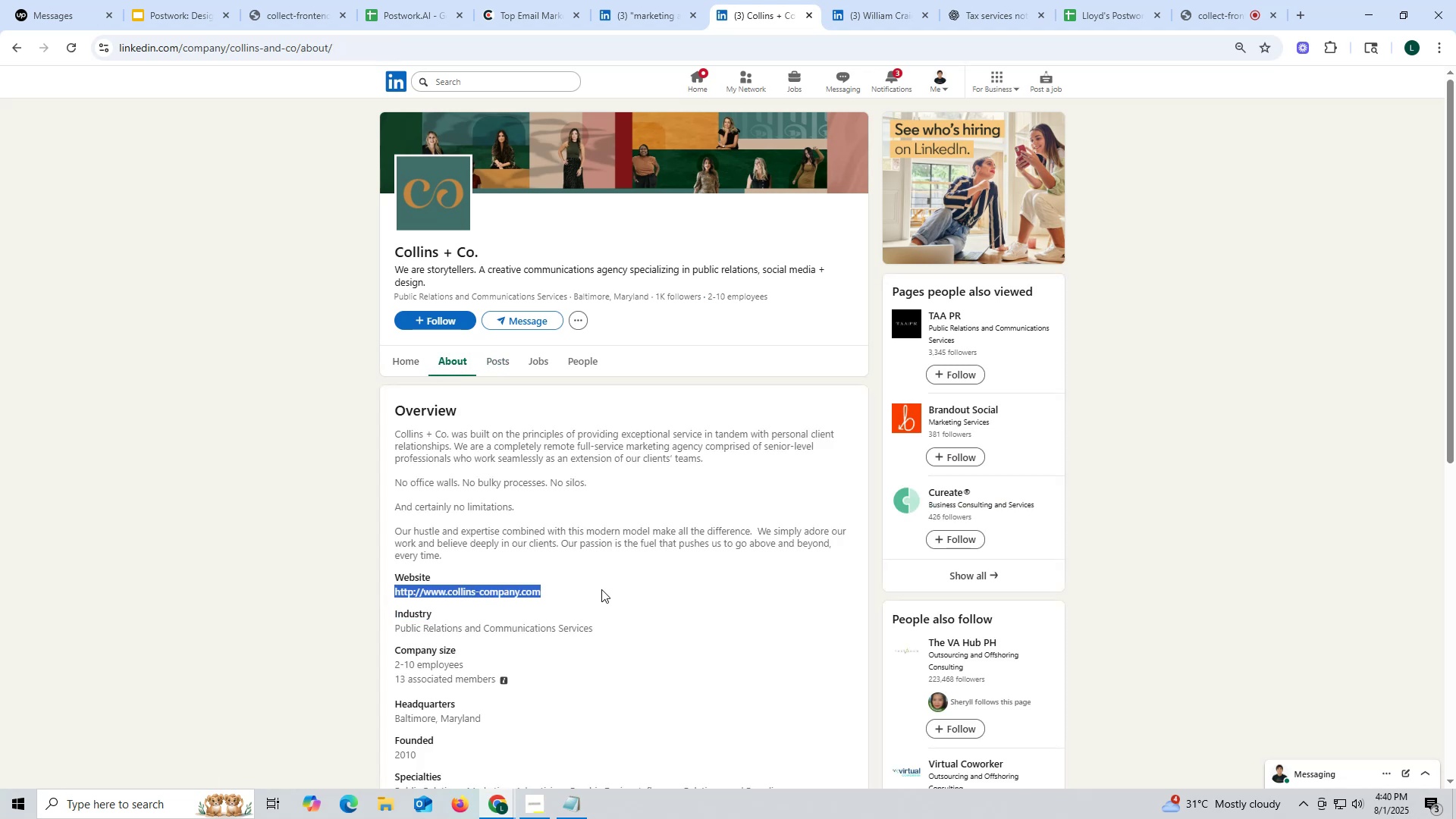 
key(Control+C)
 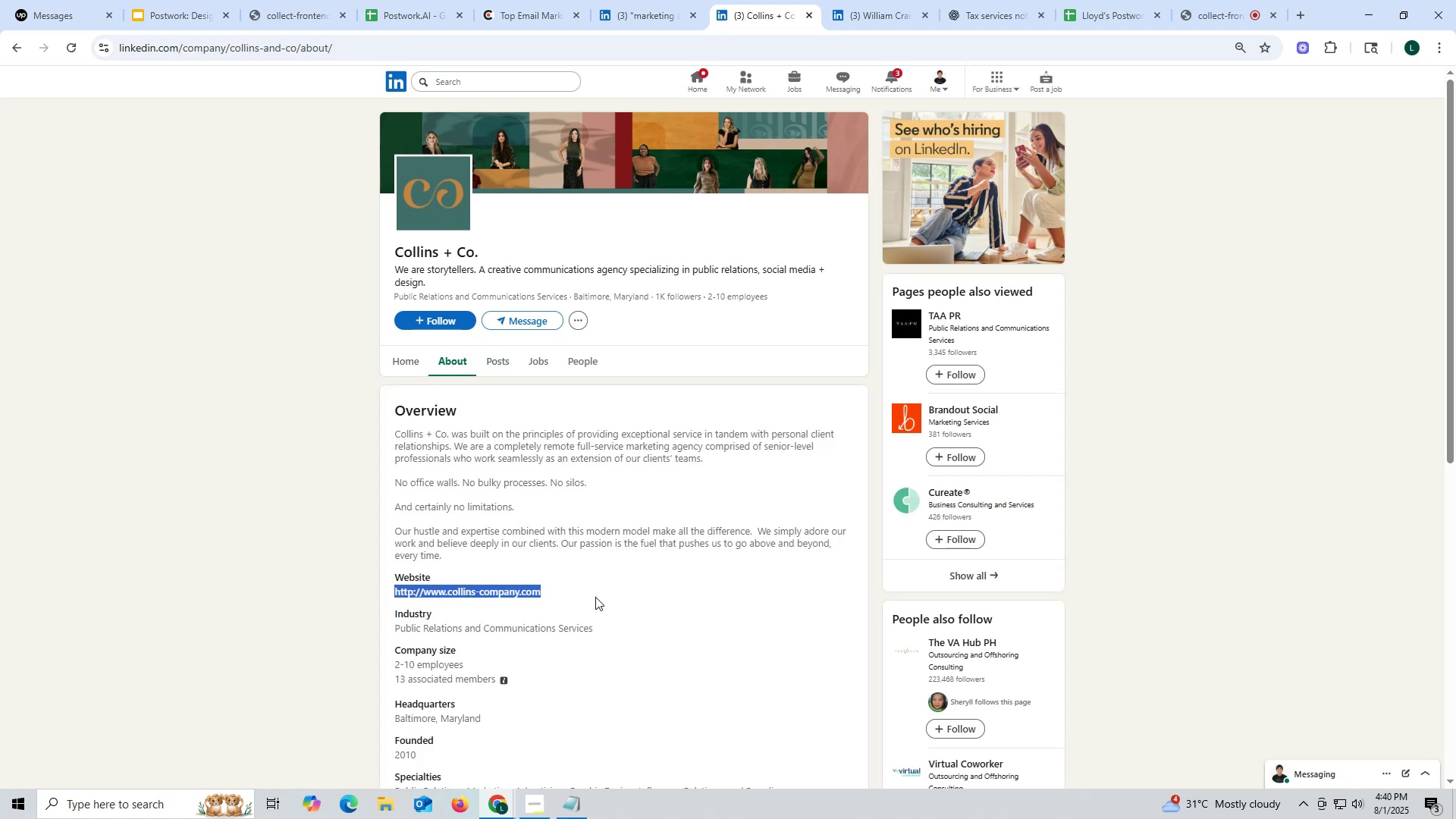 
key(Control+ControlLeft)
 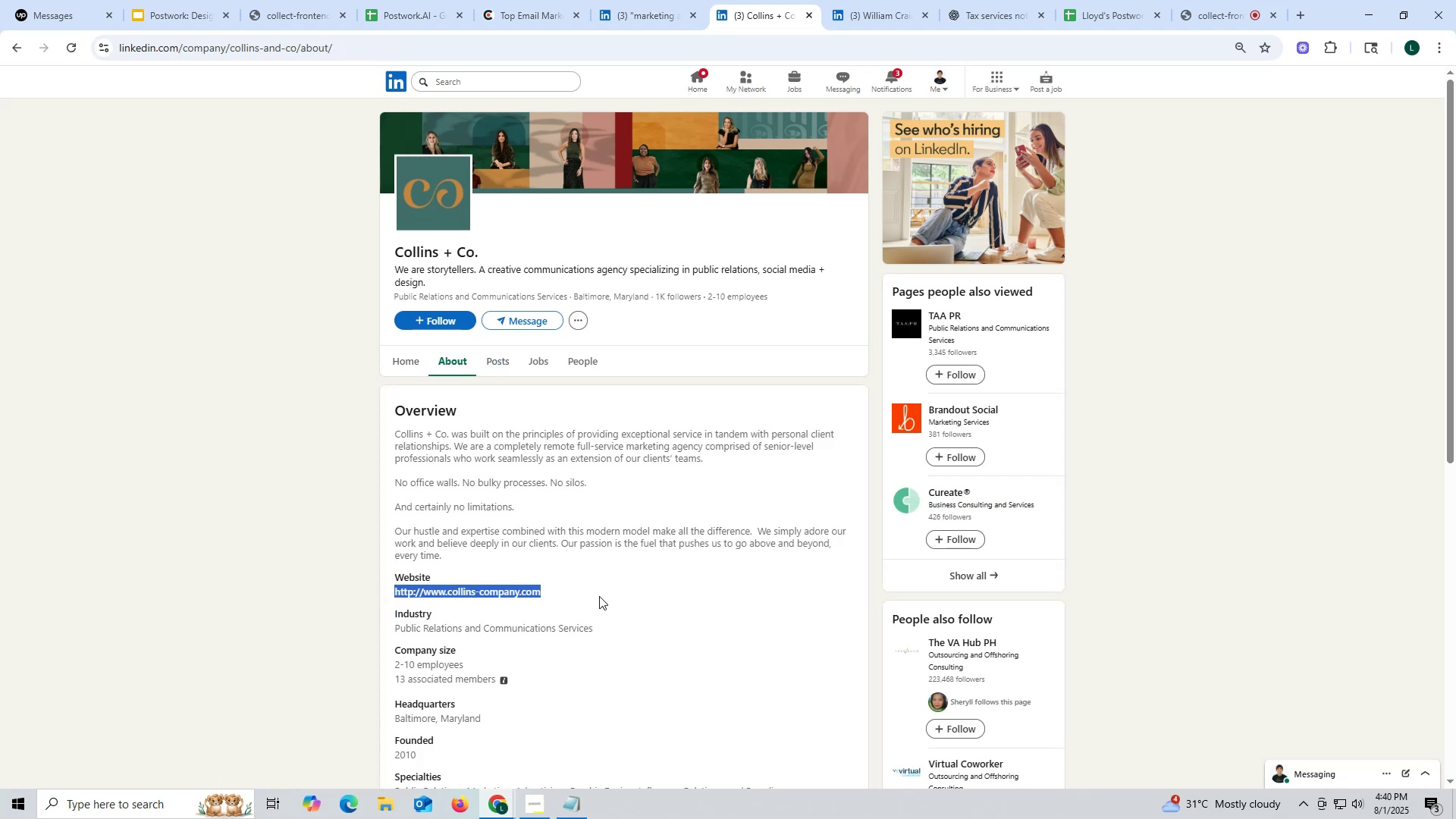 
key(Control+C)
 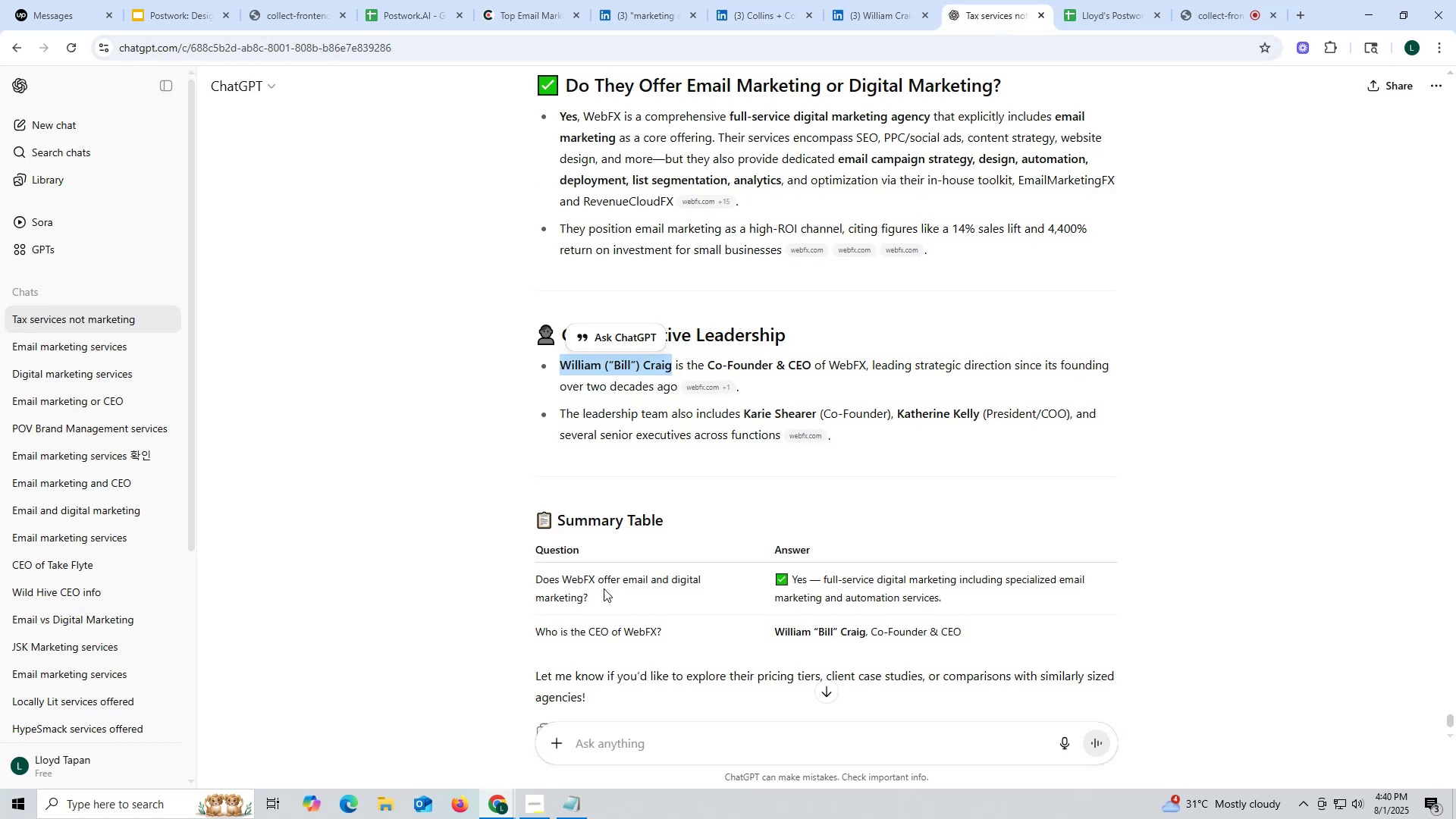 
key(Control+ControlLeft)
 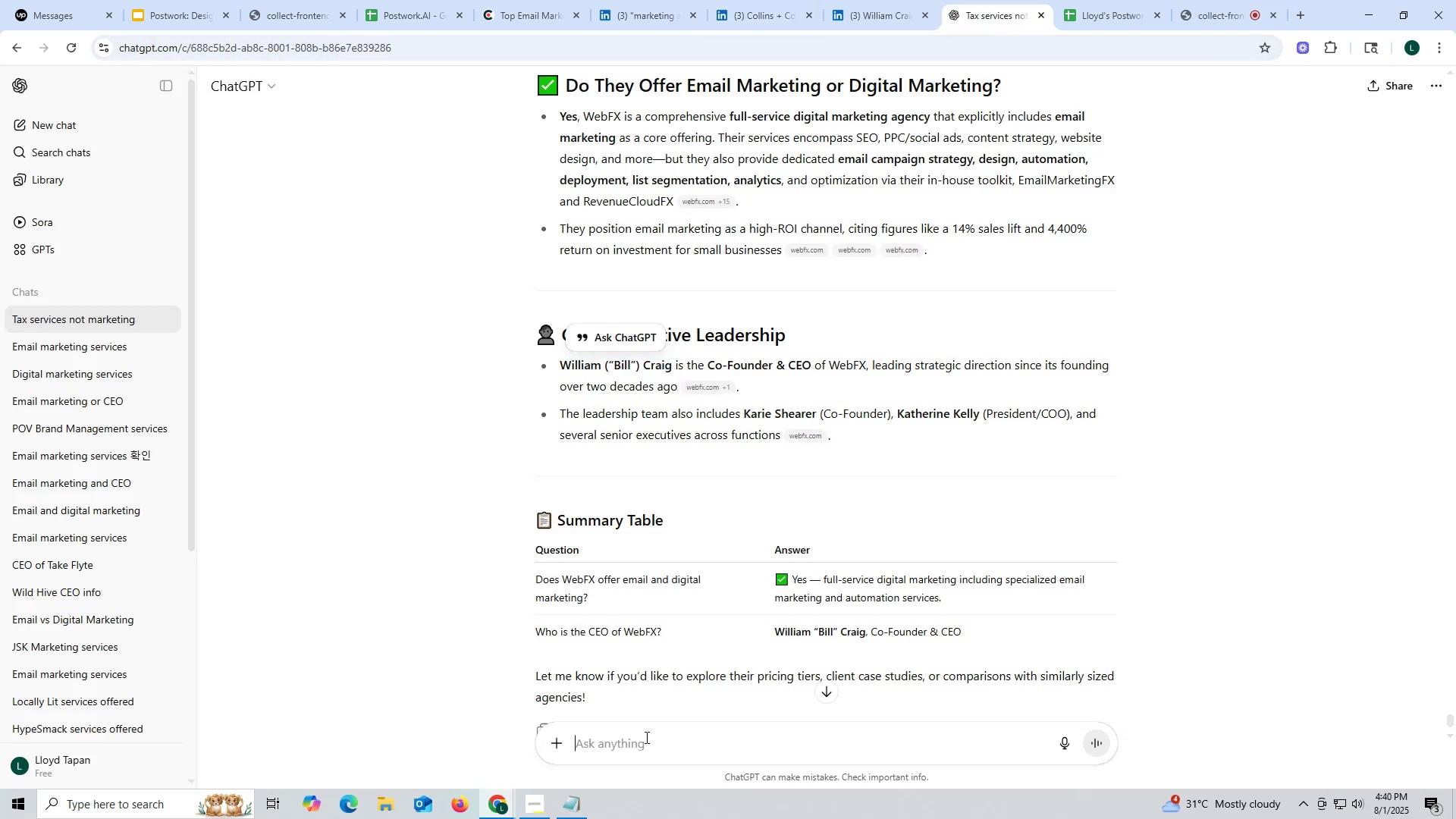 
left_click([645, 737])
 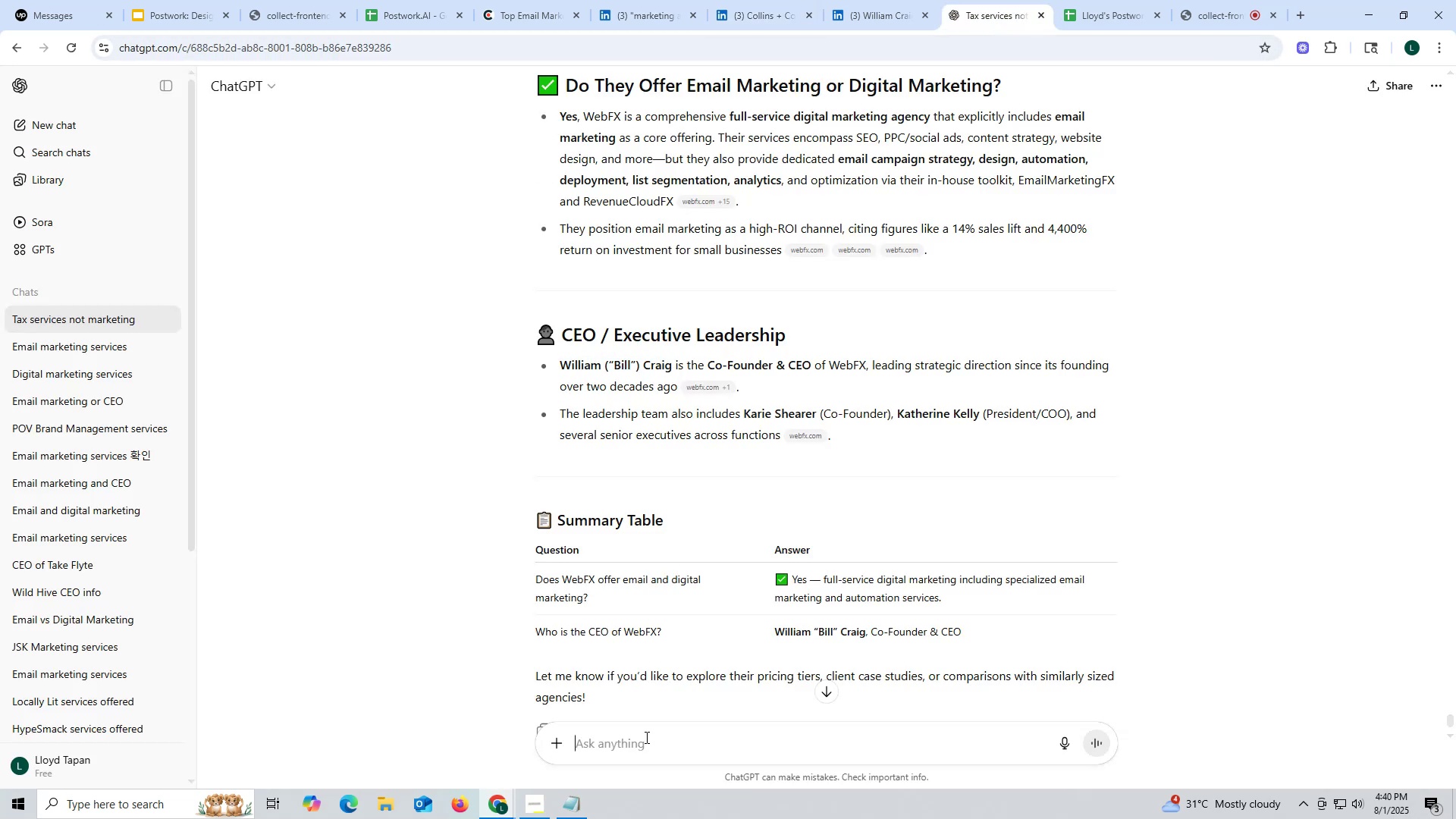 
key(Control+ControlLeft)
 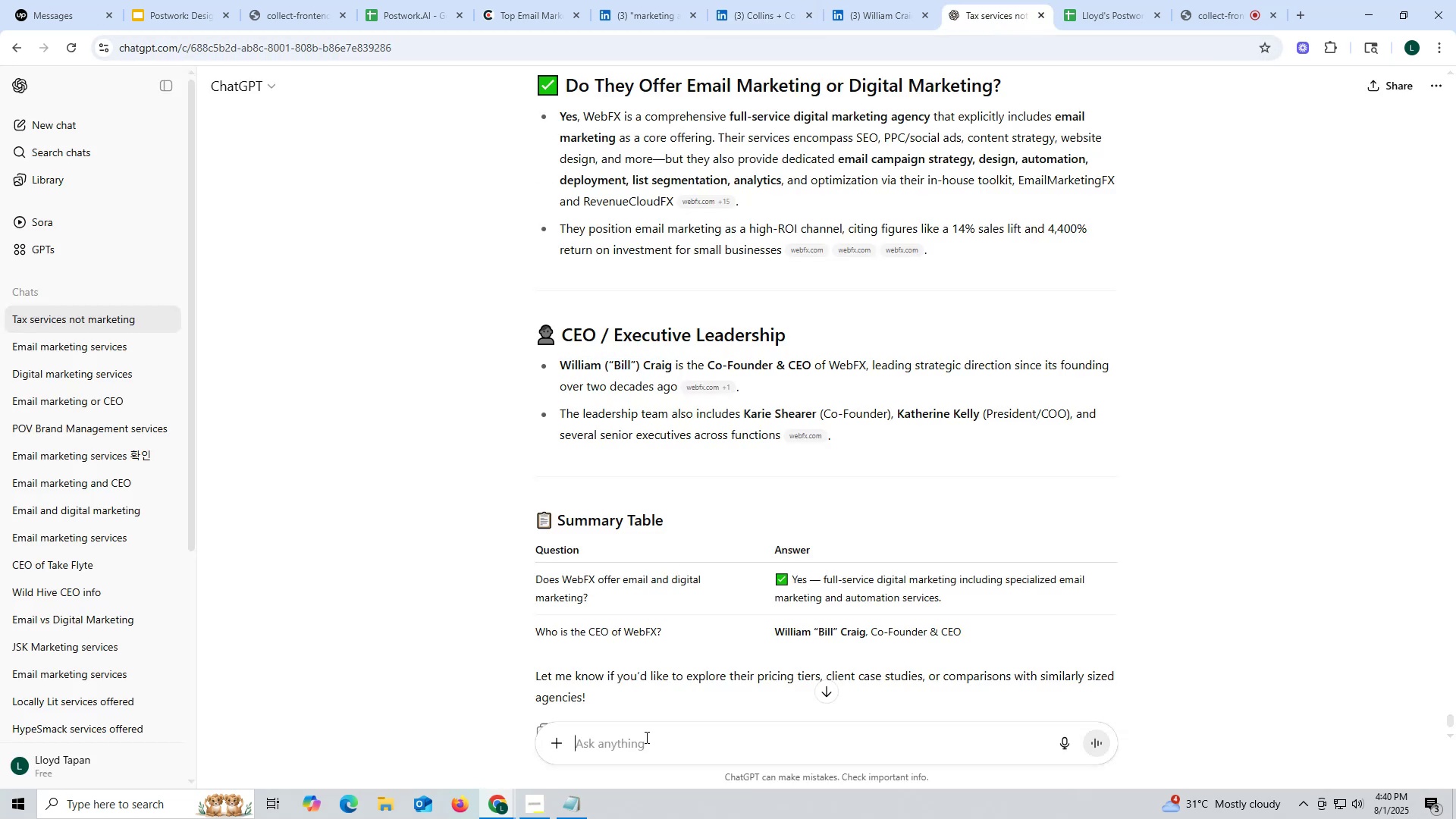 
key(Control+V)
 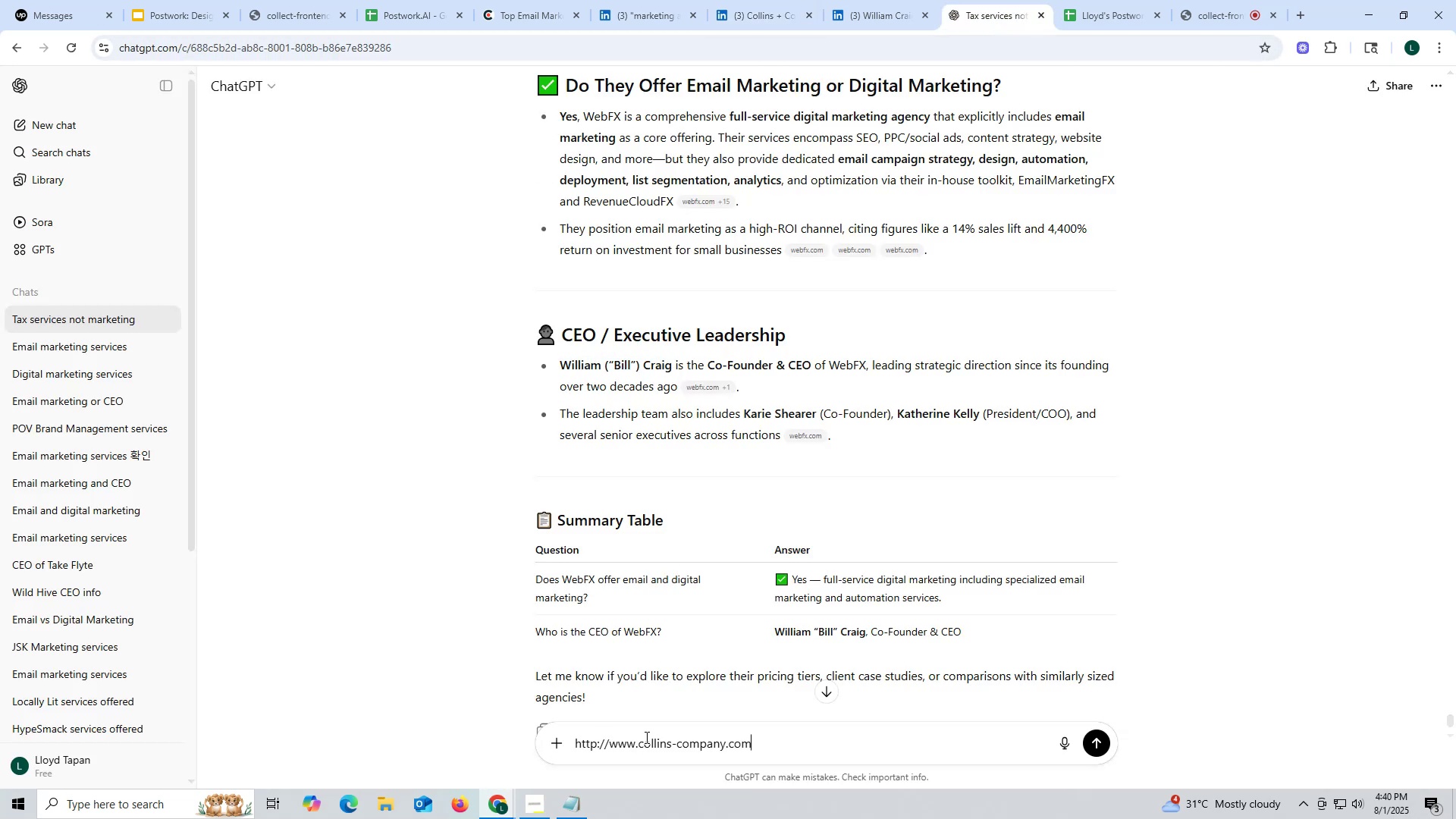 
key(Space)
 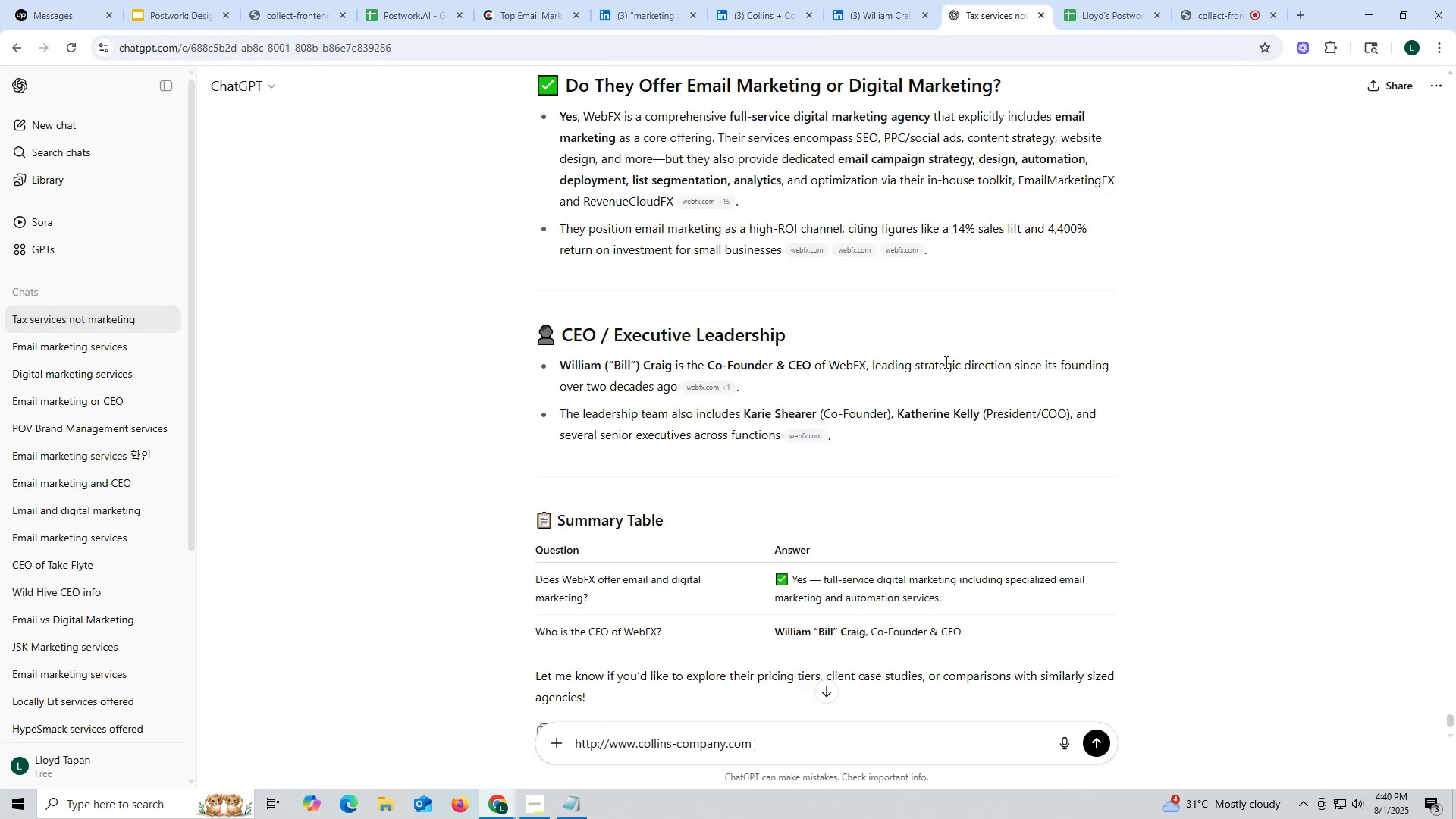 
scroll: coordinate [925, 318], scroll_direction: up, amount: 5.0
 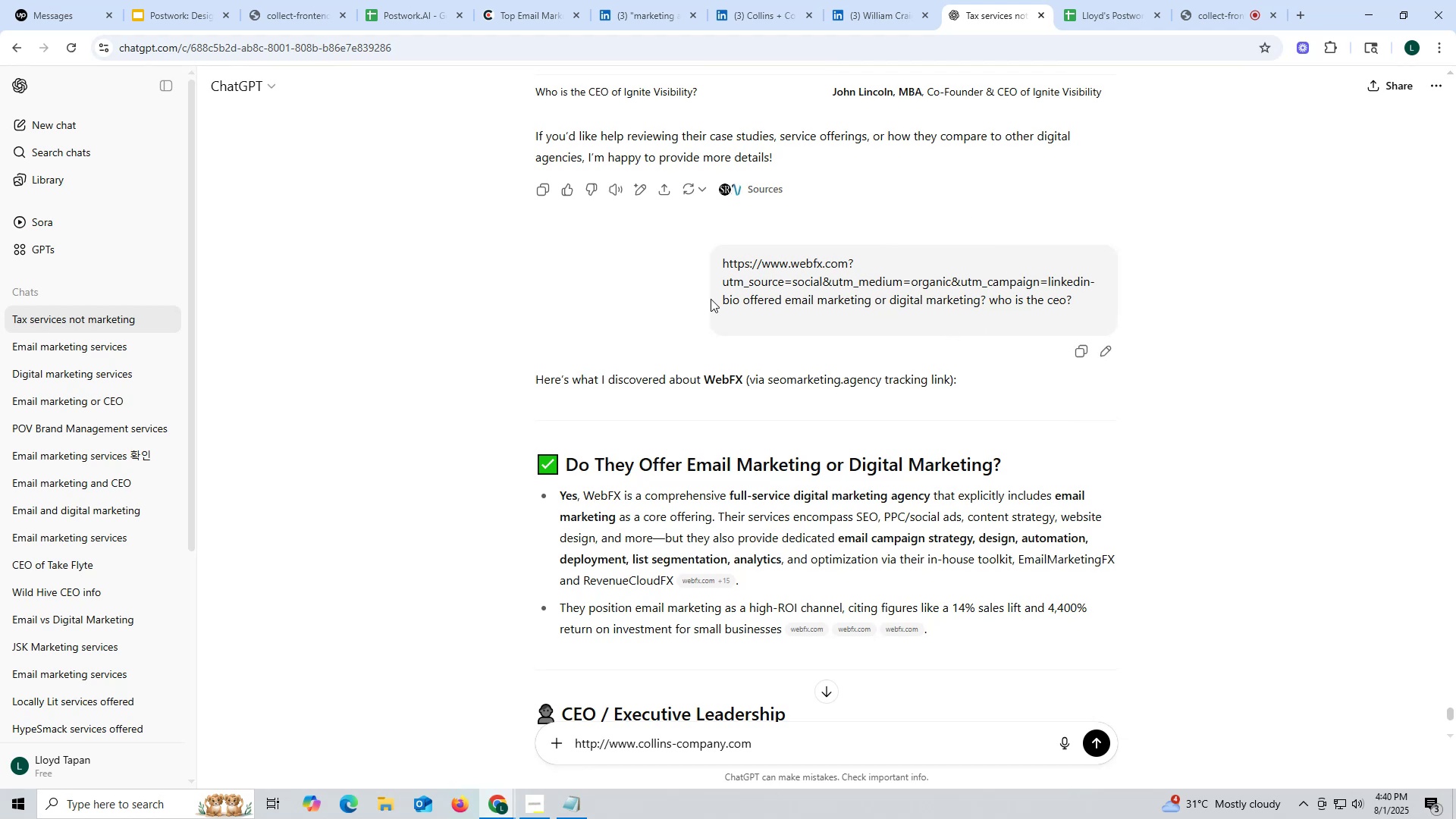 
left_click_drag(start_coordinate=[742, 302], to_coordinate=[1095, 302])
 